 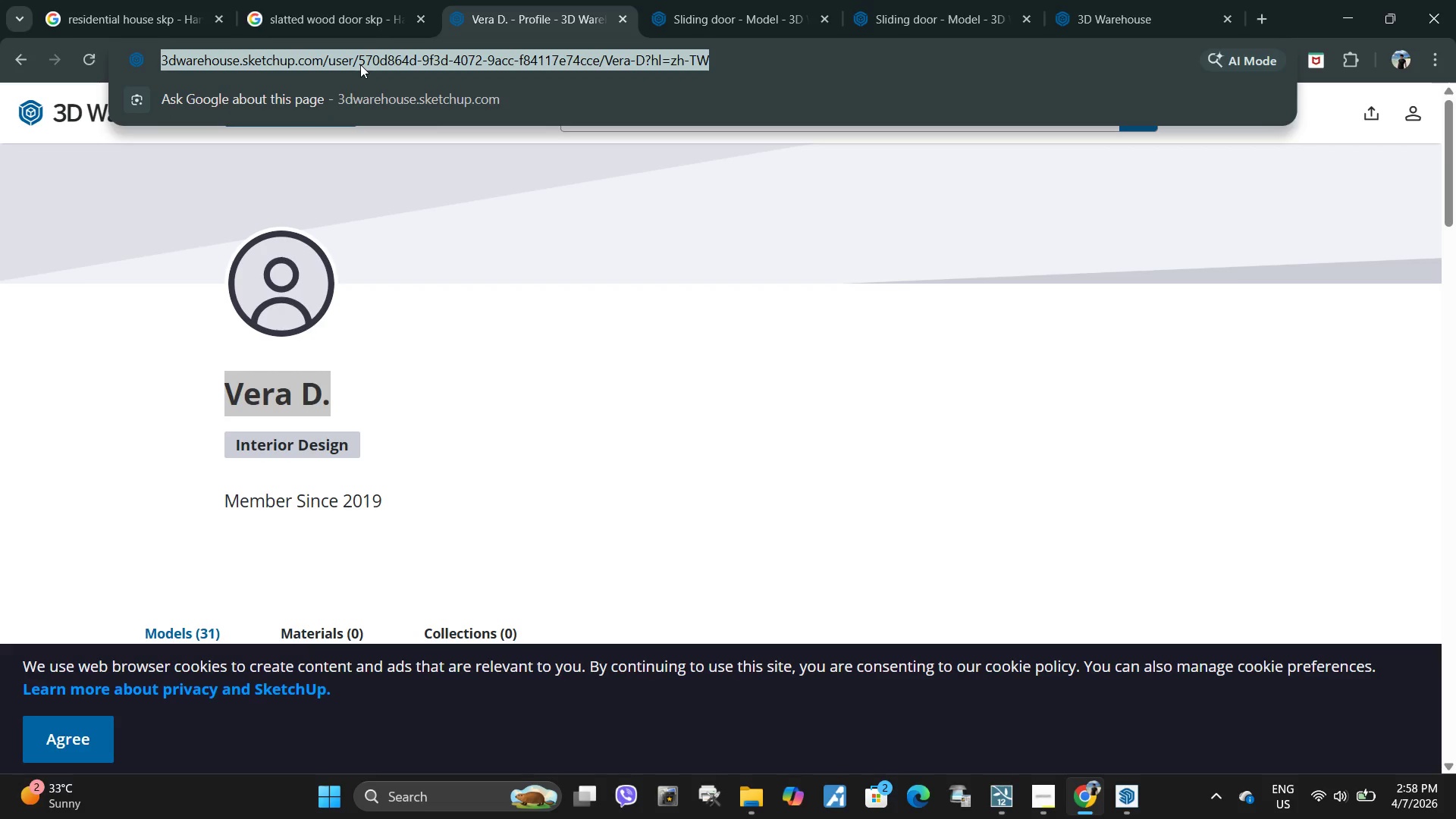 
type(swing door wooden sat)
 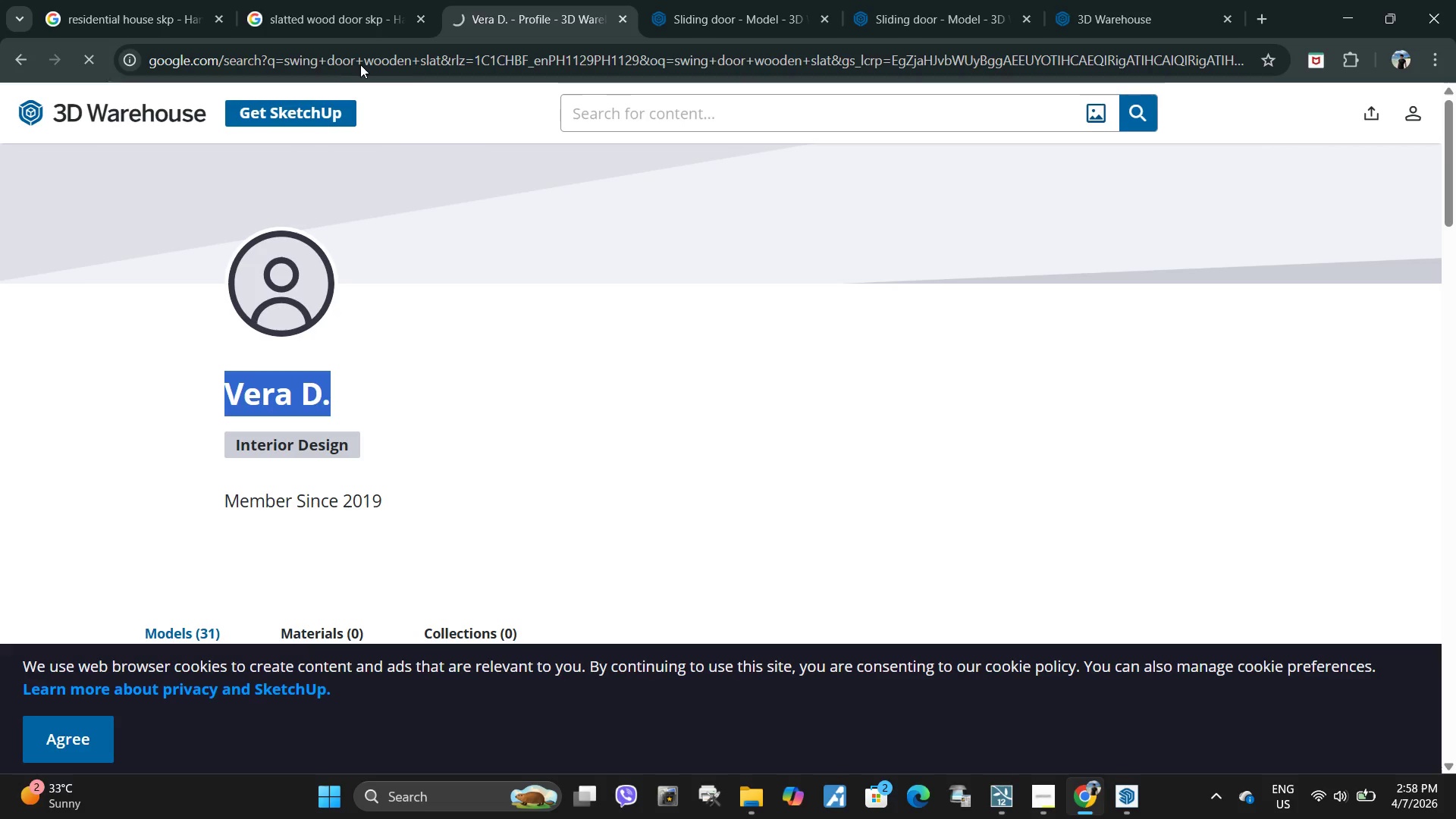 
key(Enter)
 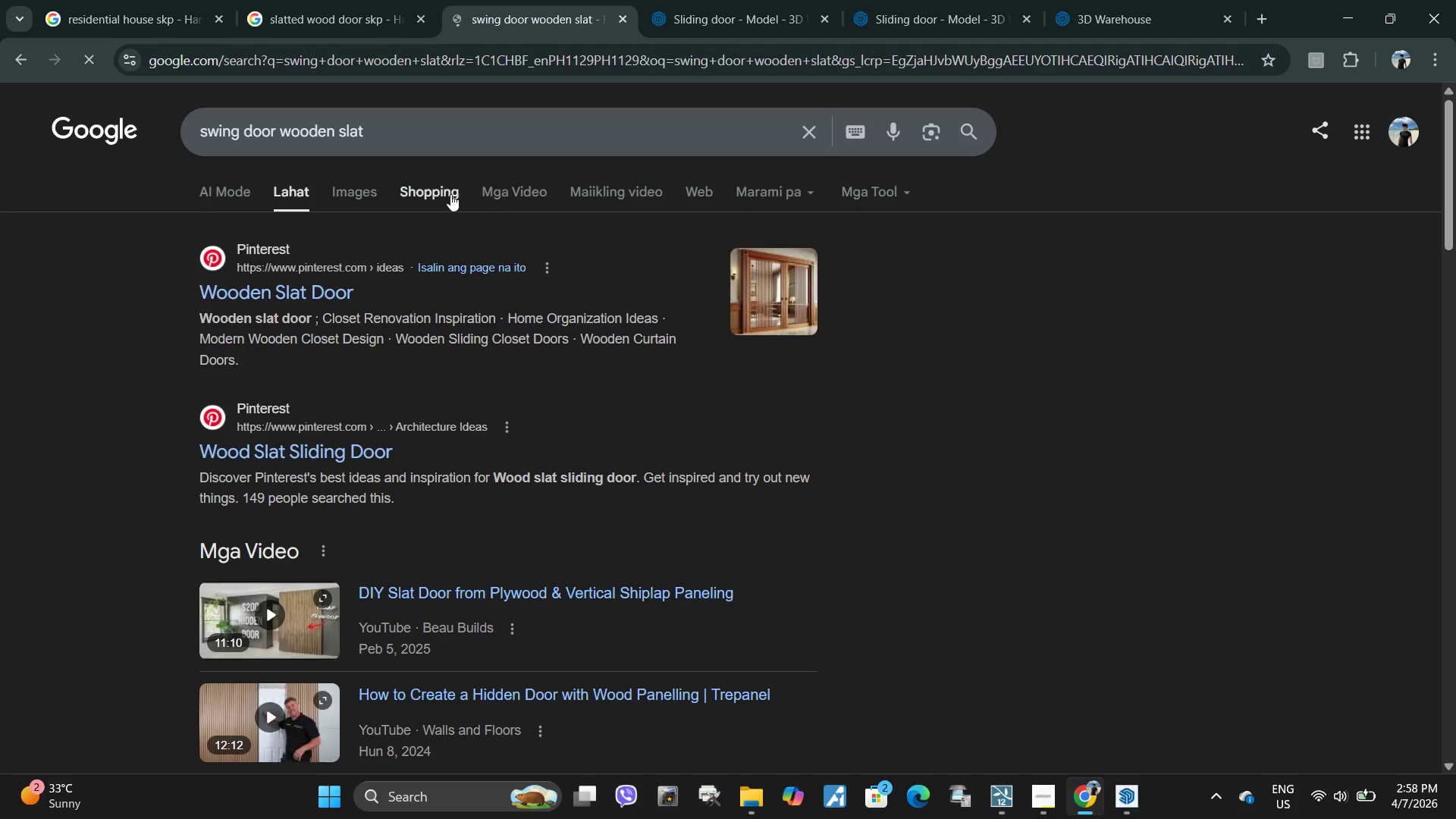 
left_click([451, 136])
 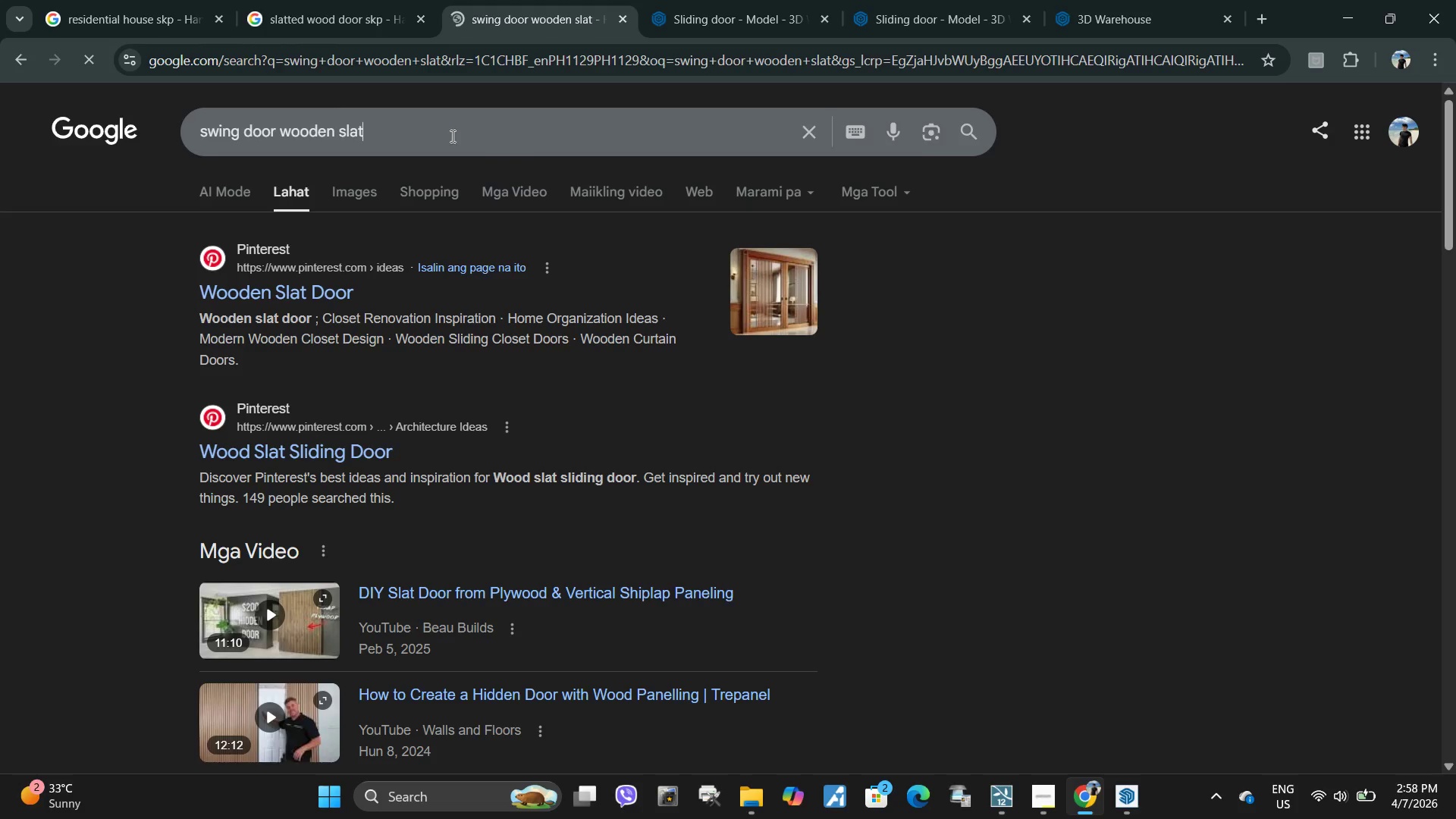 
type( skp)
 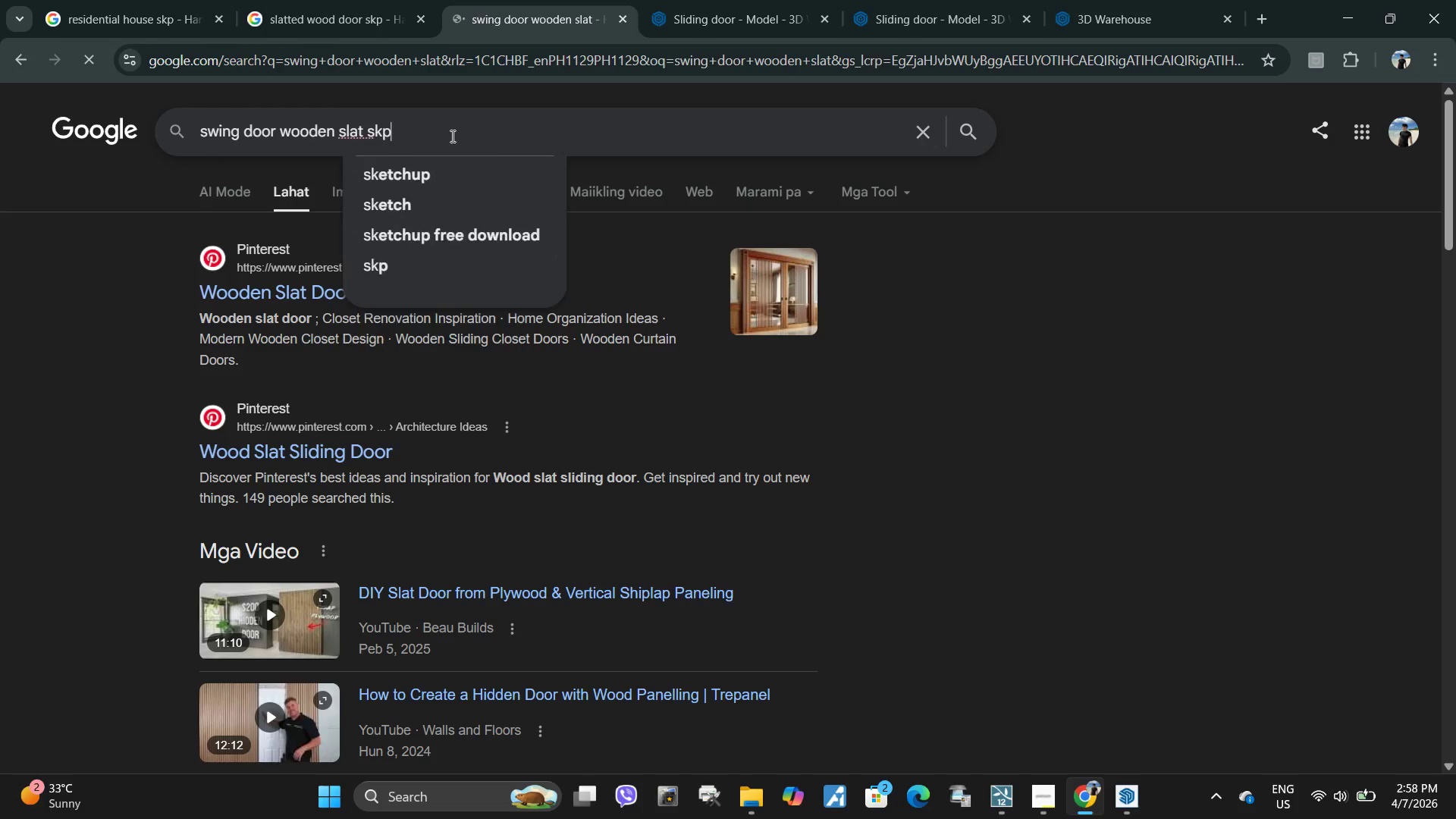 
key(Enter)
 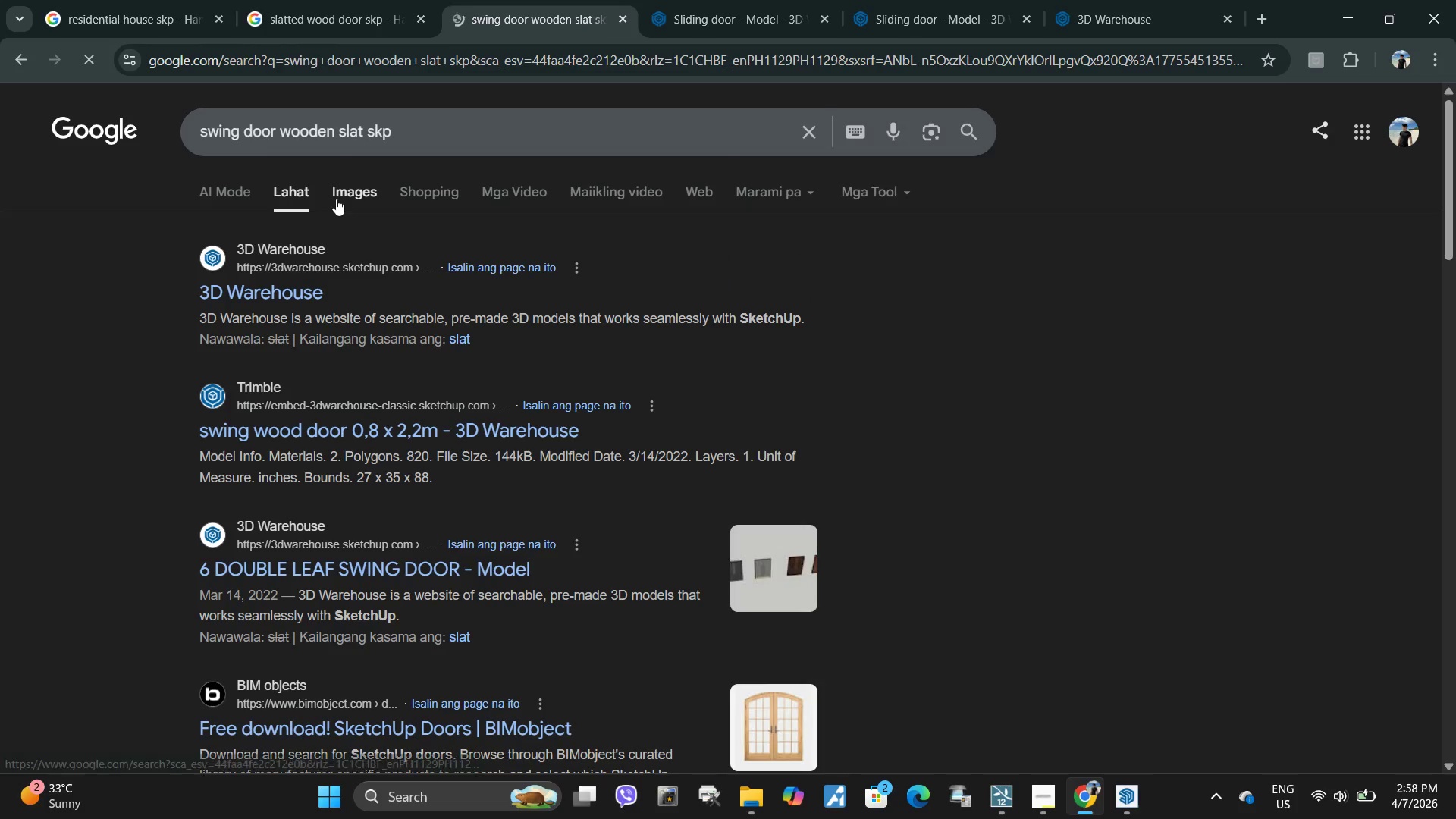 
left_click([336, 199])
 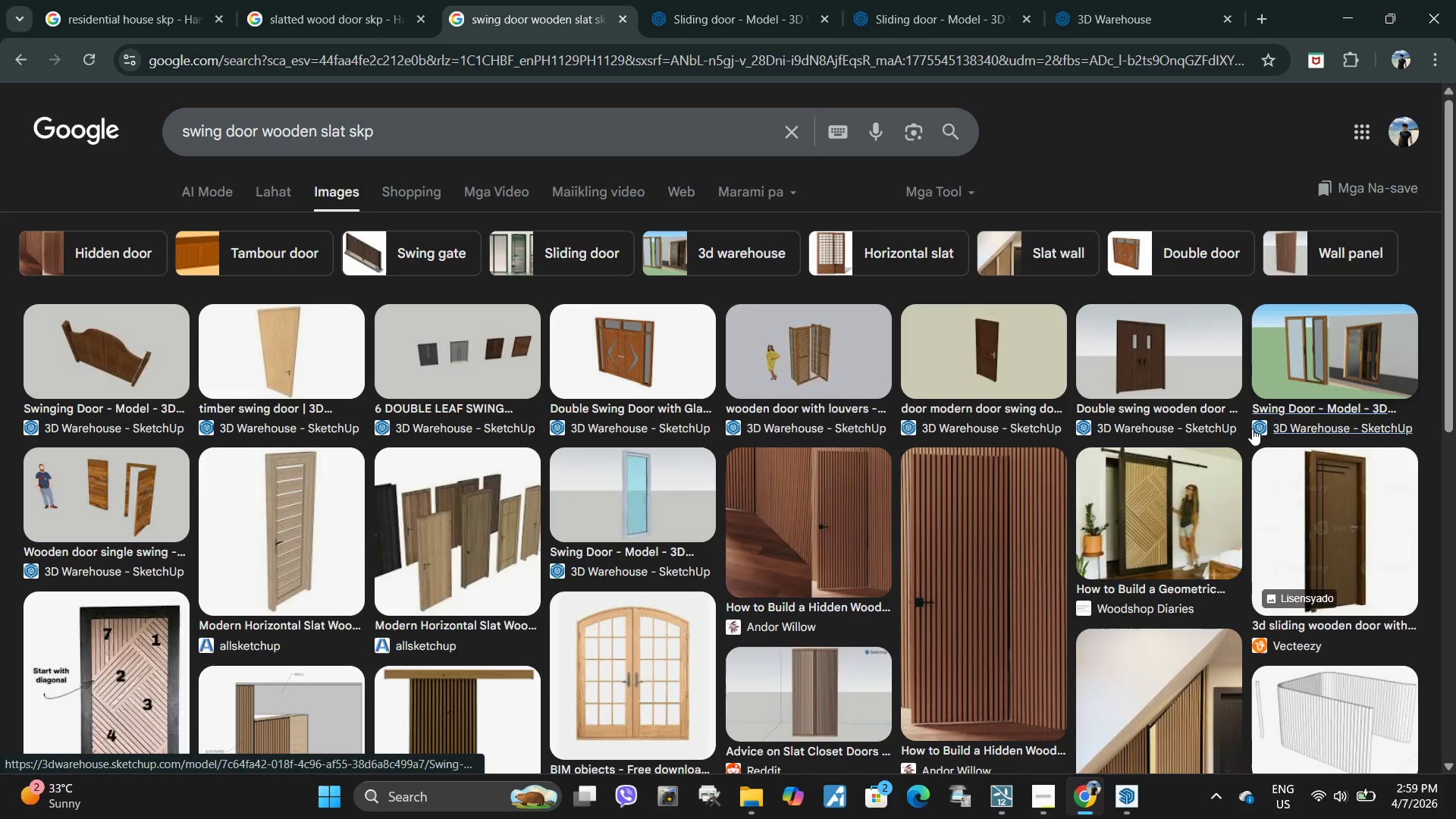 
wait(10.19)
 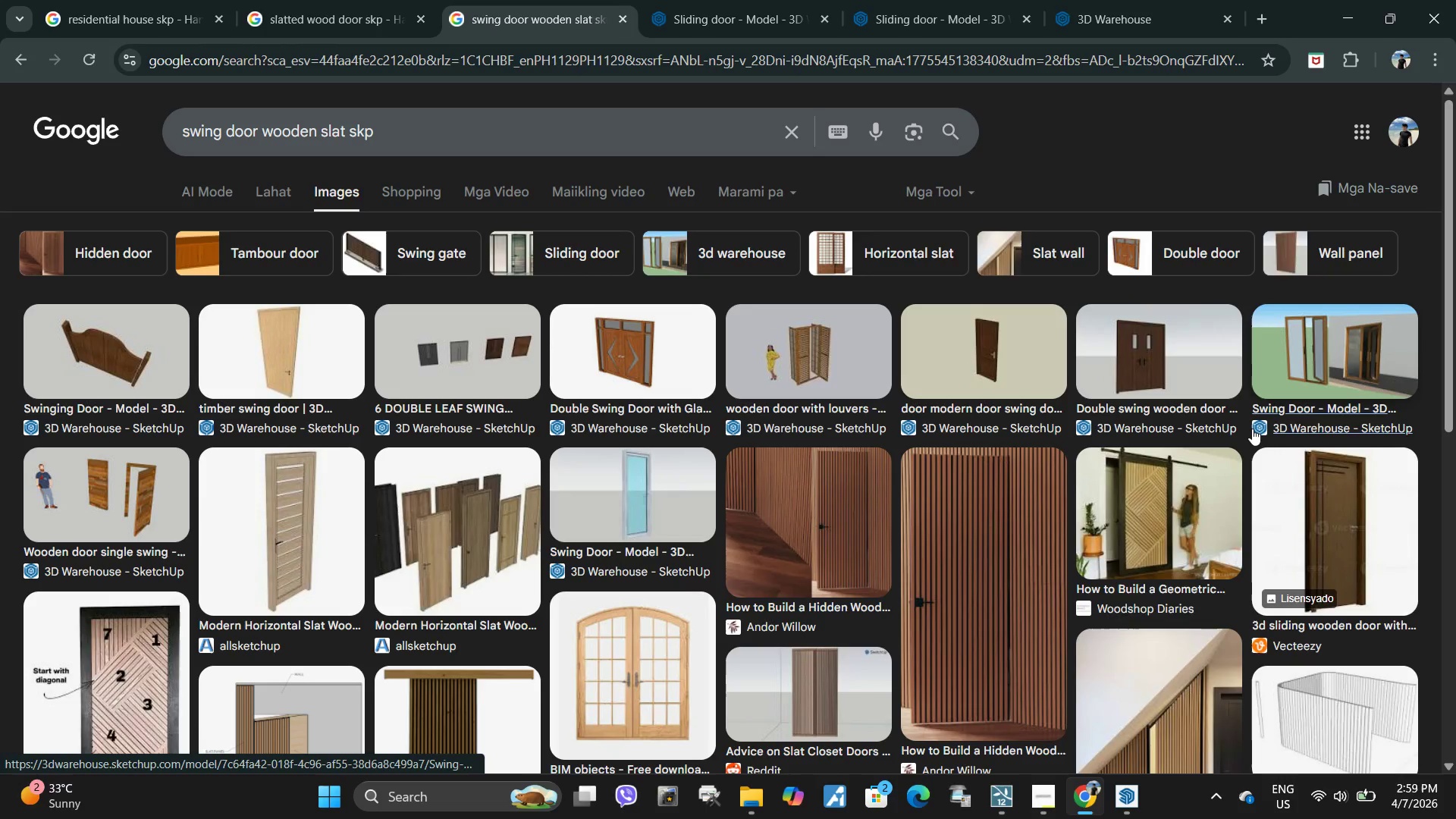 
scroll: coordinate [563, 527], scroll_direction: down, amount: 3.0
 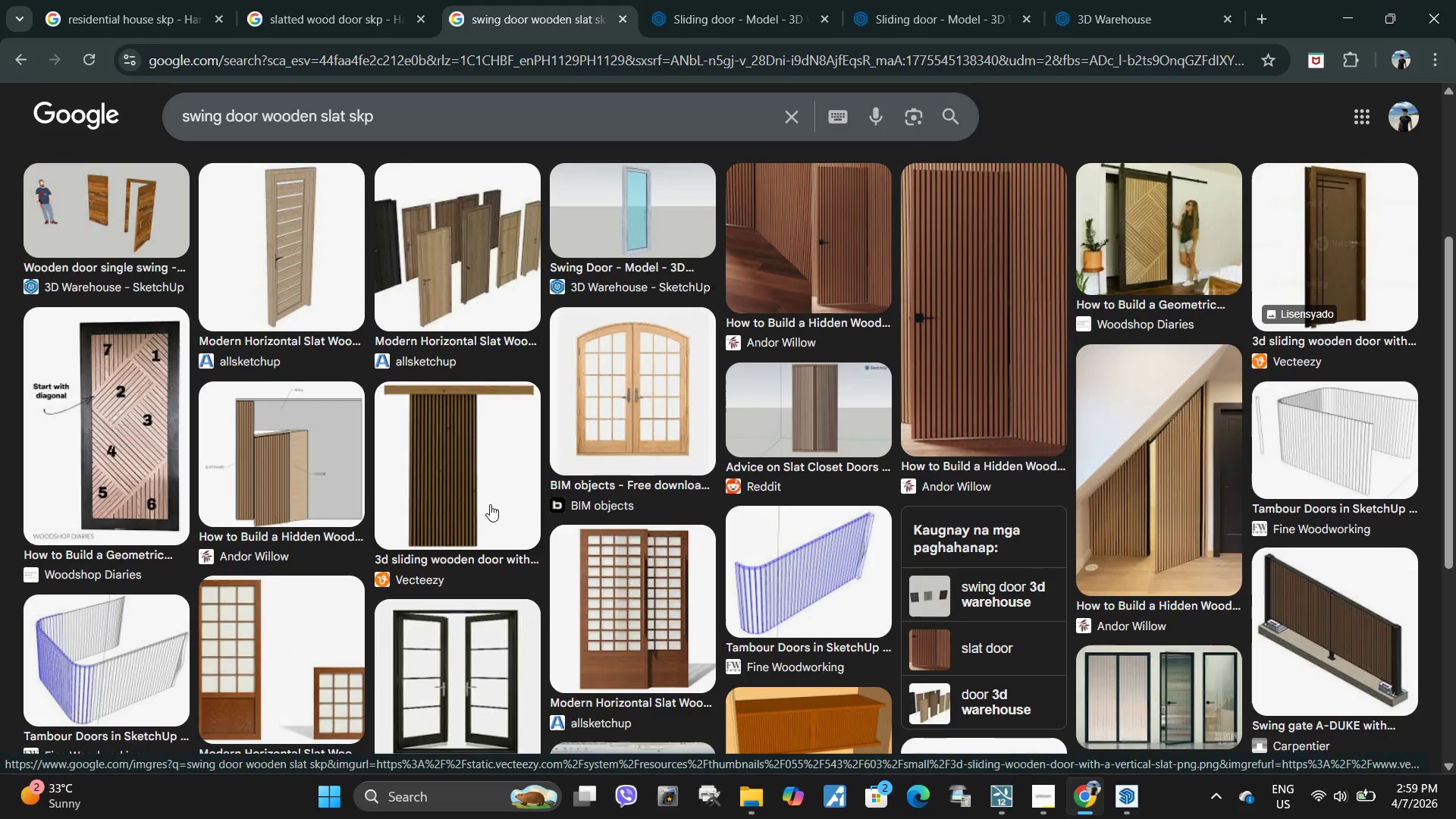 
scroll: coordinate [538, 504], scroll_direction: up, amount: 4.0
 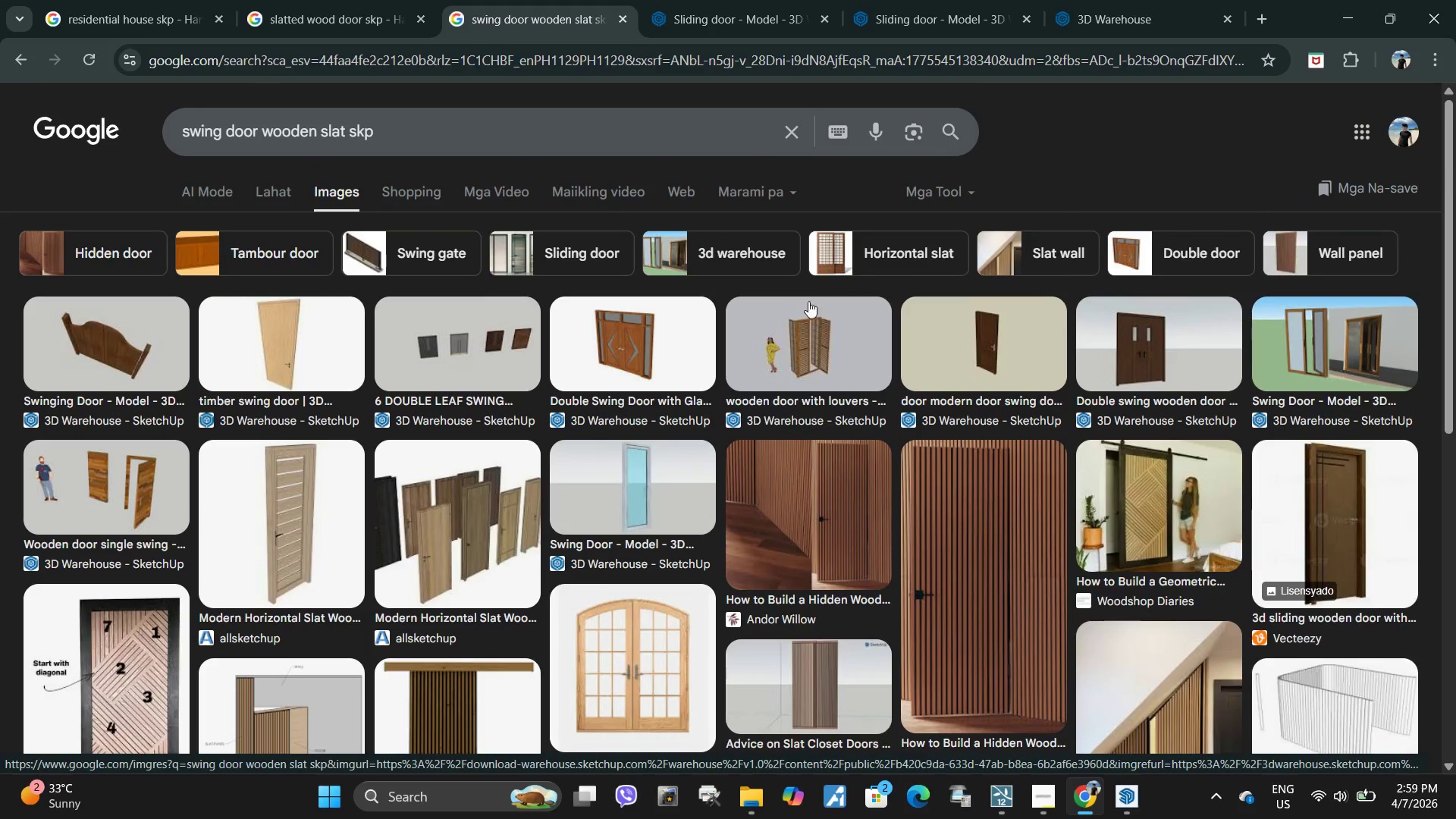 
left_click([786, 360])
 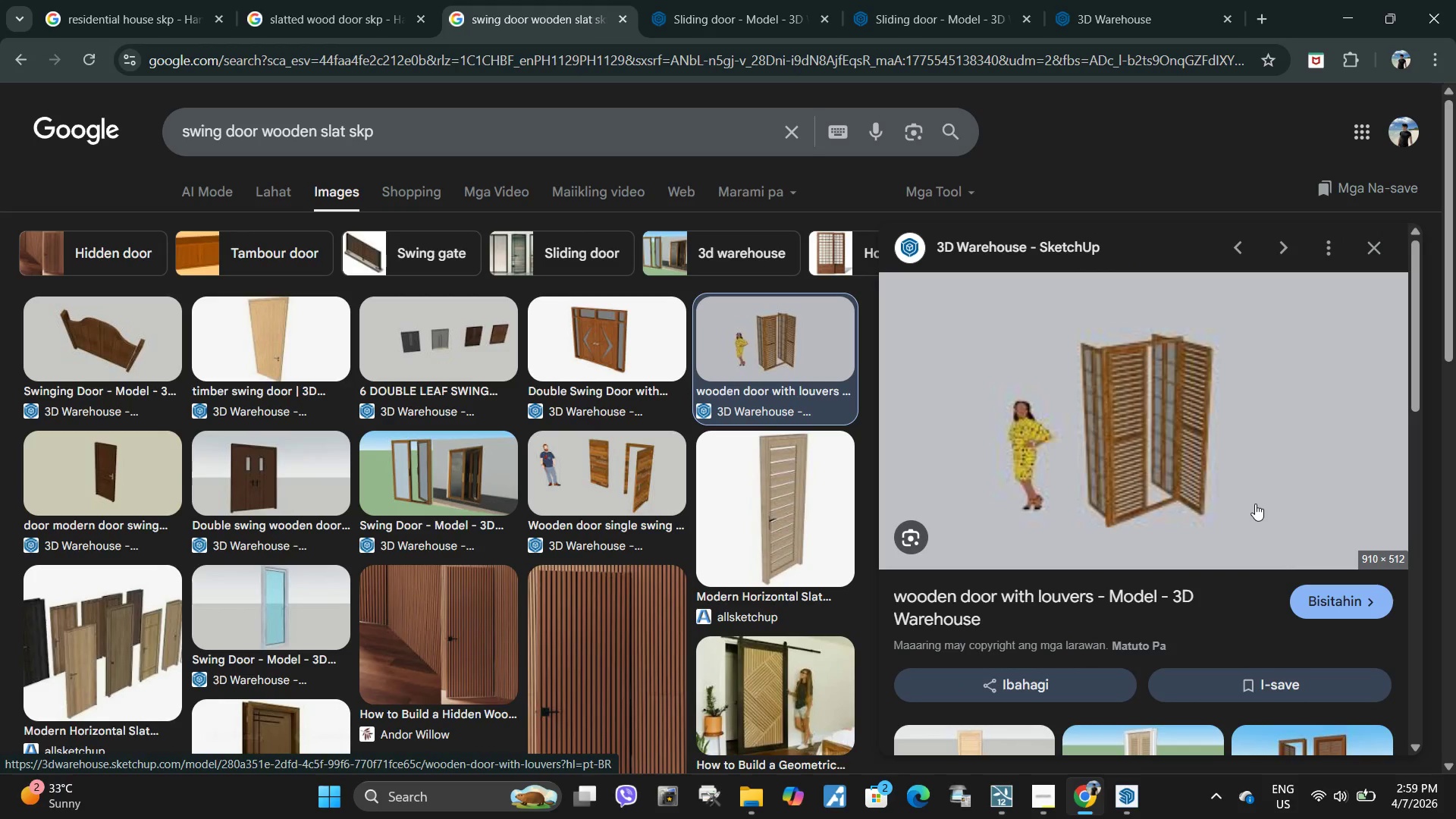 
scroll: coordinate [1026, 475], scroll_direction: down, amount: 8.0
 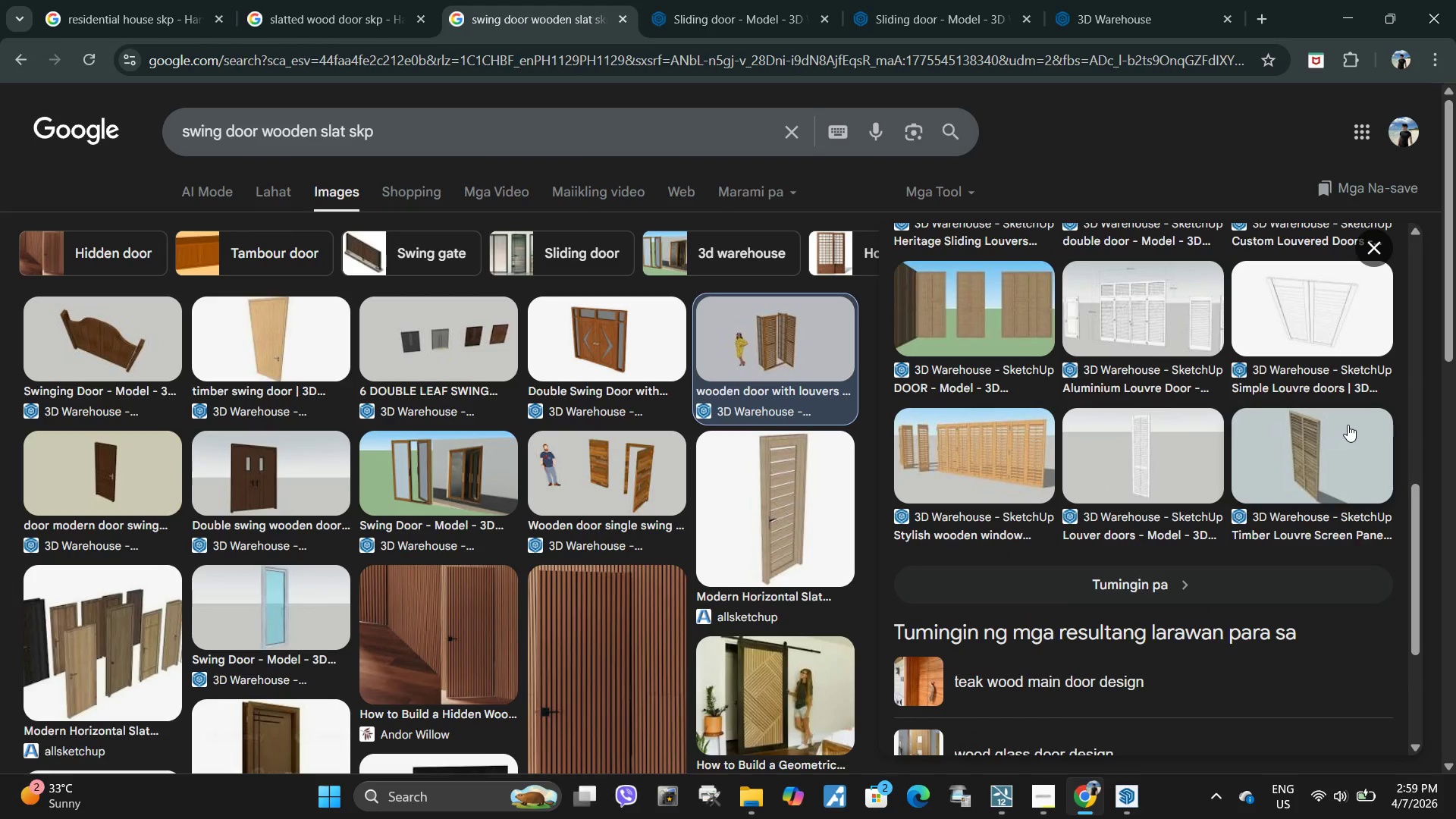 
left_click([1348, 425])
 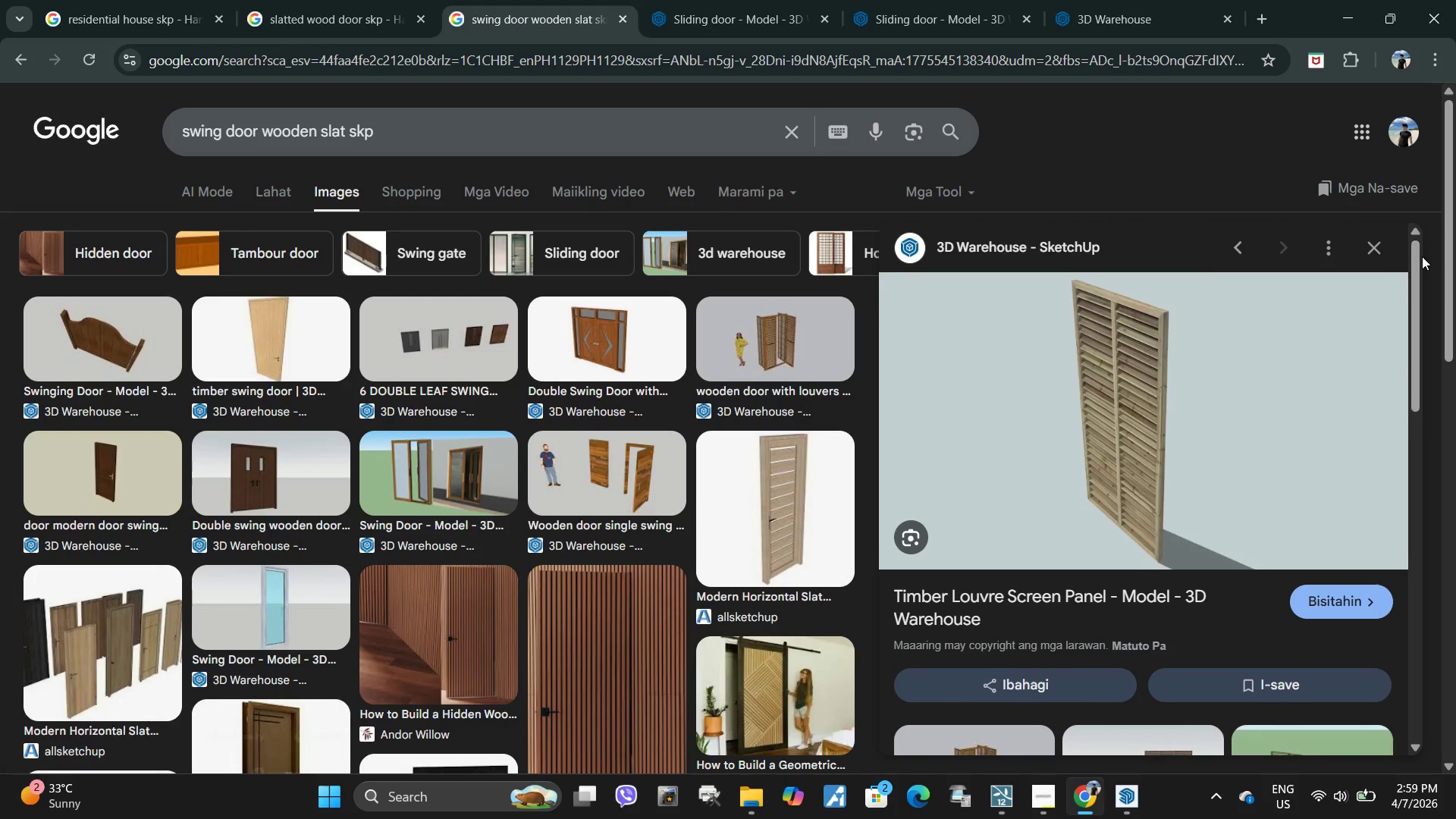 
scroll: coordinate [975, 576], scroll_direction: down, amount: 4.0
 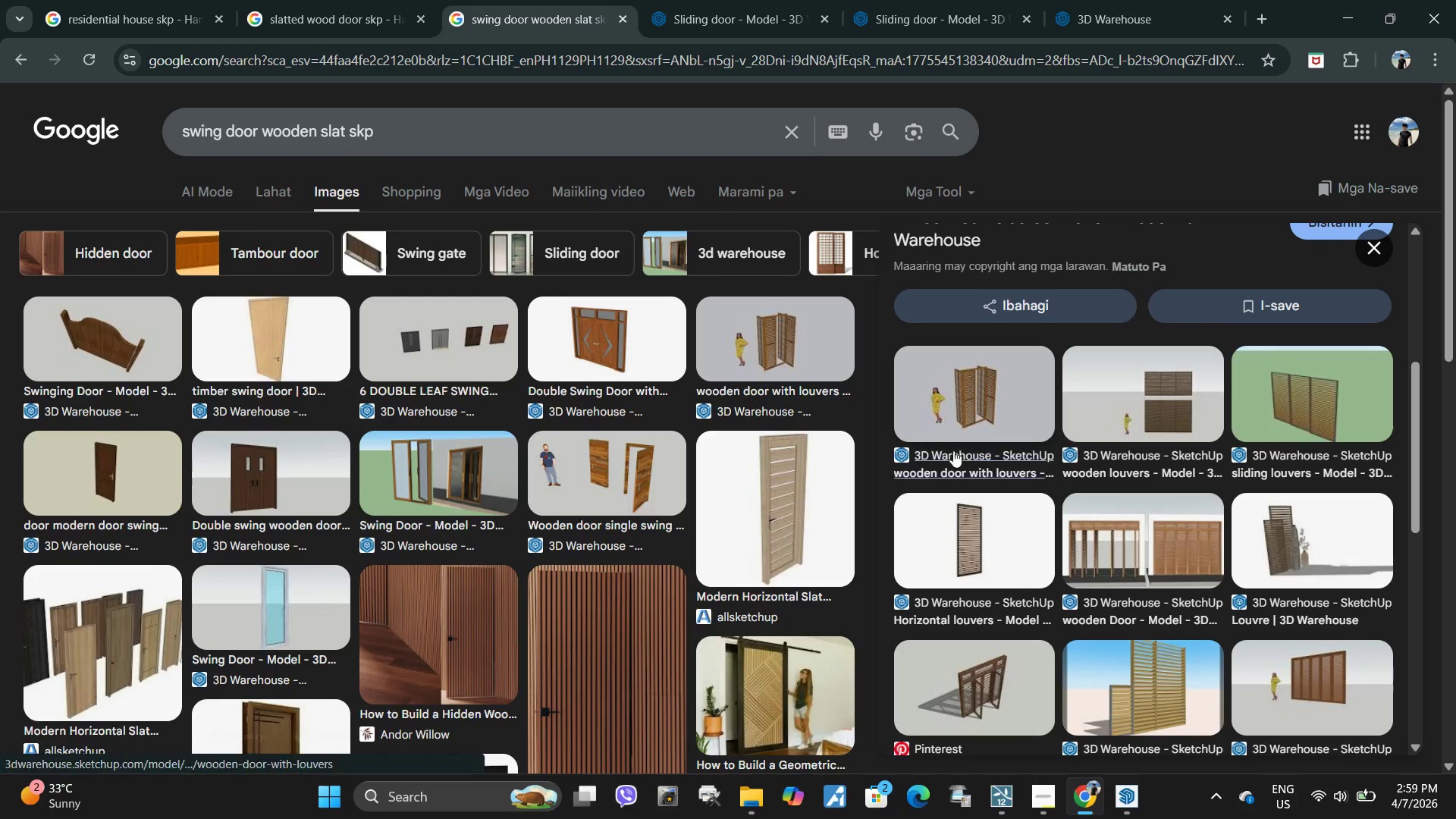 
scroll: coordinate [390, 455], scroll_direction: up, amount: 4.0
 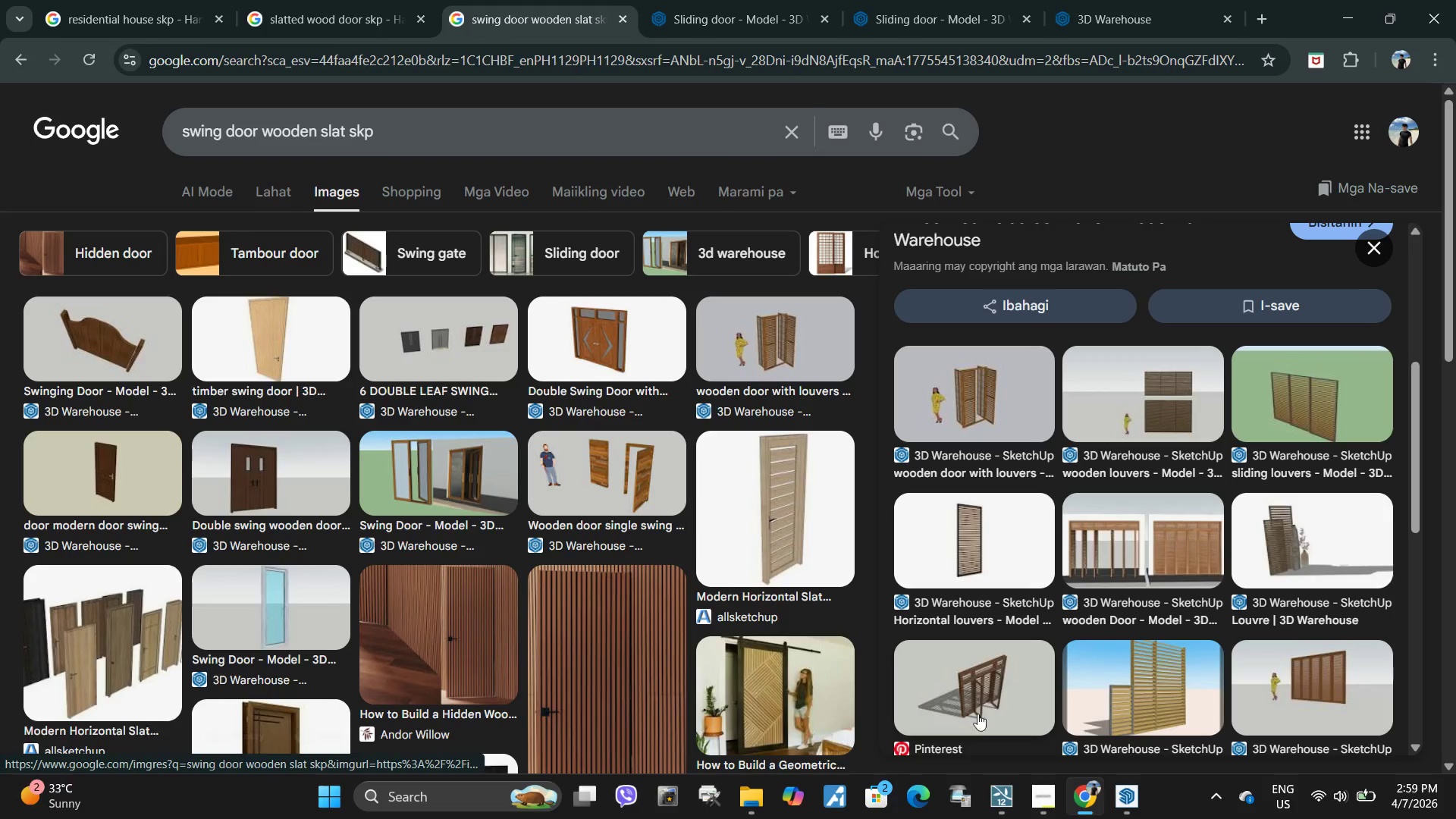 
left_click([1132, 805])
 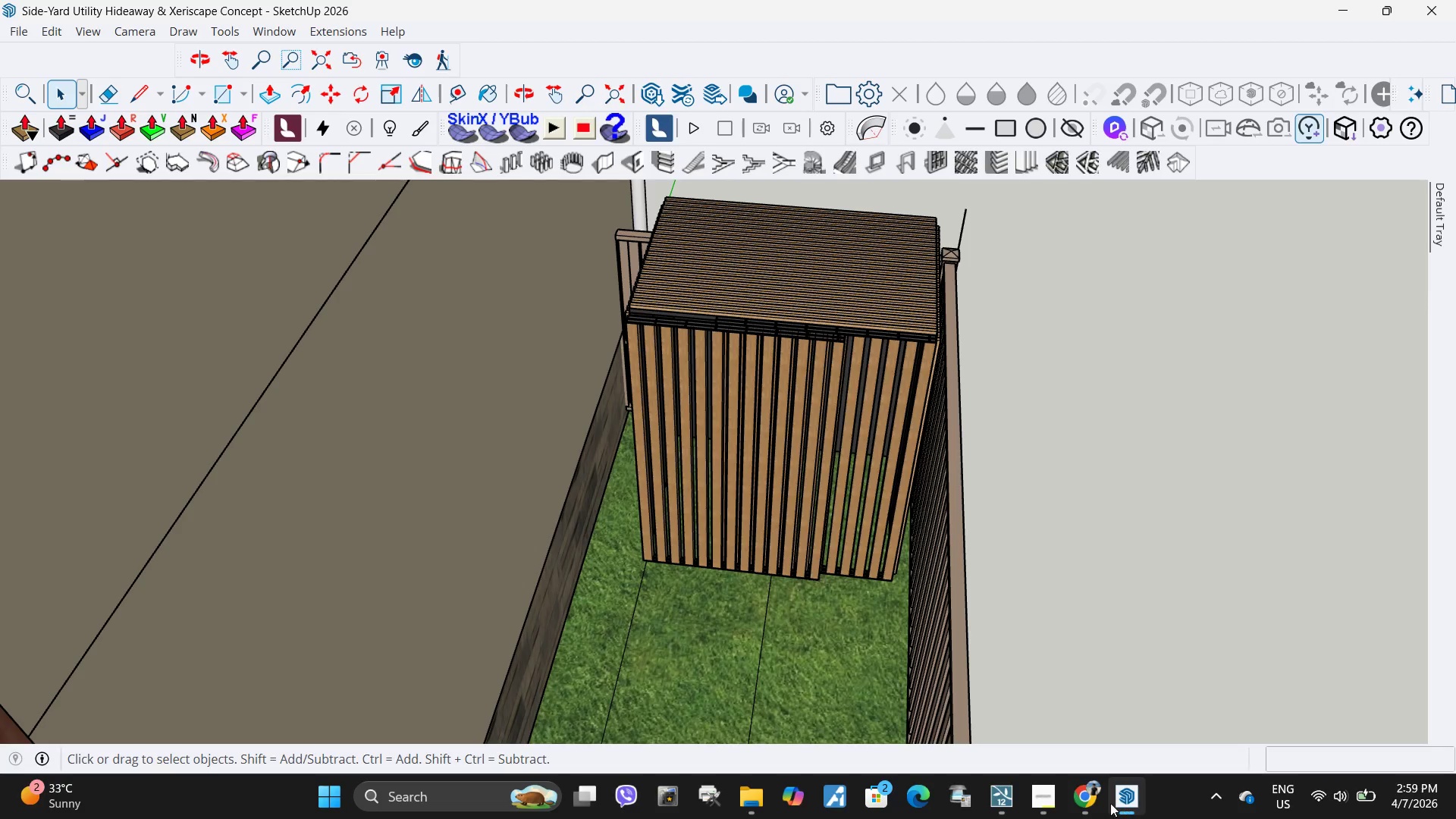 
double_click([1128, 801])
 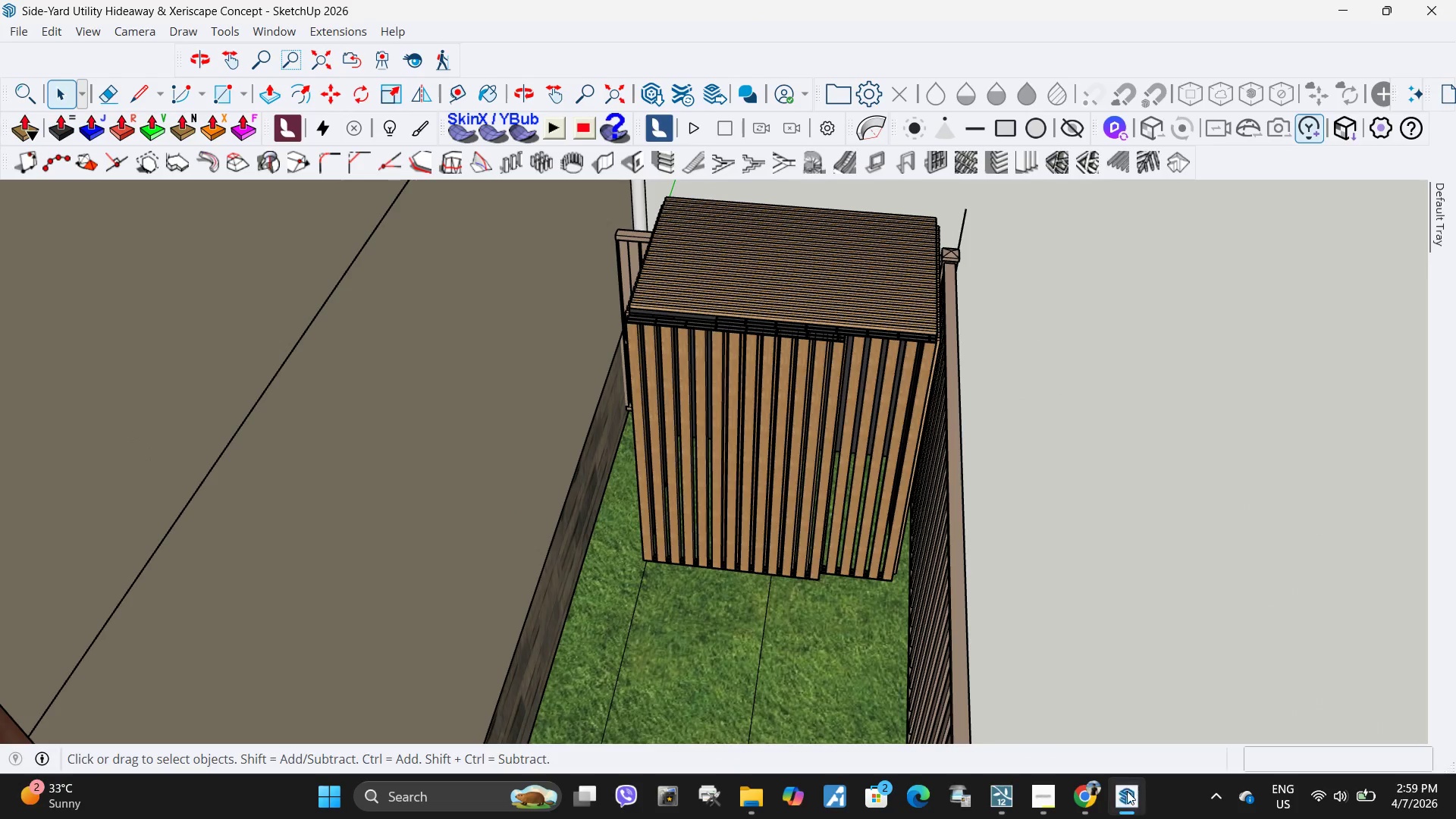 
left_click([1127, 792])
 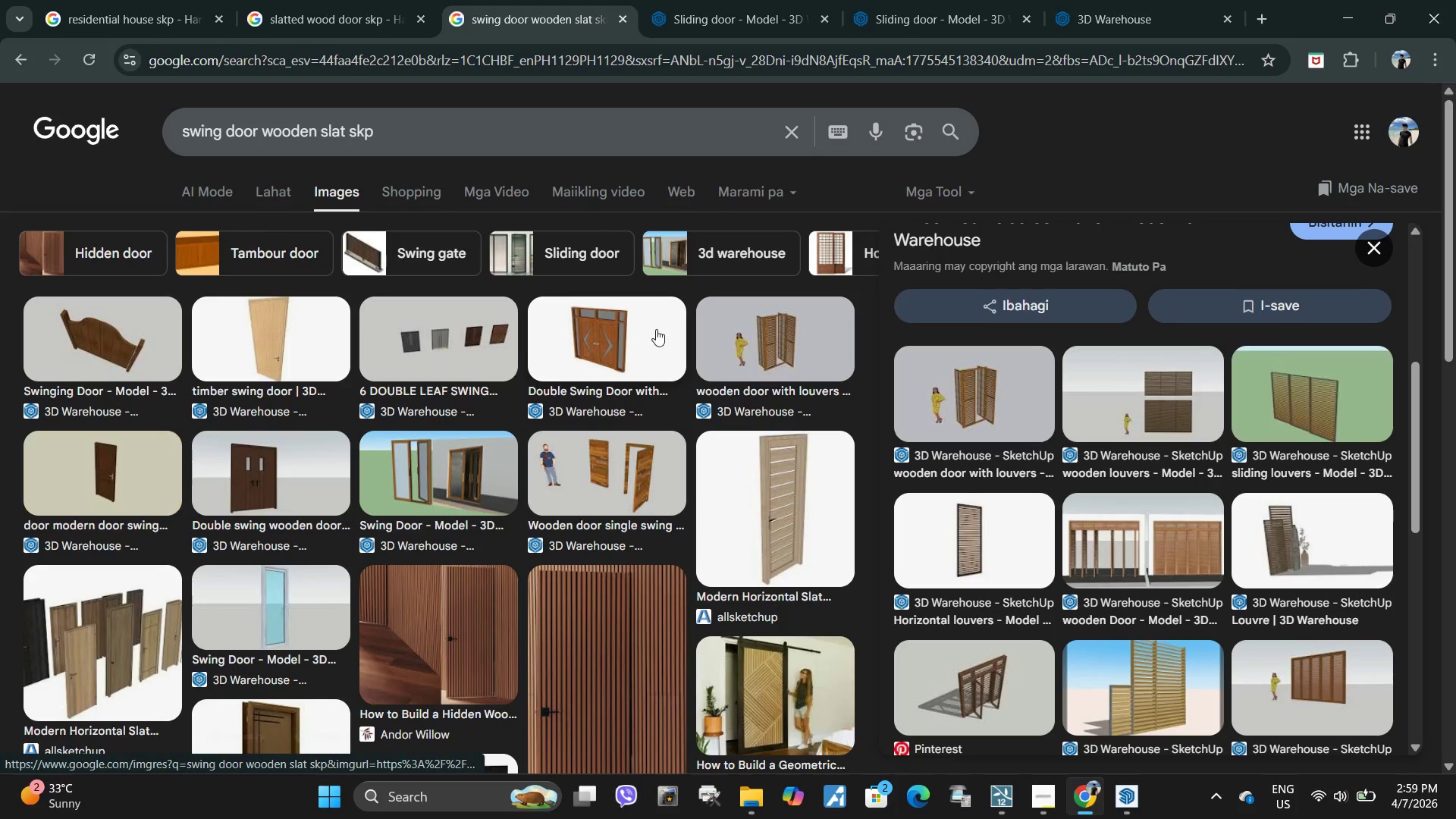 
left_click([761, 340])
 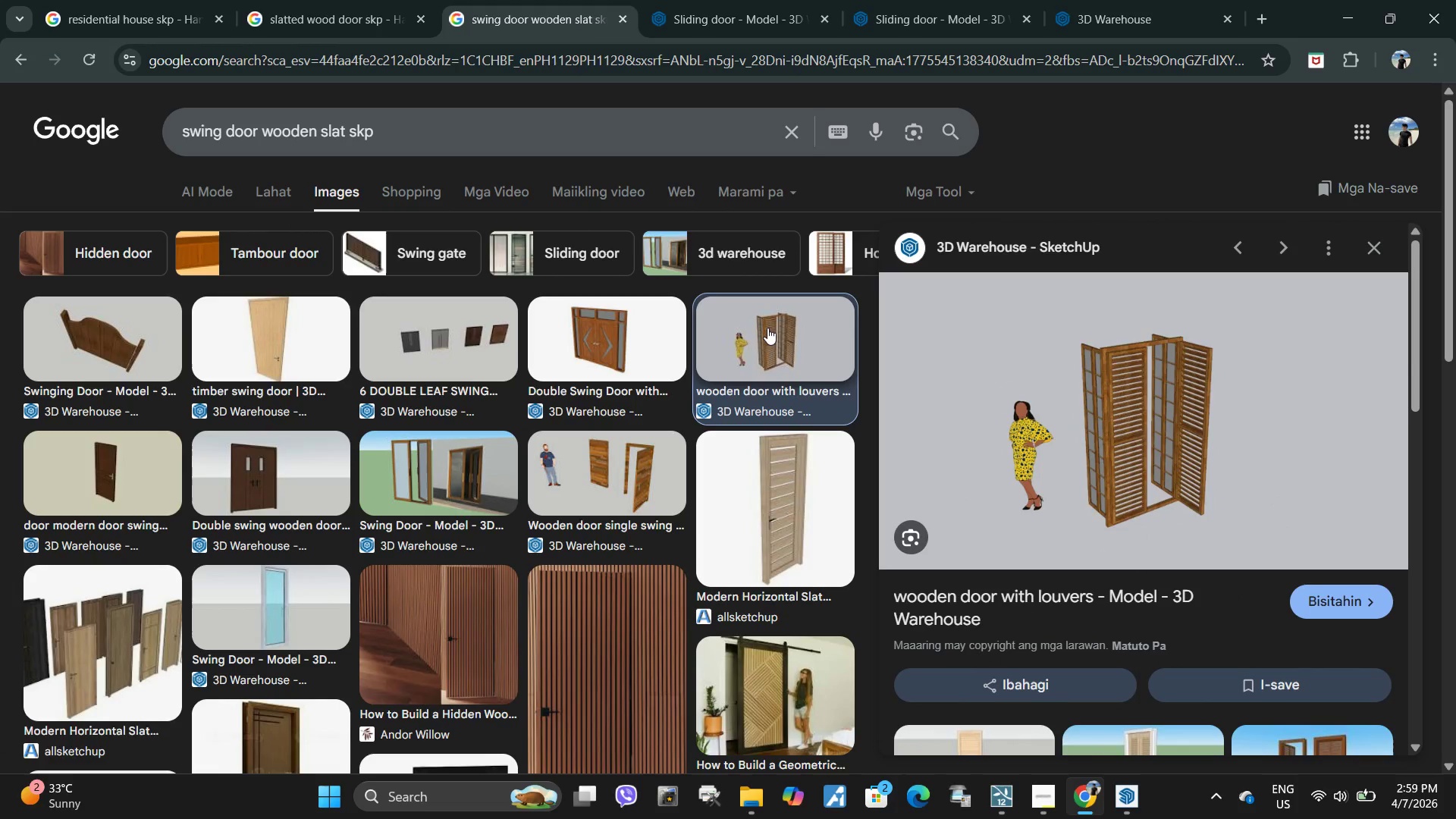 
scroll: coordinate [1215, 431], scroll_direction: down, amount: 2.0
 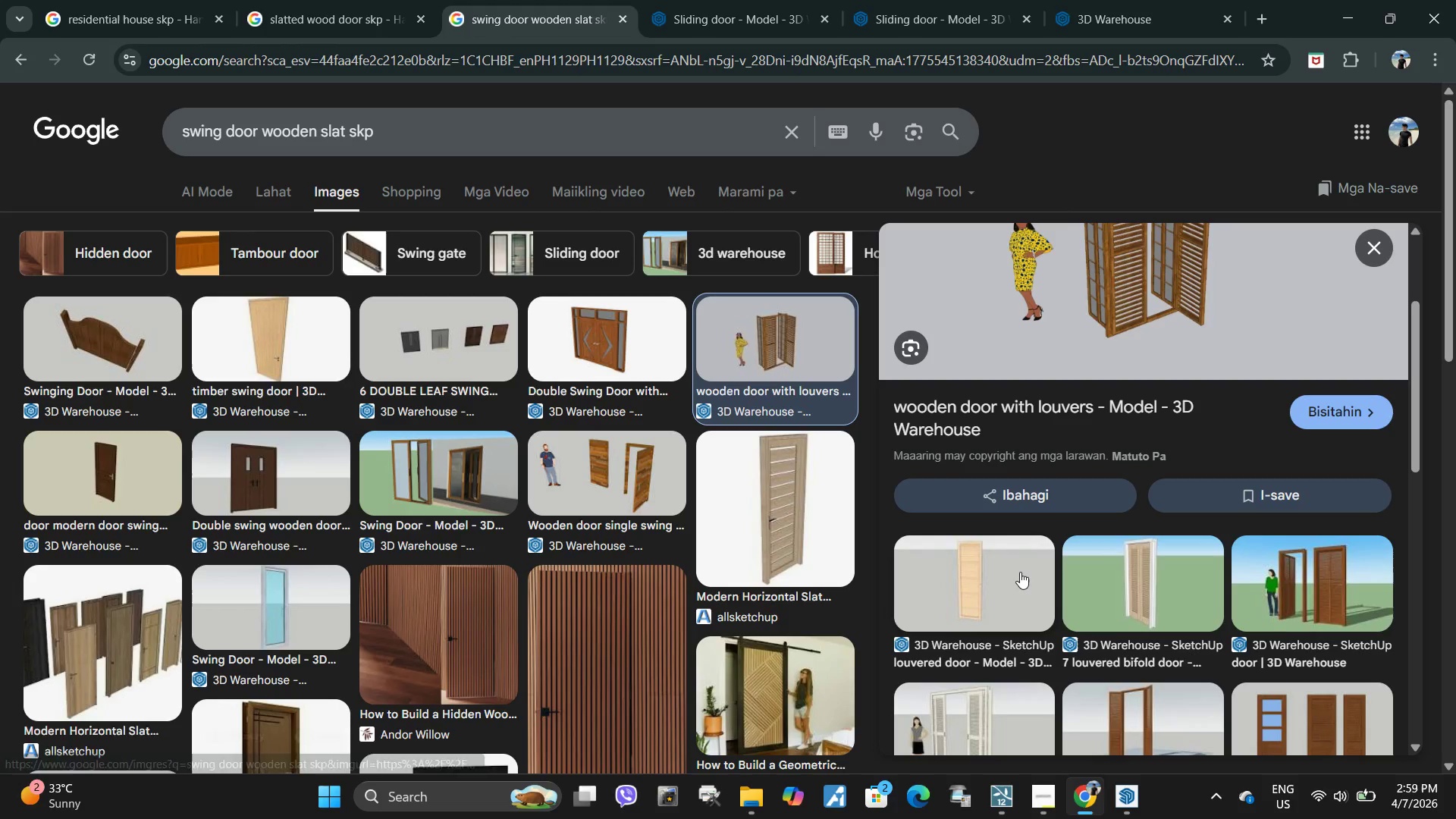 
scroll: coordinate [1045, 570], scroll_direction: up, amount: 2.0
 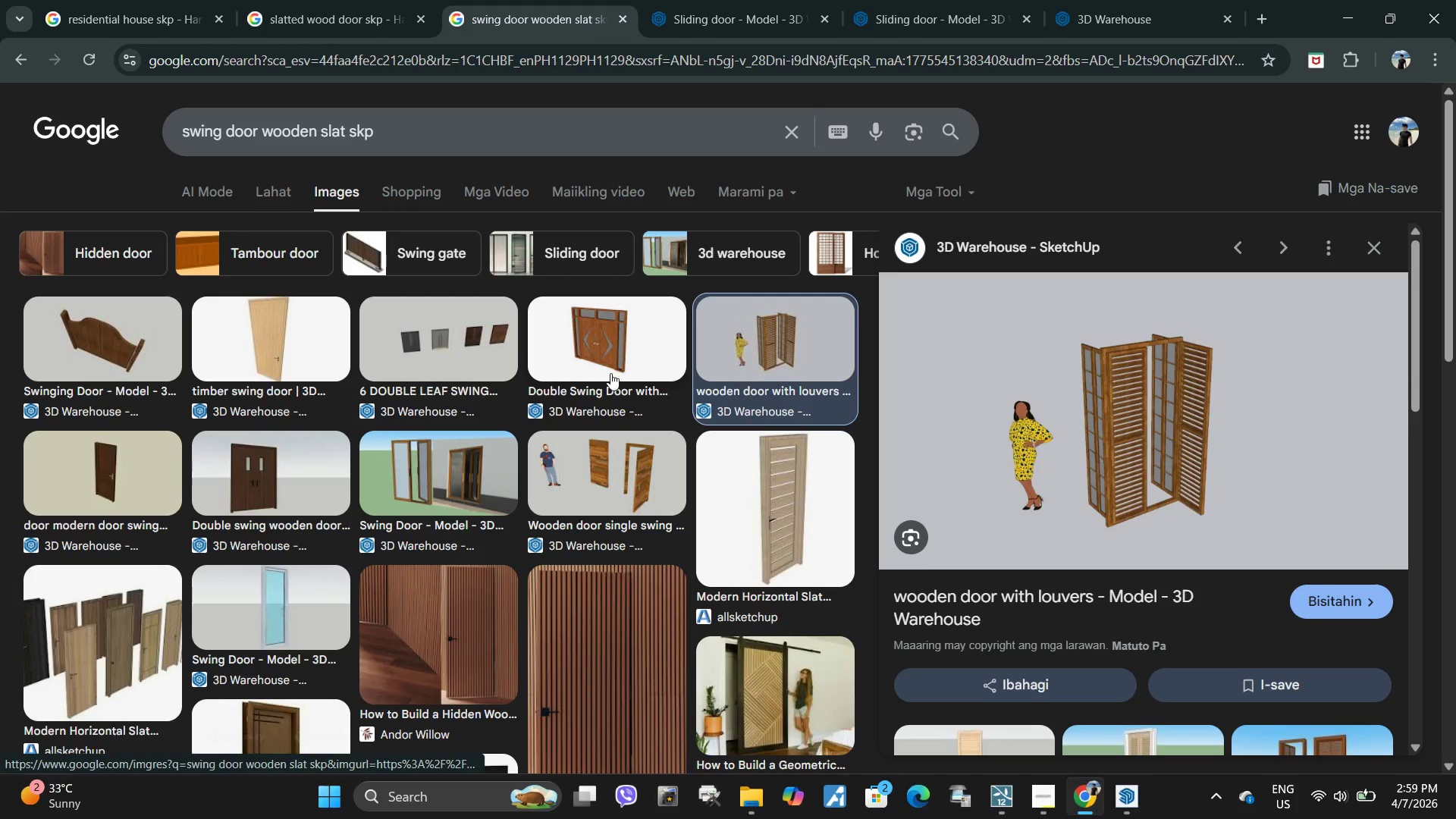 
left_click([761, 490])
 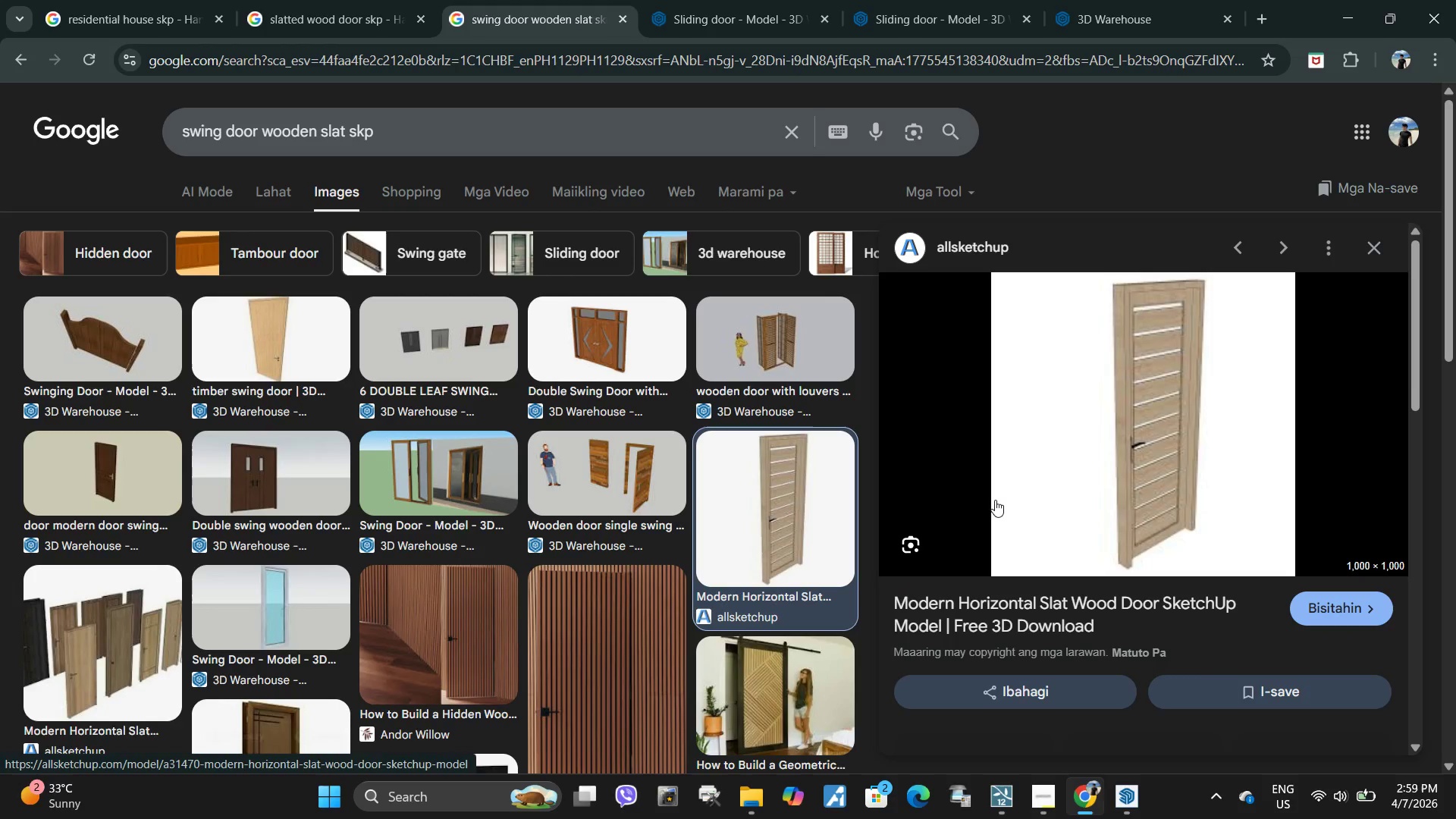 
scroll: coordinate [584, 425], scroll_direction: up, amount: 2.0
 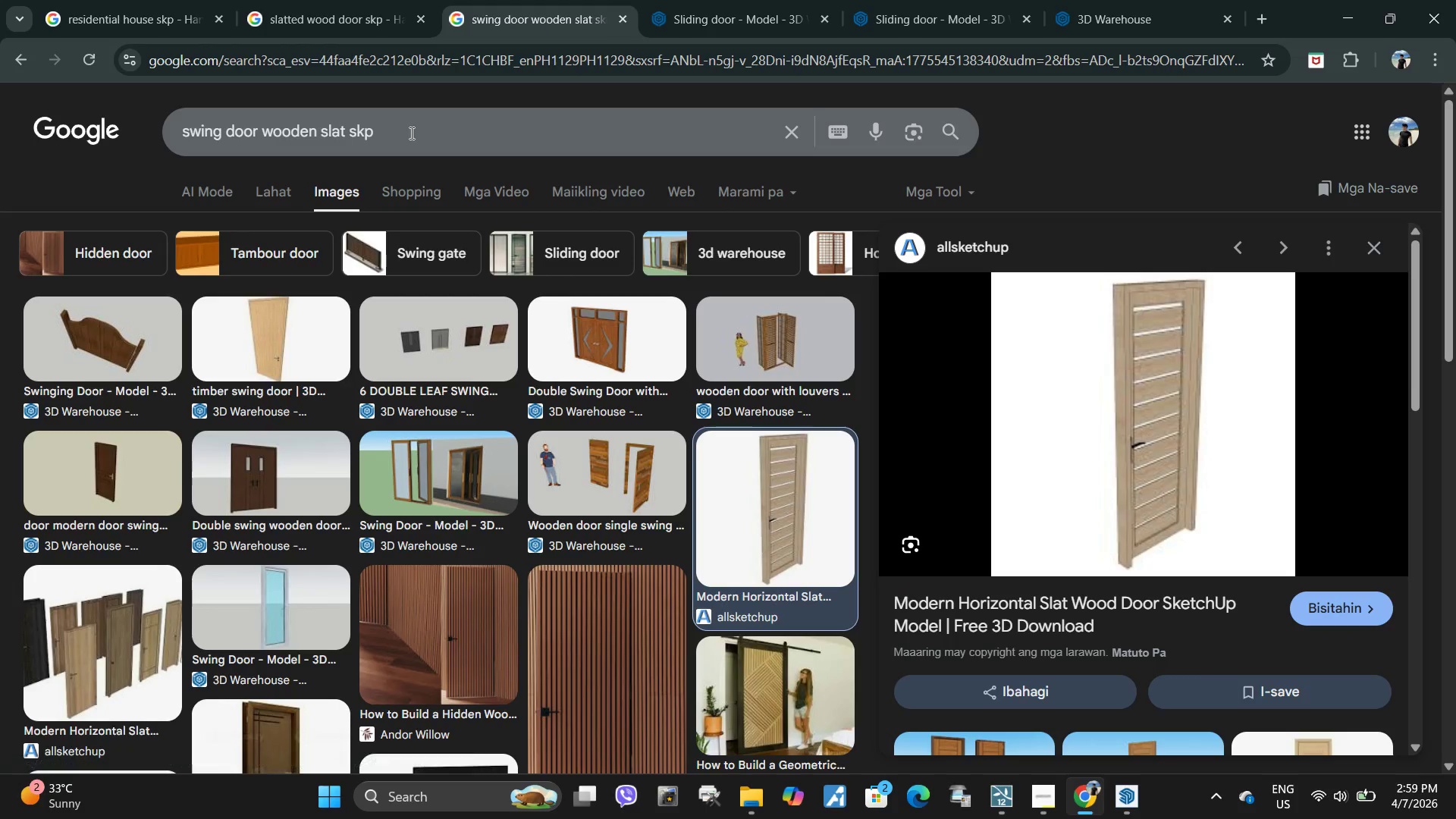 
double_click([410, 133])
 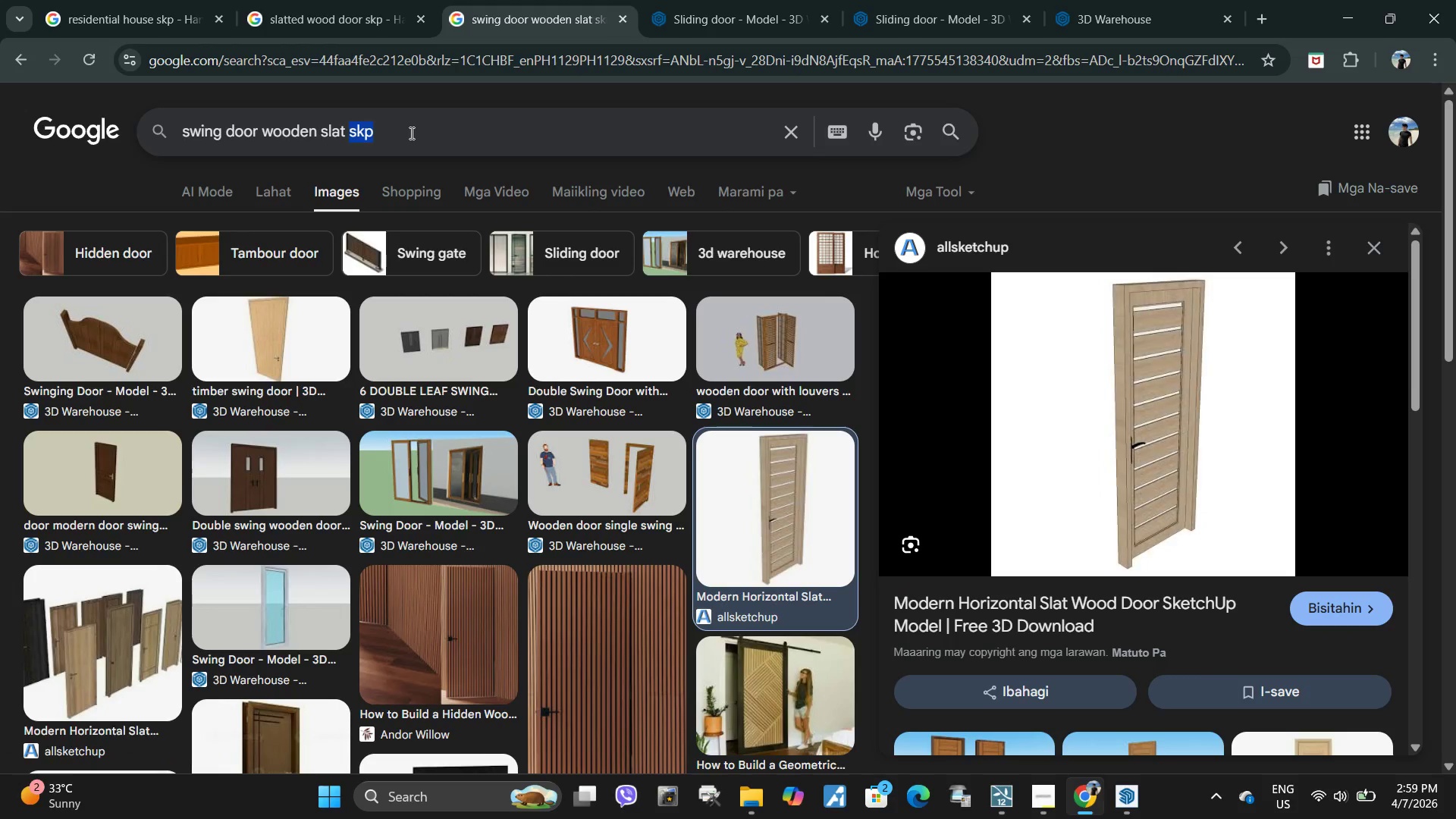 
triple_click([410, 133])
 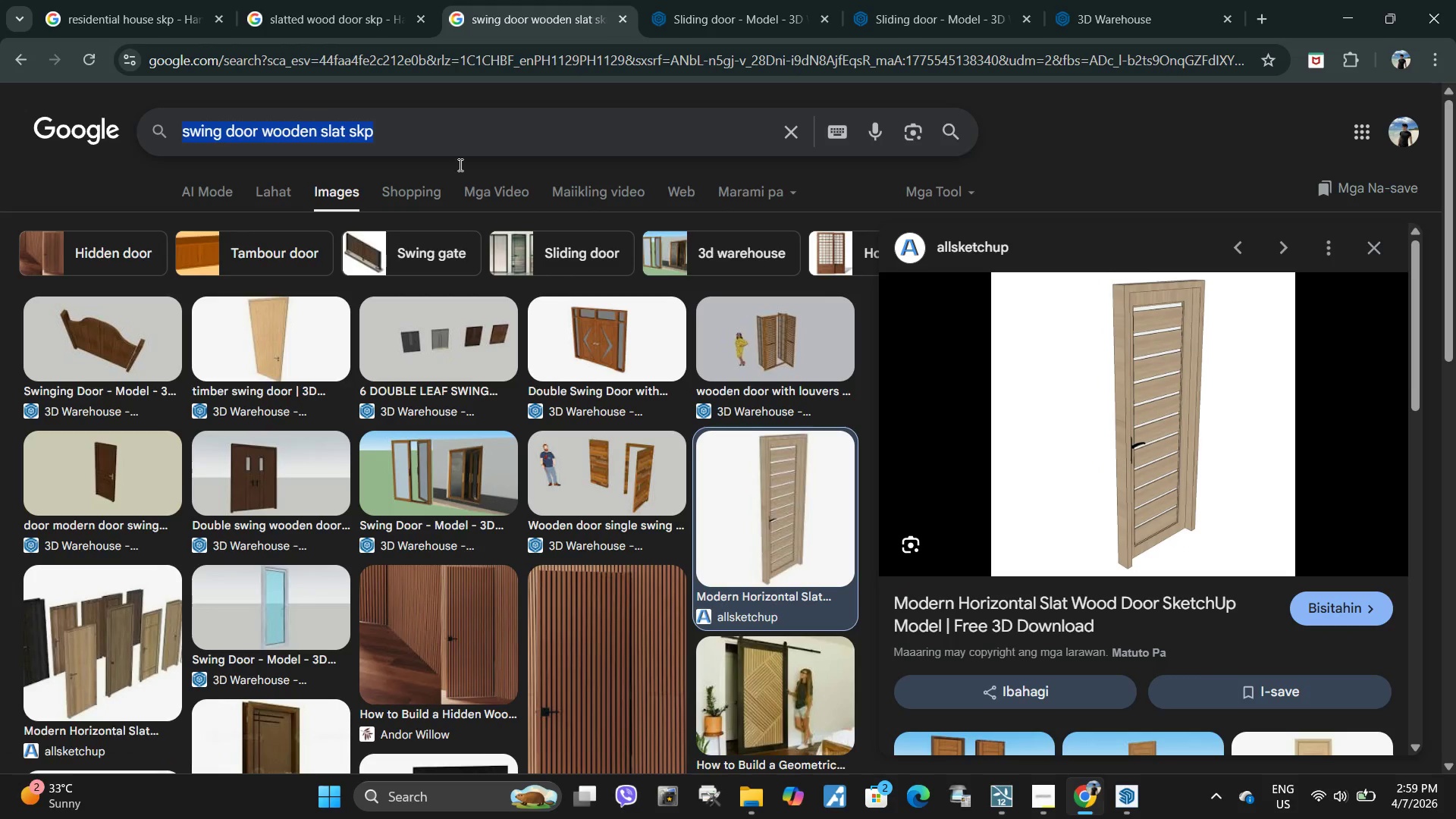 
scroll: coordinate [1358, 525], scroll_direction: down, amount: 11.0
 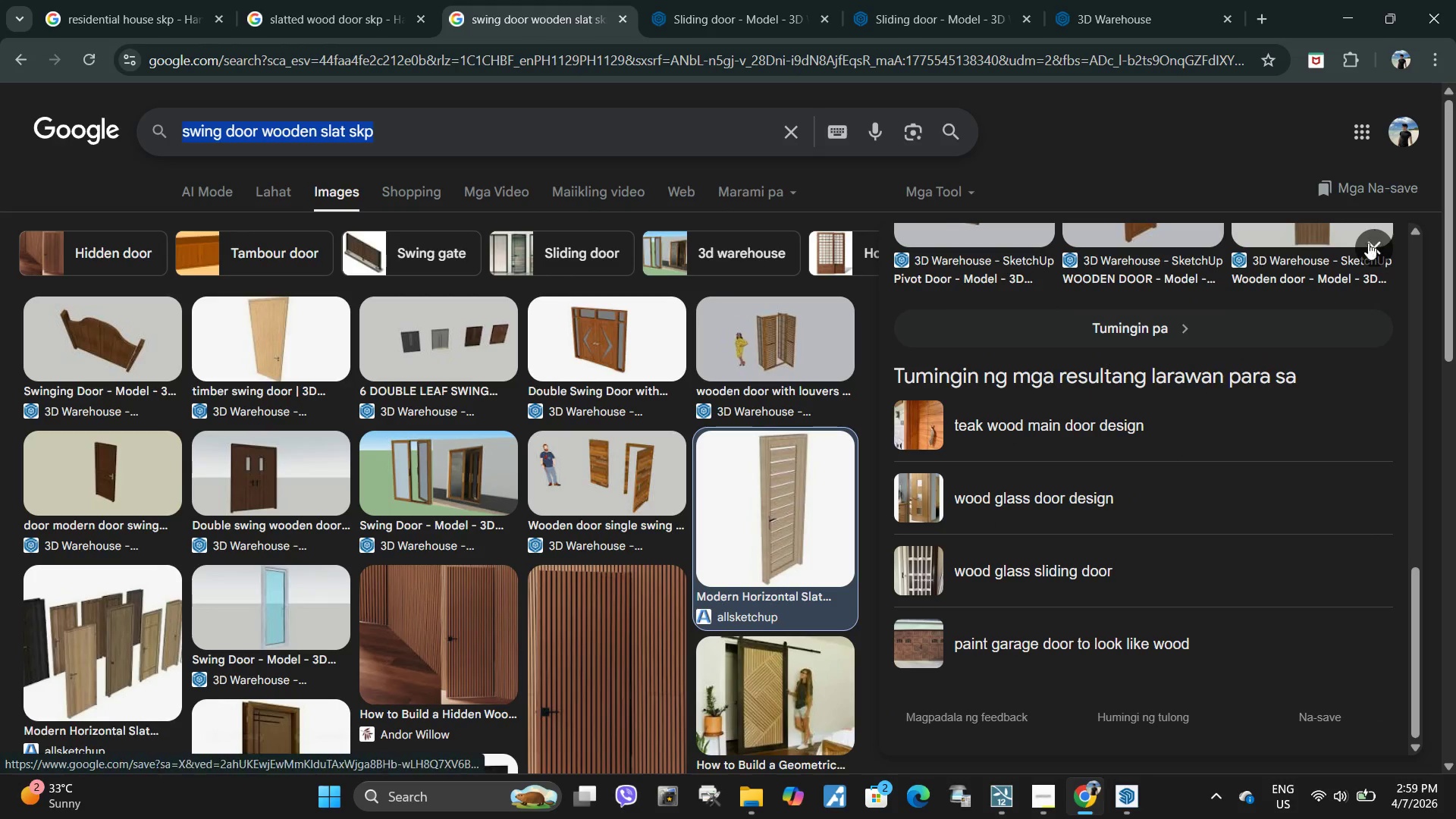 
left_click([1366, 253])
 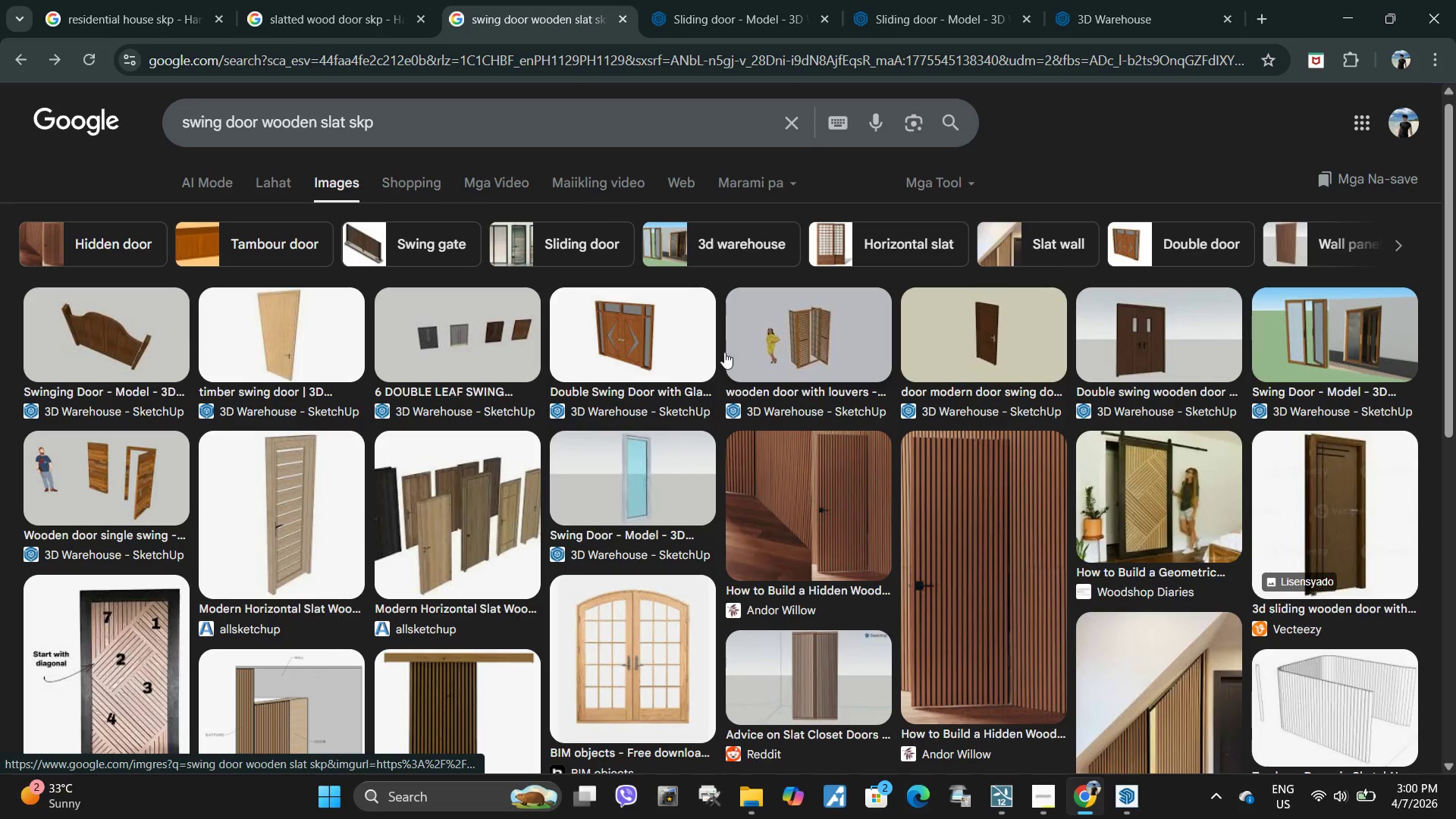 
double_click([802, 328])
 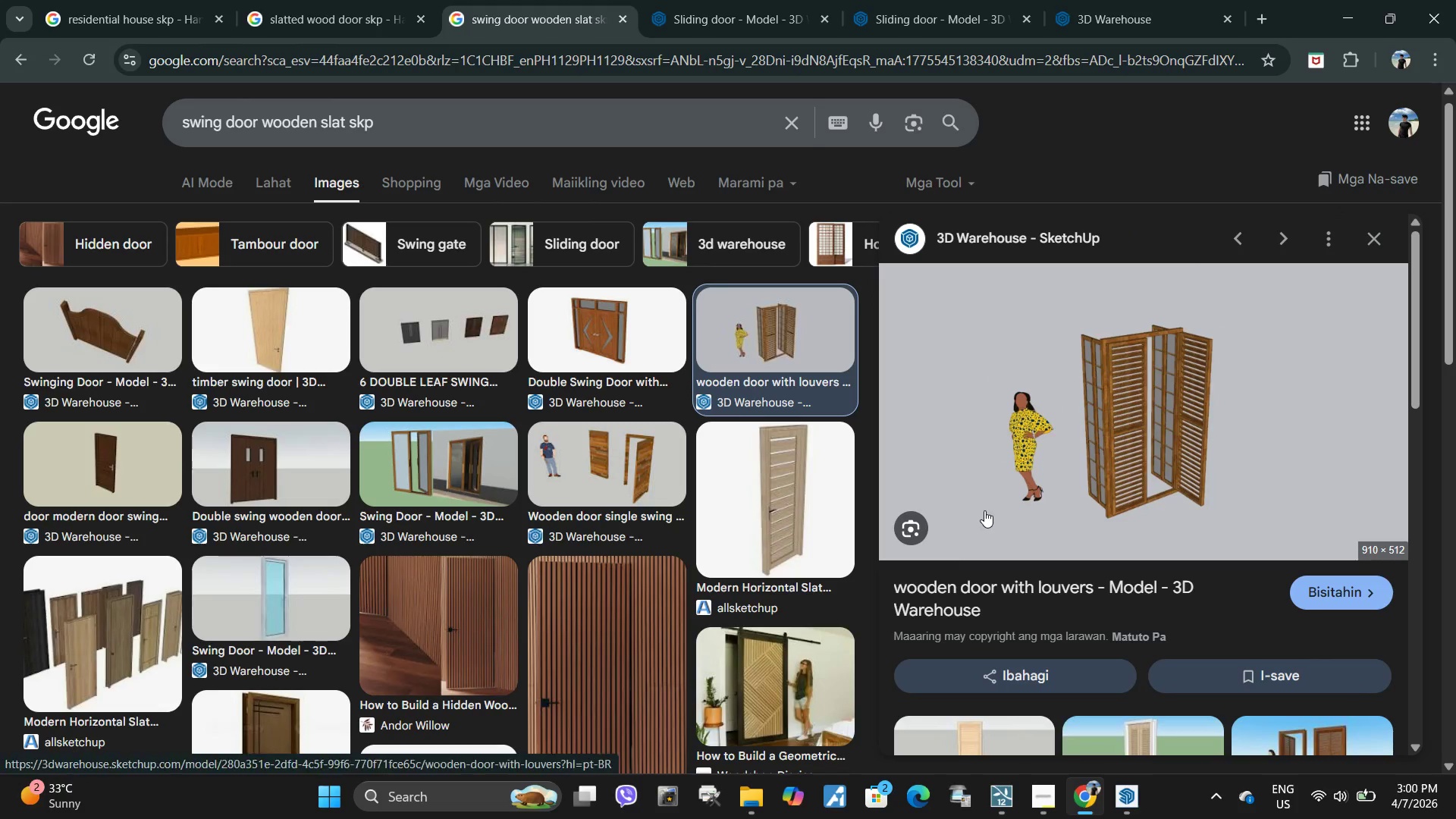 
scroll: coordinate [984, 510], scroll_direction: down, amount: 1.0
 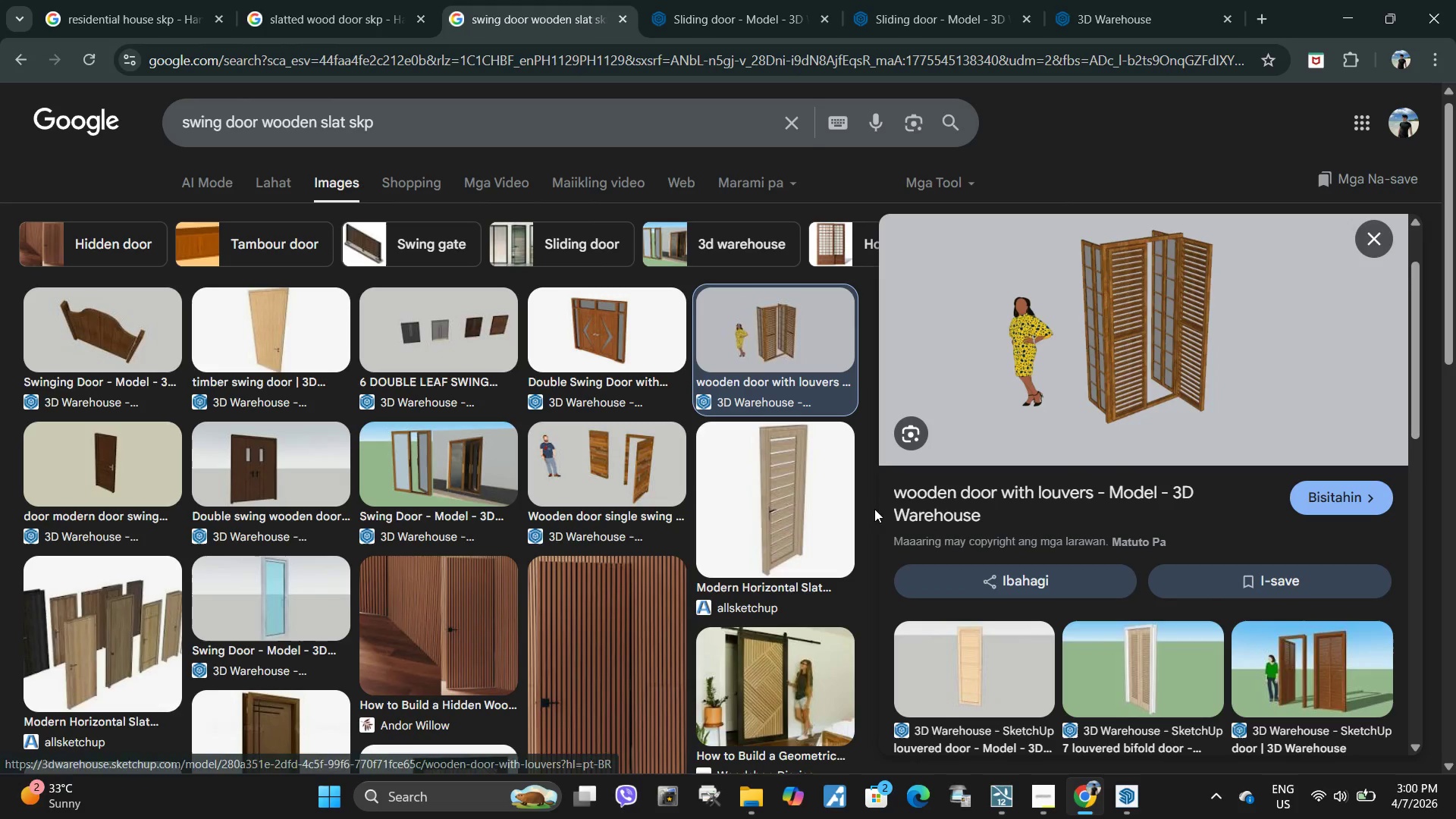 
left_click_drag(start_coordinate=[886, 488], to_coordinate=[1095, 481])
 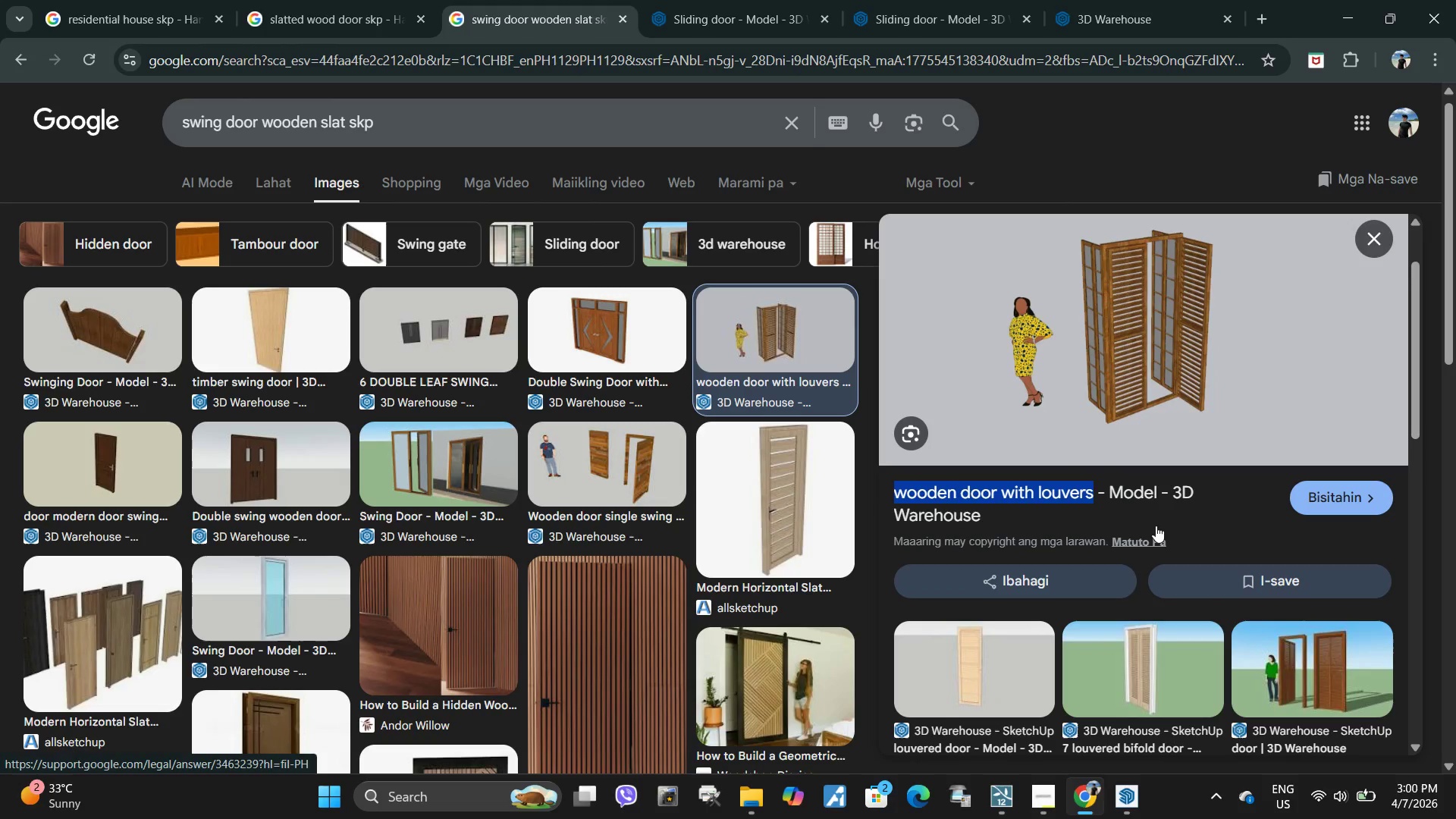 
hold_key(key=ControlLeft, duration=1.05)
 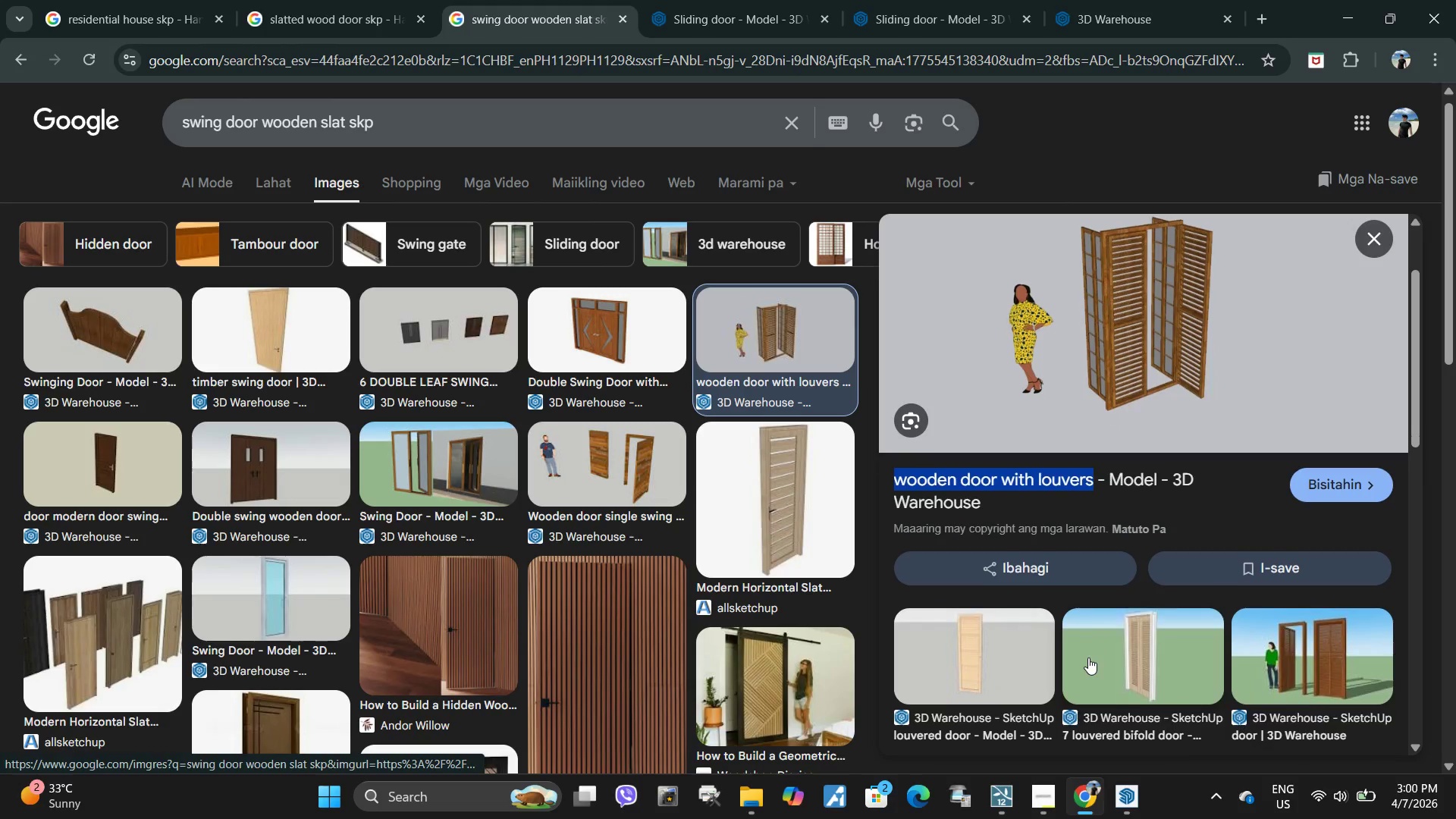 
scroll: coordinate [1088, 657], scroll_direction: down, amount: 2.0
 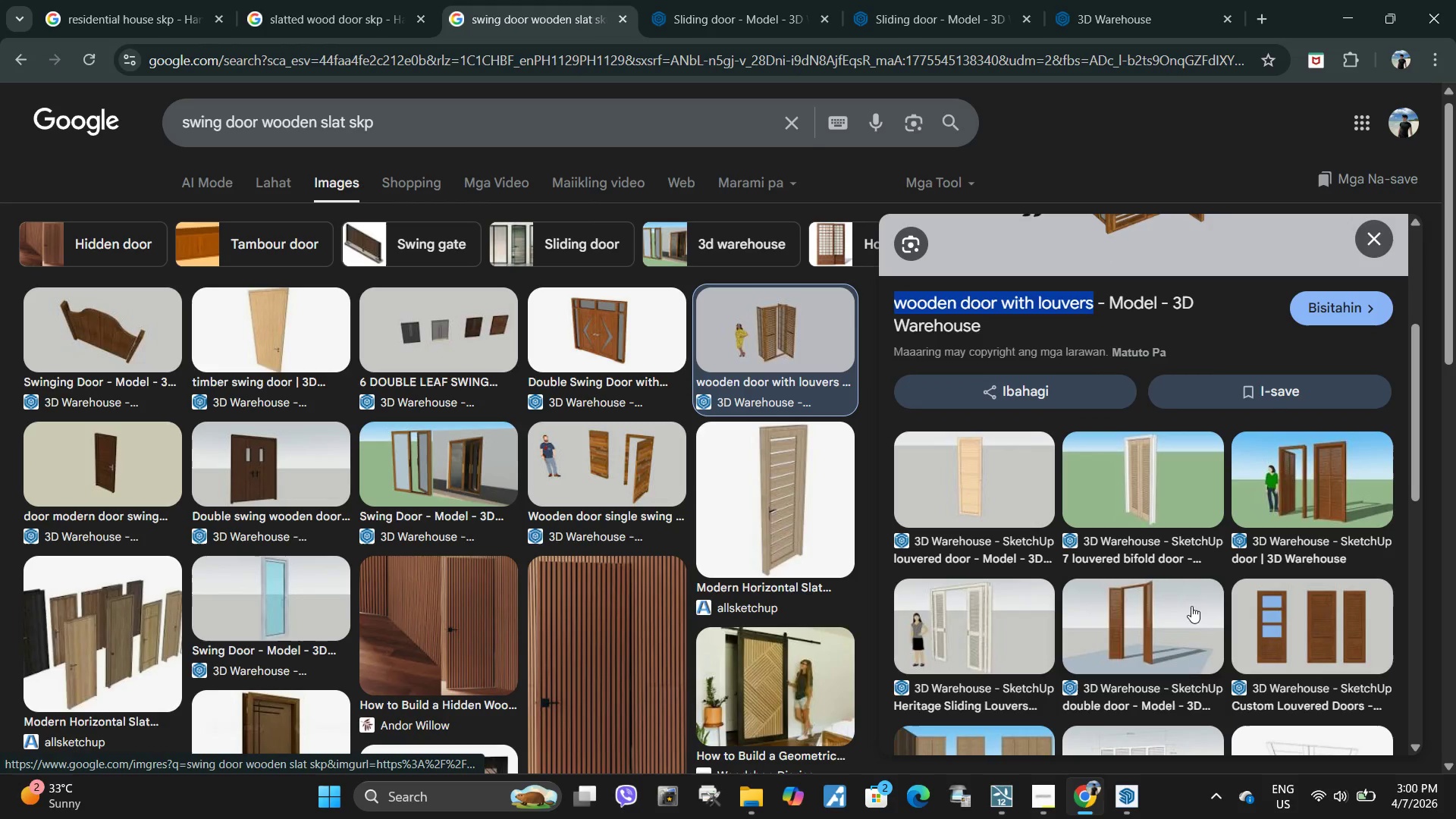 
key(Control+C)
 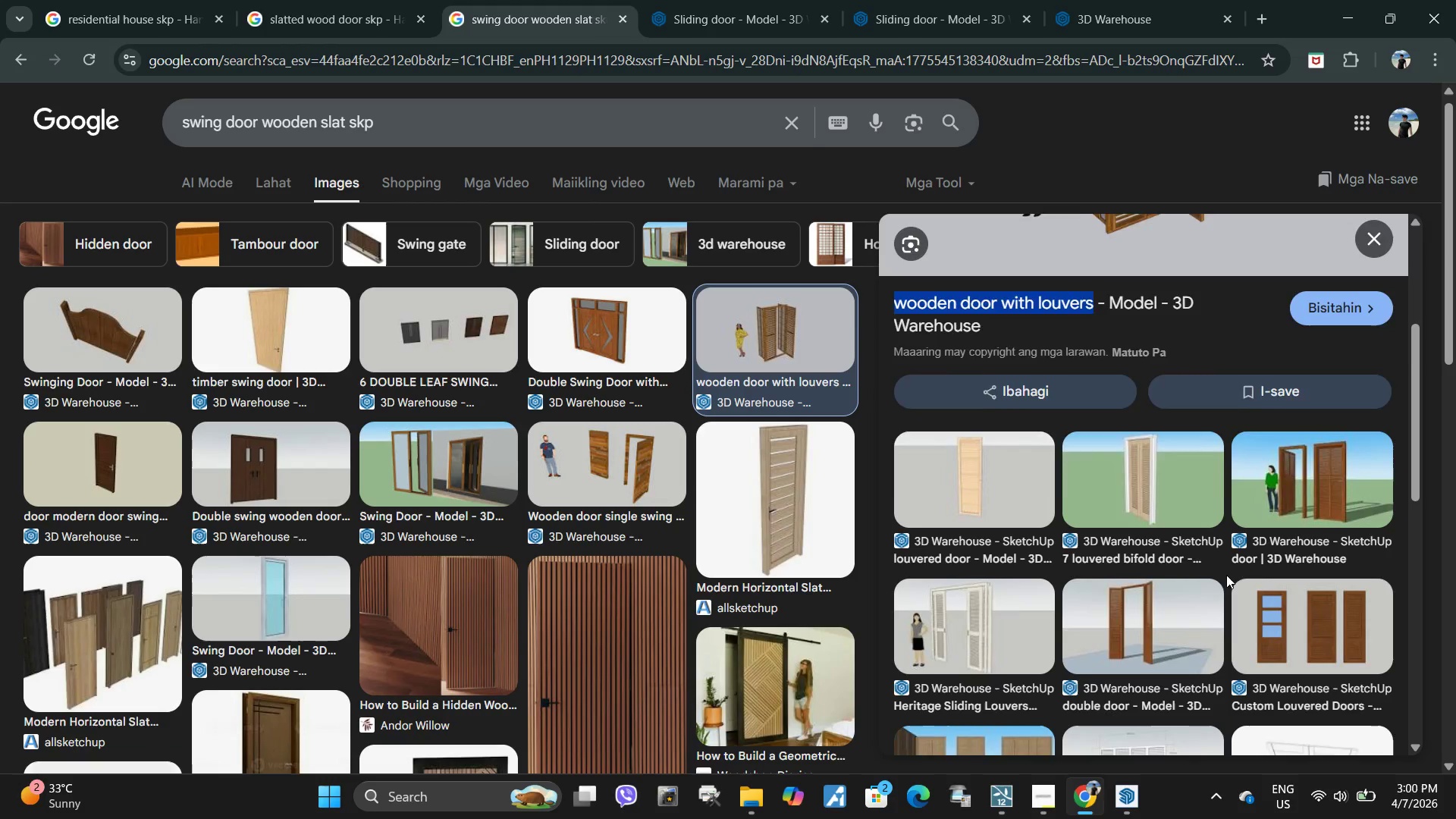 
scroll: coordinate [1226, 575], scroll_direction: down, amount: 4.0
 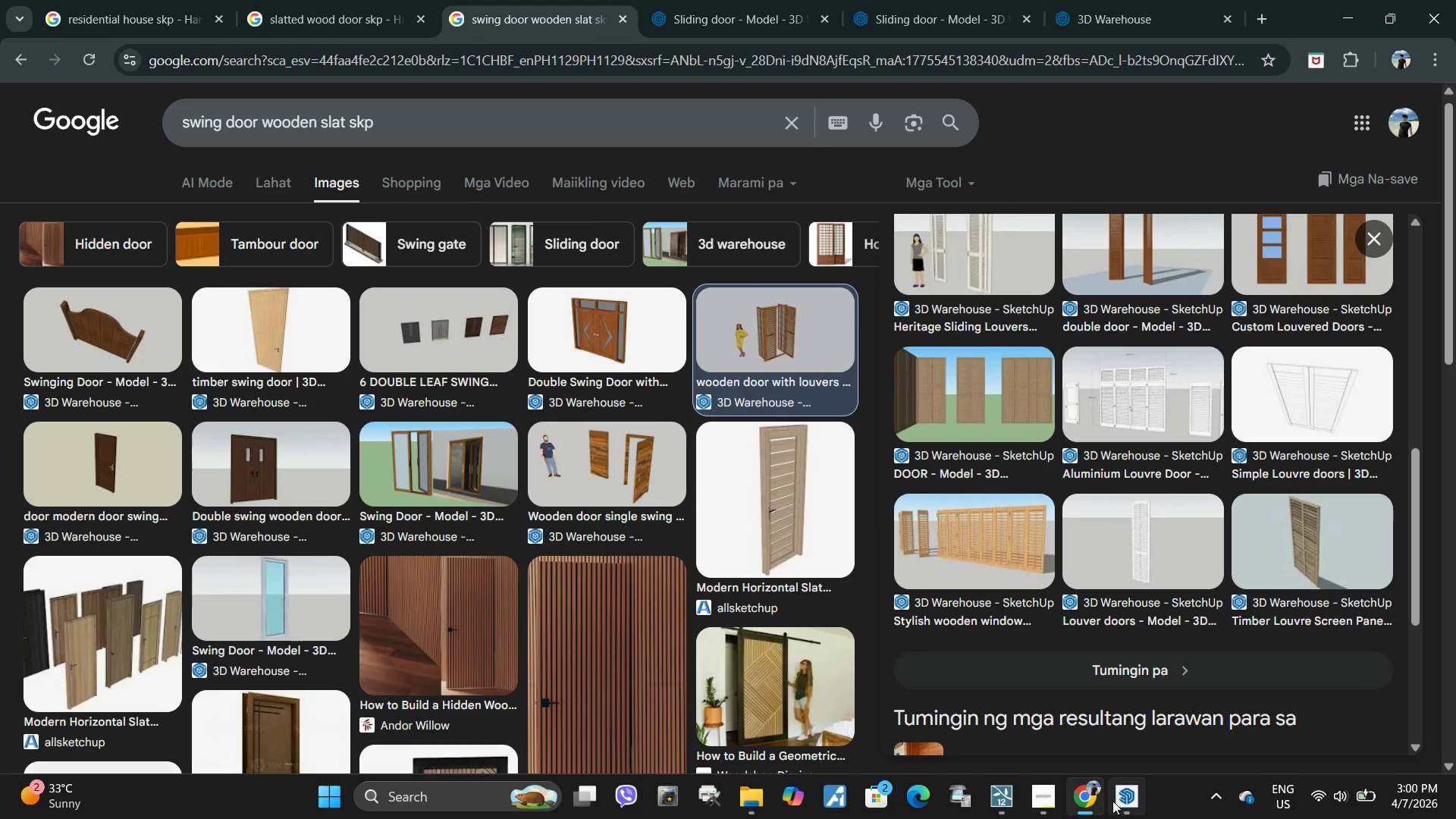 
left_click([1114, 802])
 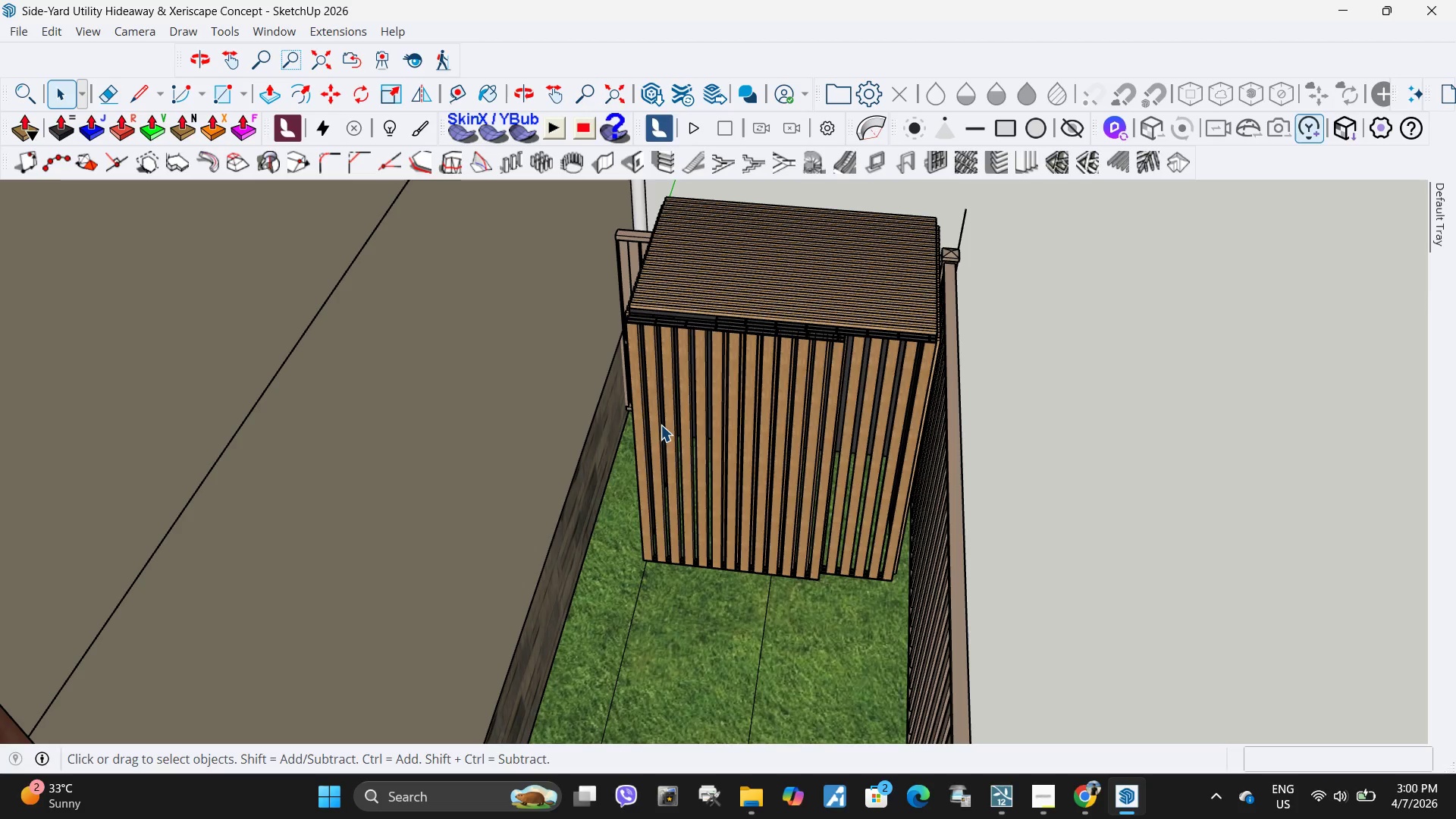 
double_click([720, 453])
 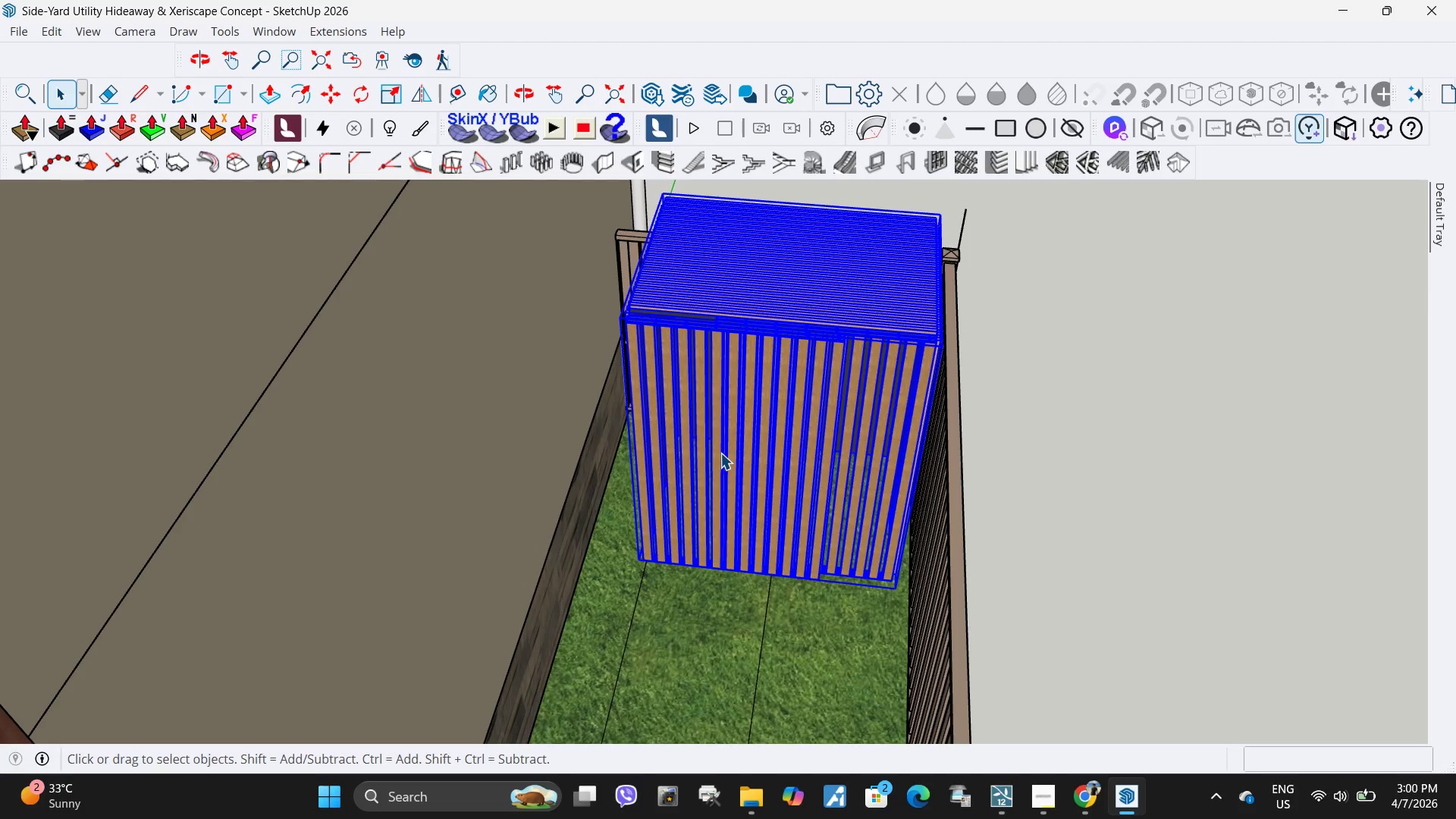 
triple_click([720, 453])
 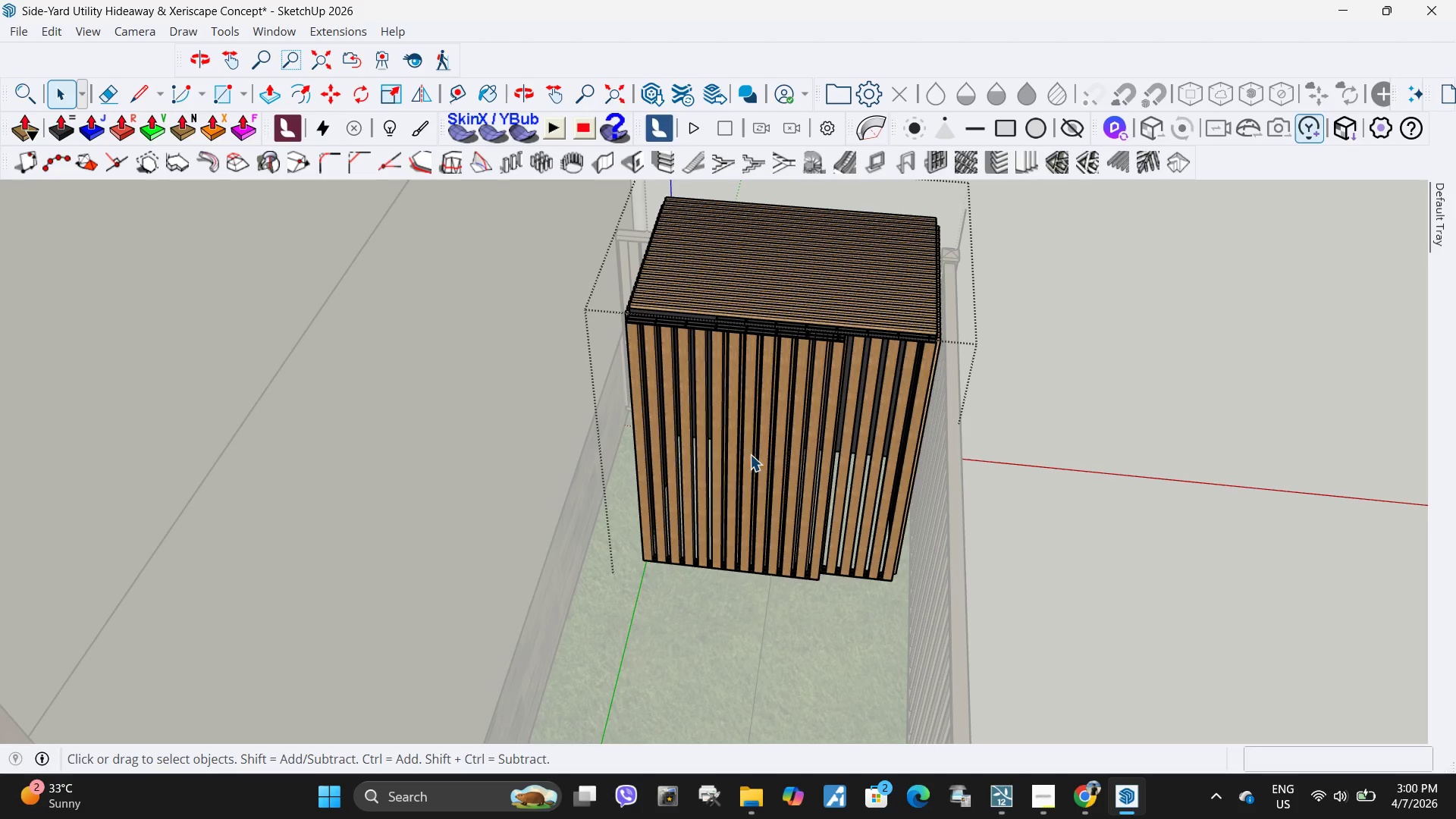 
triple_click([756, 454])
 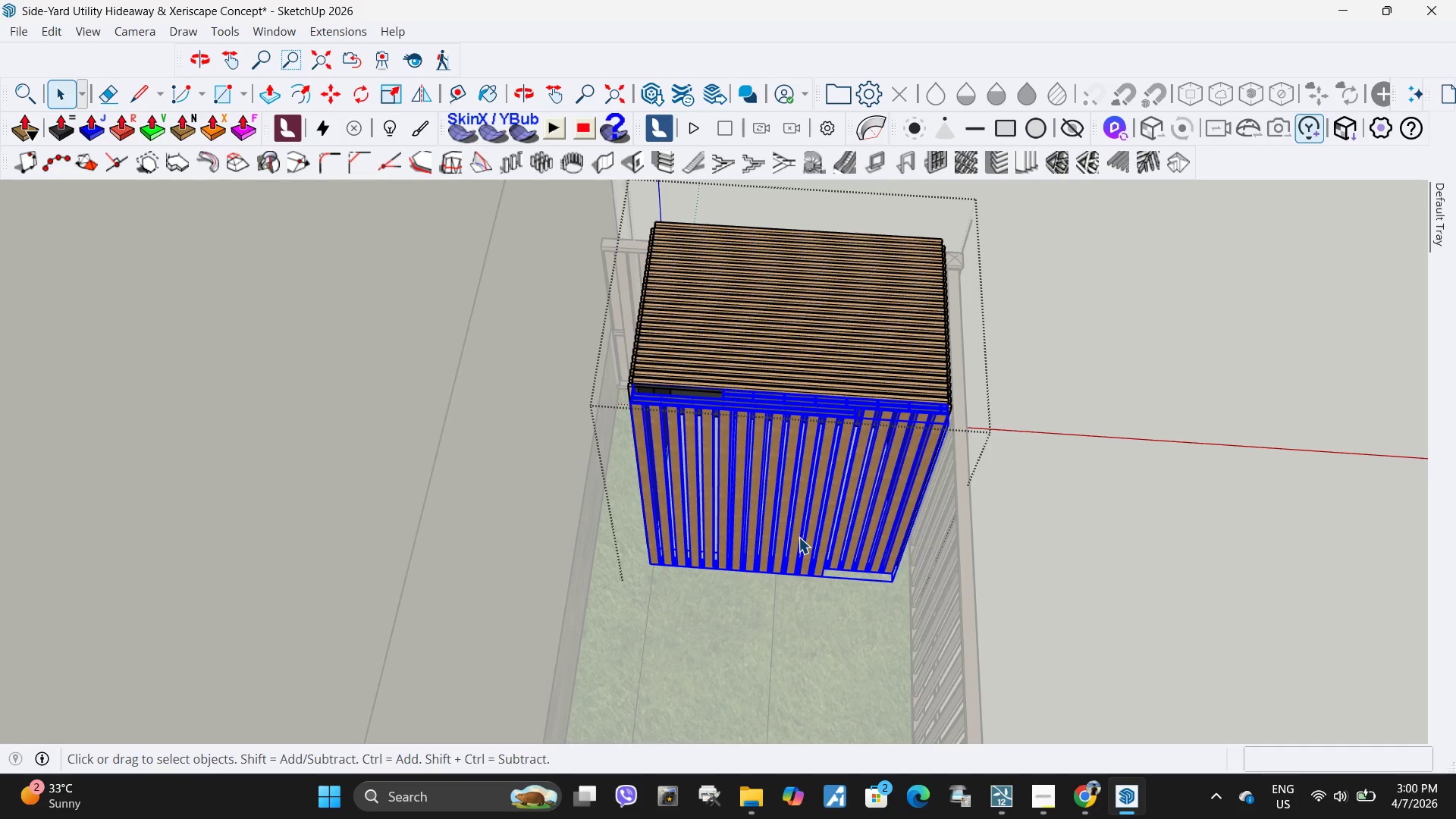 
double_click([774, 510])
 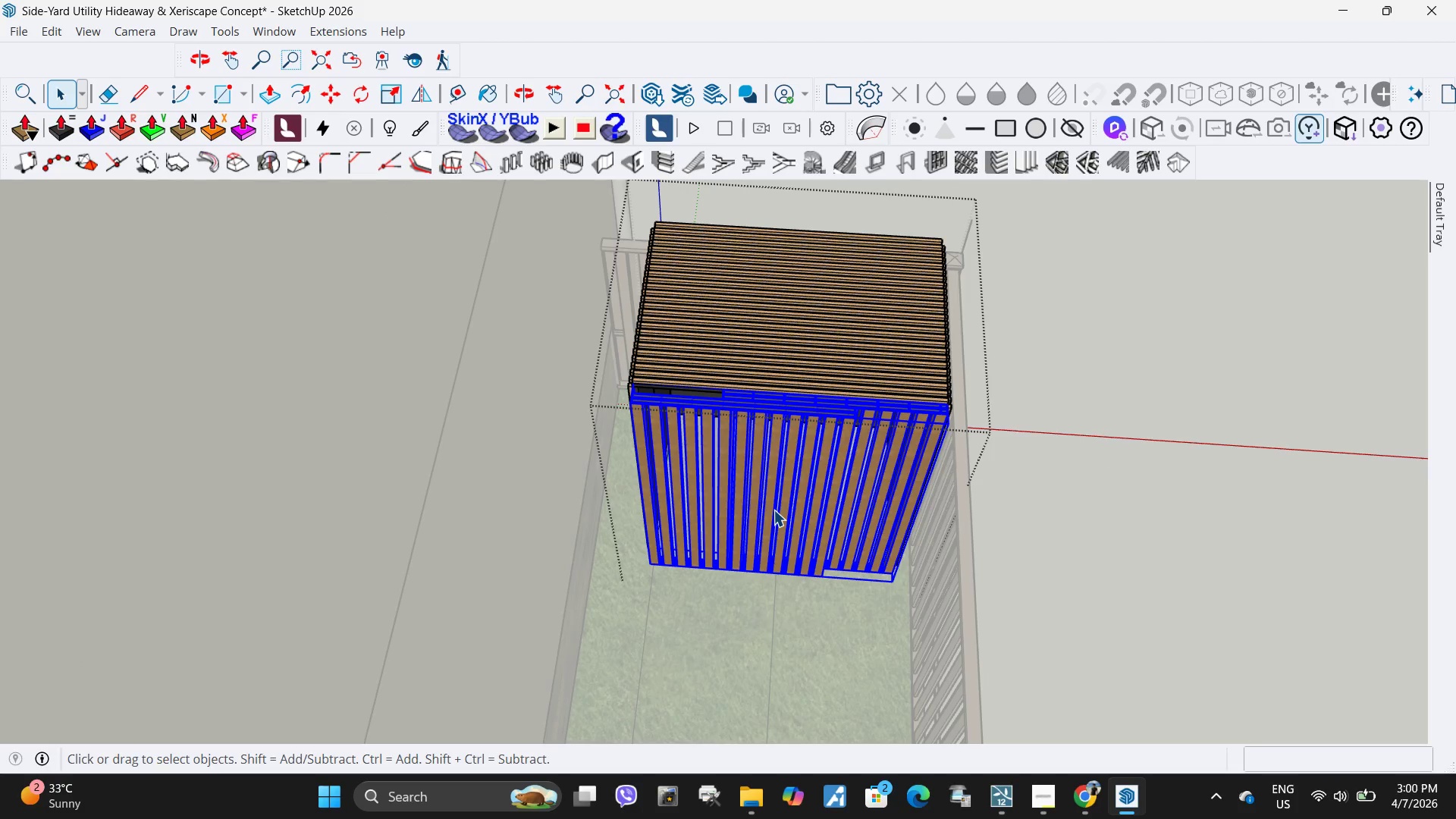 
triple_click([774, 510])
 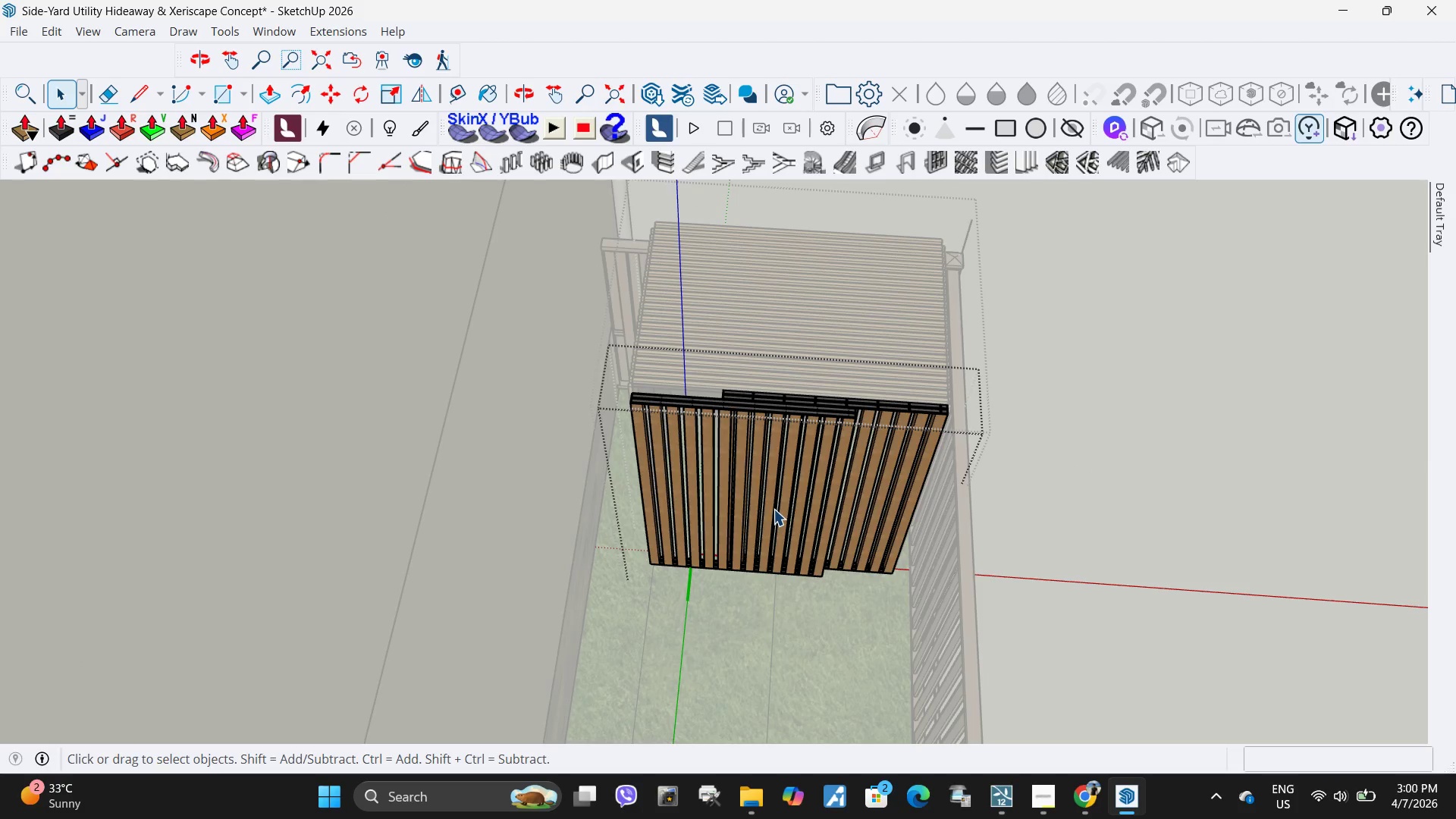 
triple_click([774, 509])
 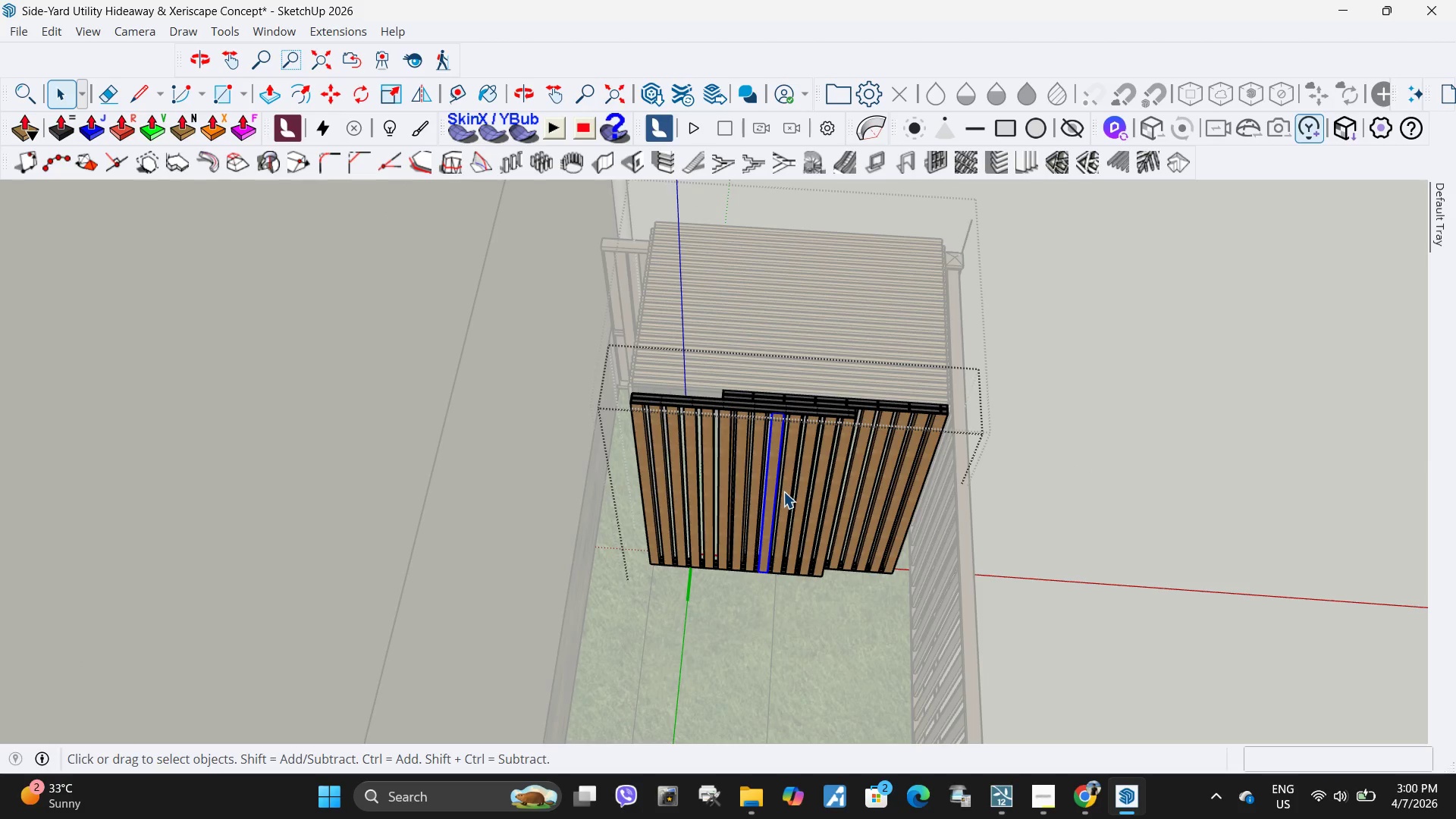 
key(Escape)
 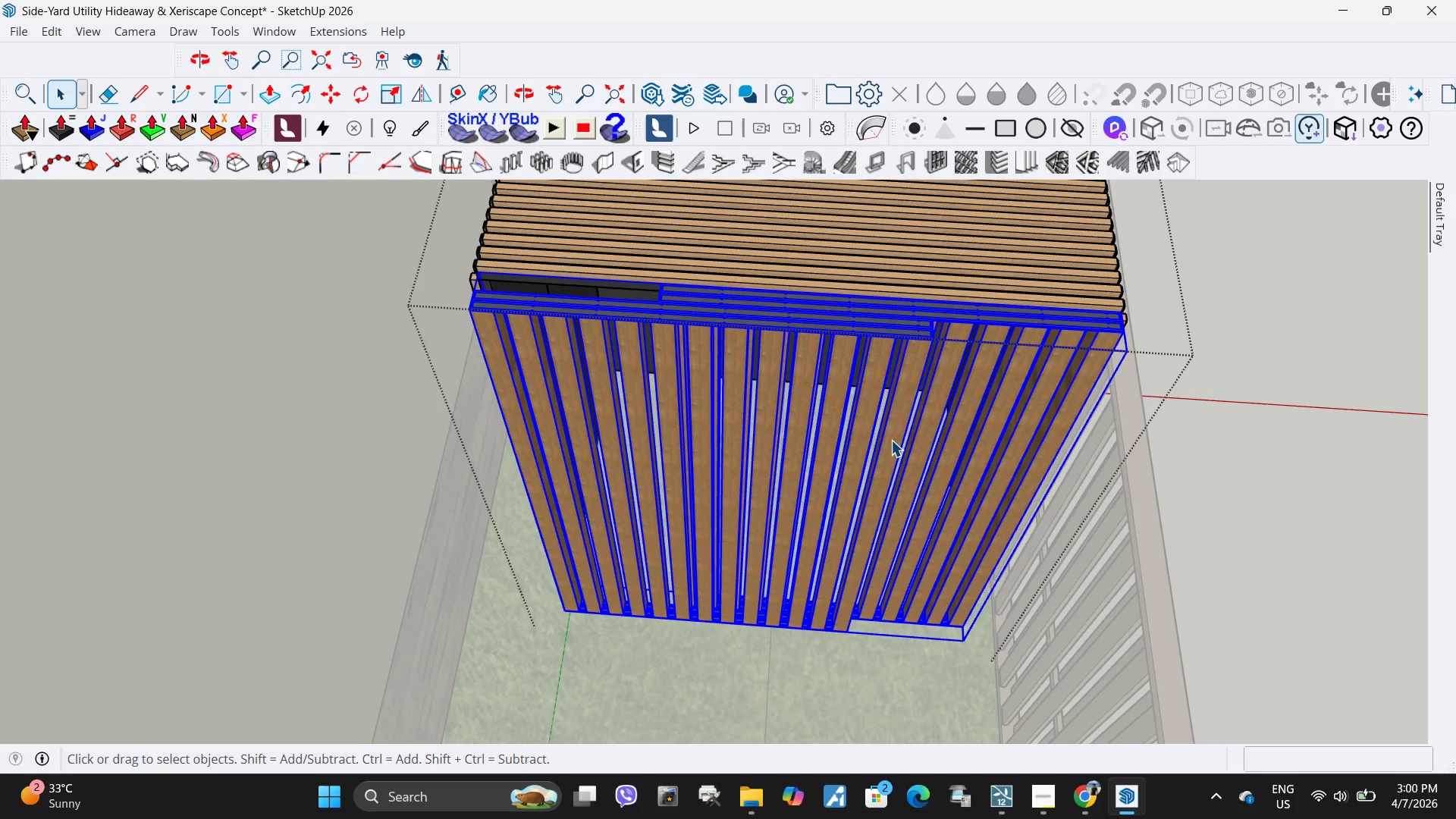 
scroll: coordinate [783, 491], scroll_direction: up, amount: 6.0
 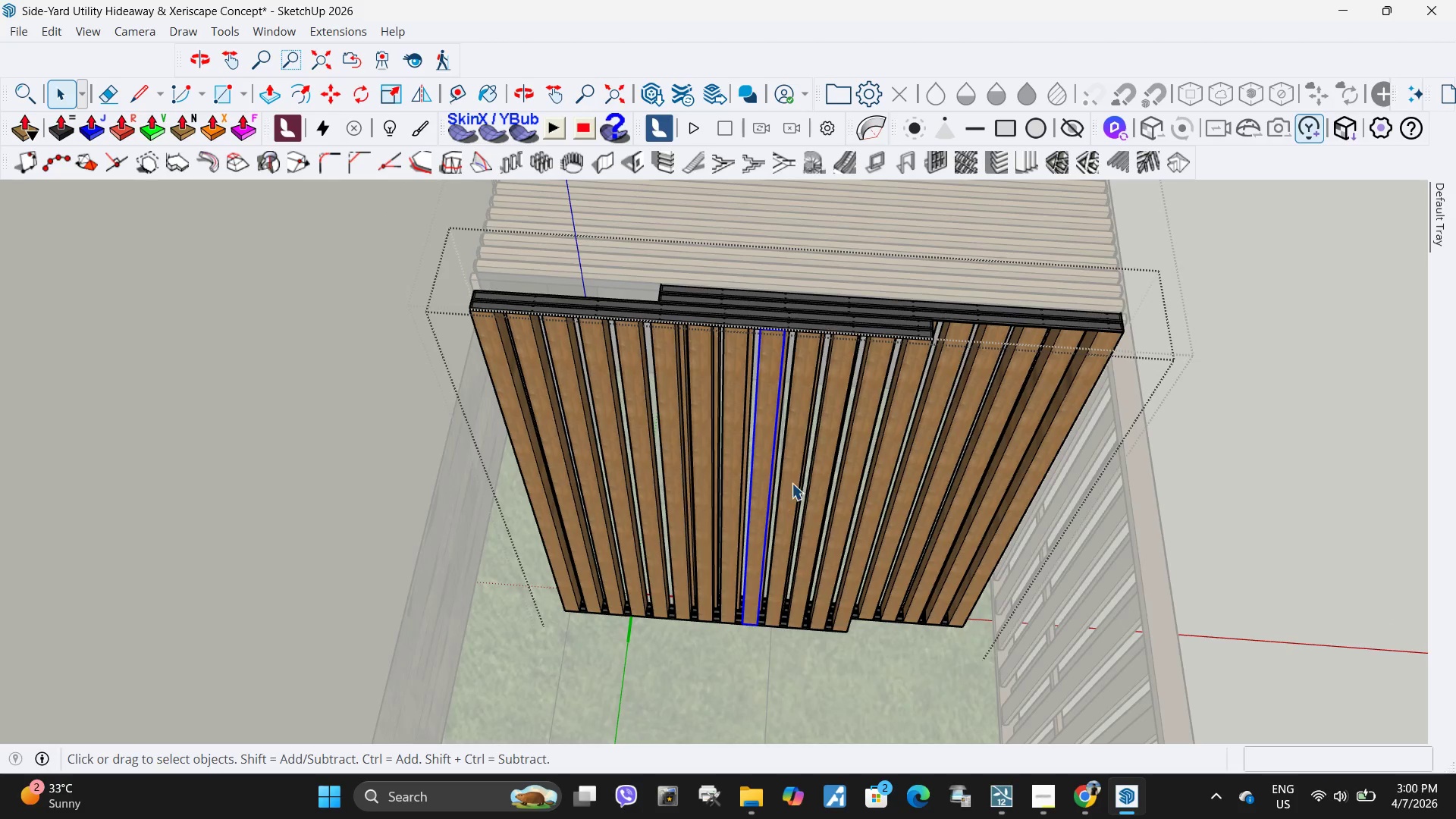 
double_click([891, 440])
 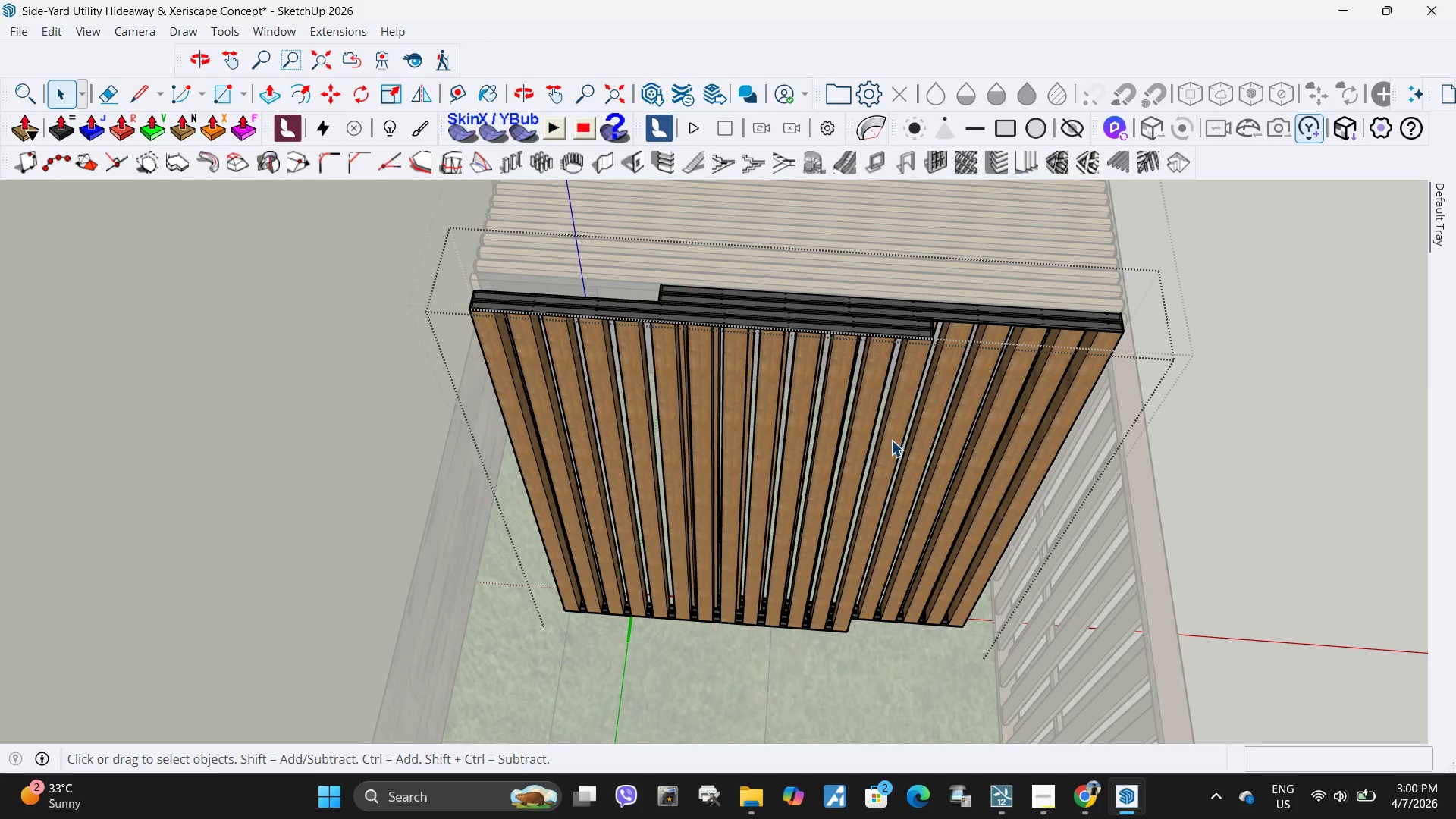 
triple_click([891, 440])
 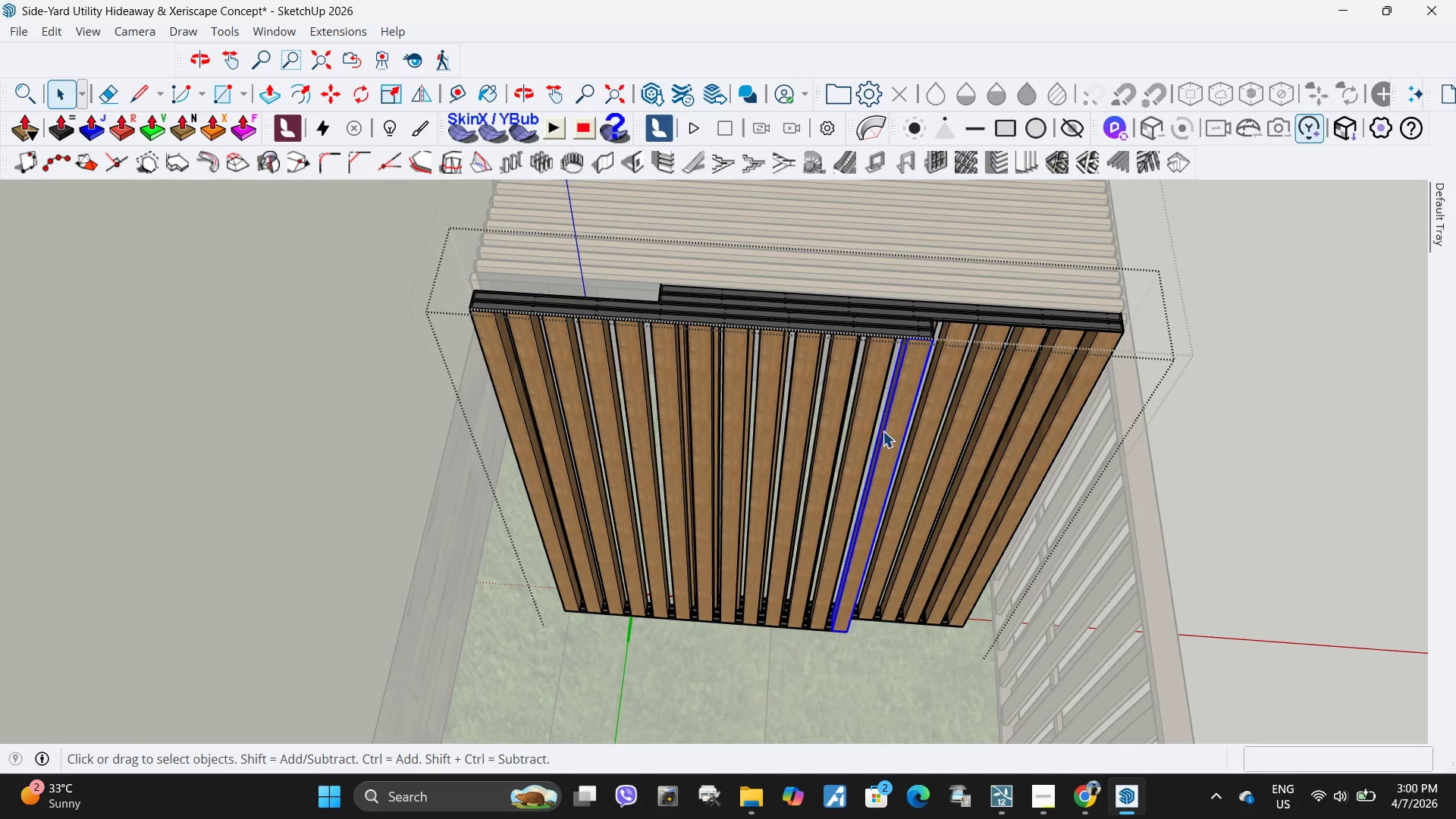 
key(Control+ControlLeft)
 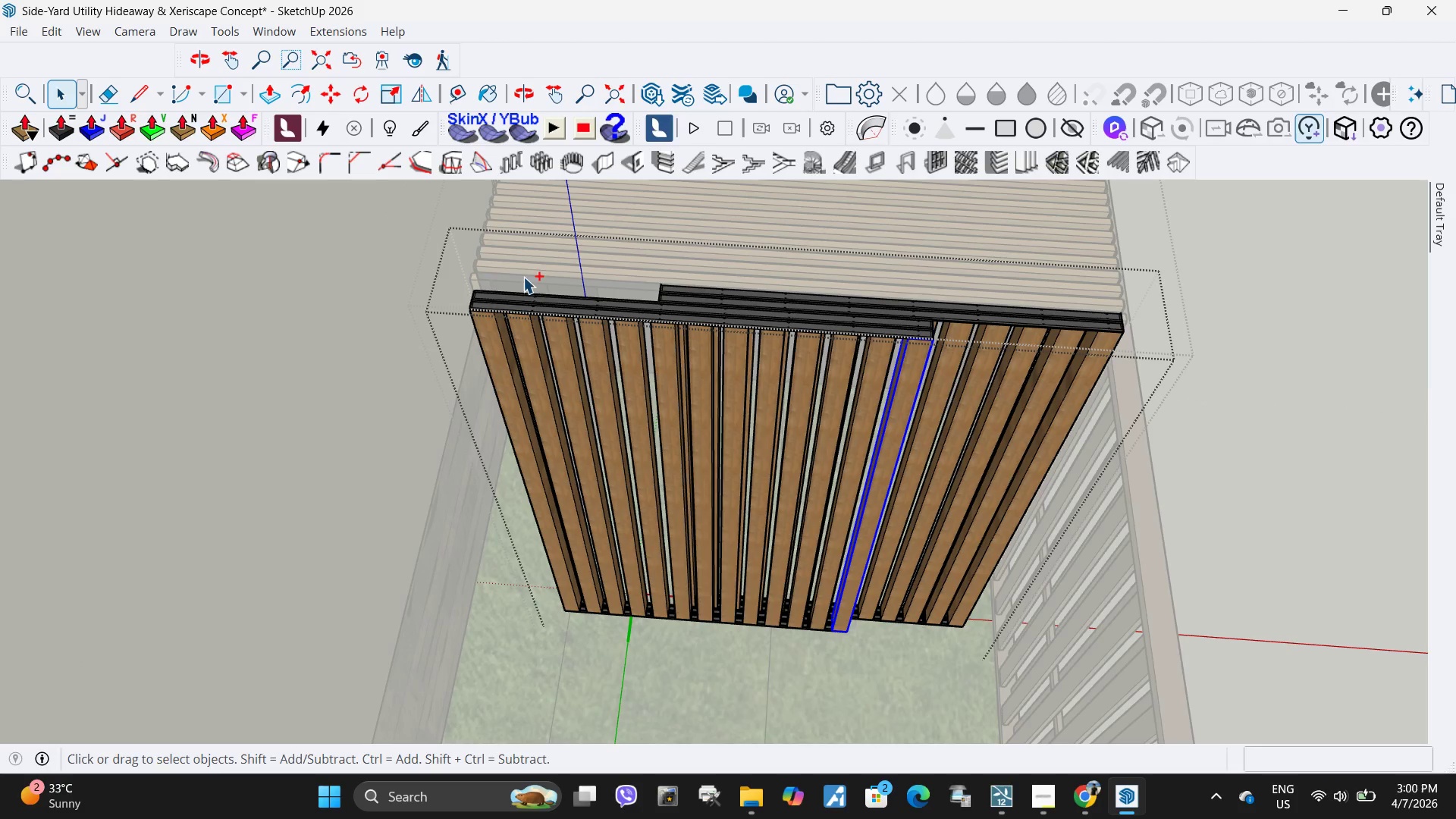 
key(Control+ControlLeft)
 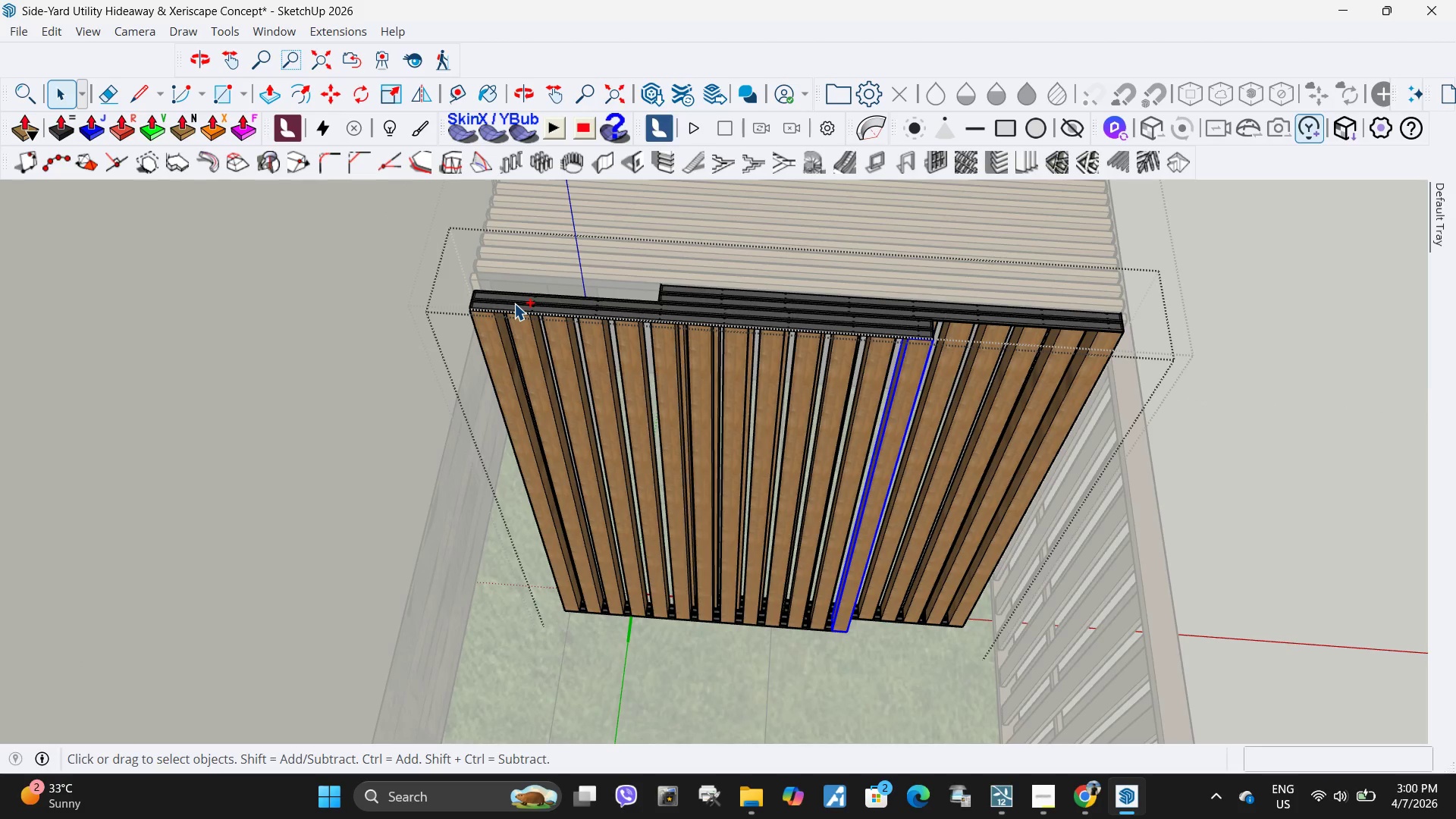 
hold_key(key=ControlLeft, duration=0.55)
double_click([510, 301])
 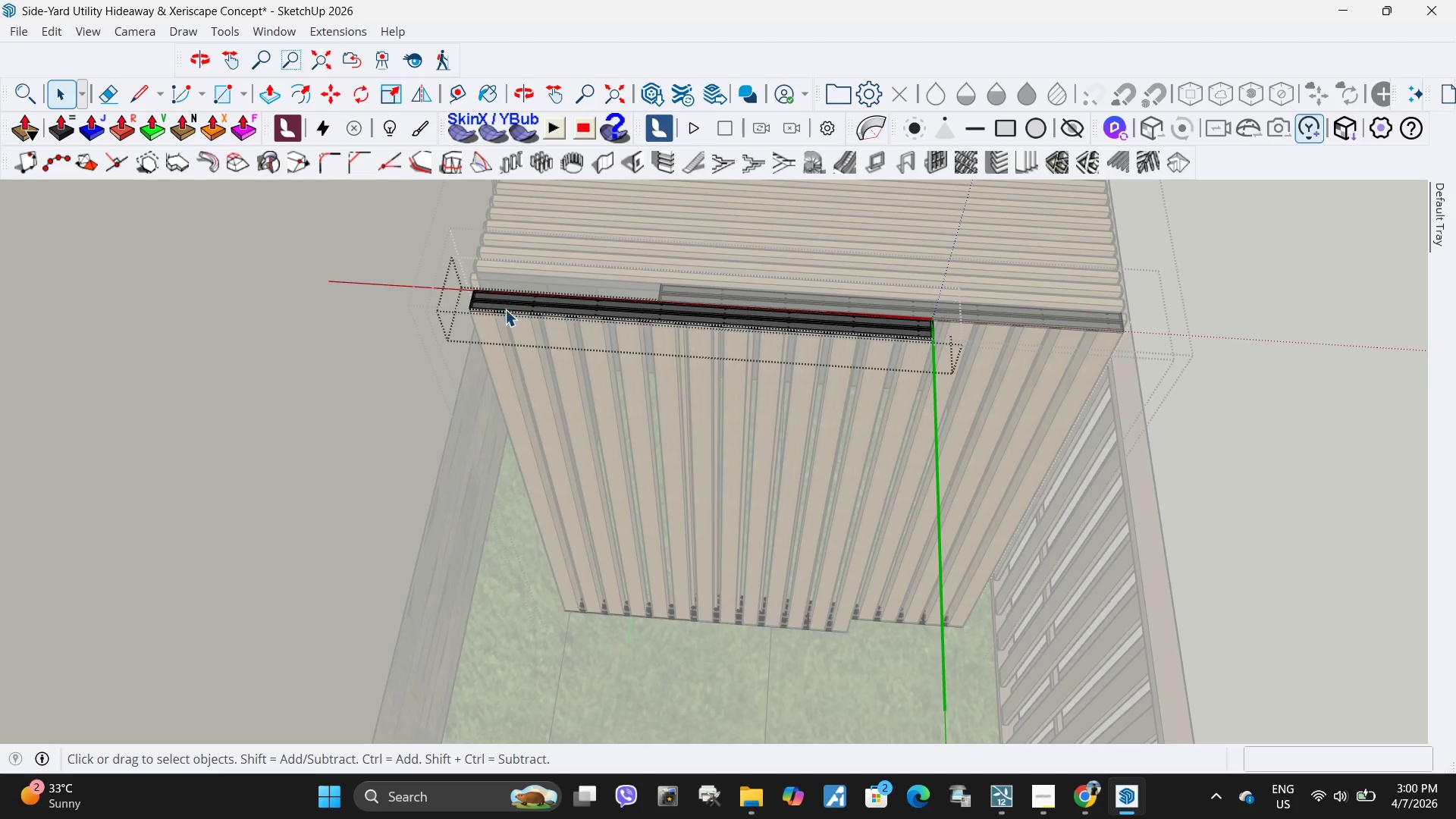 
key(Escape)
 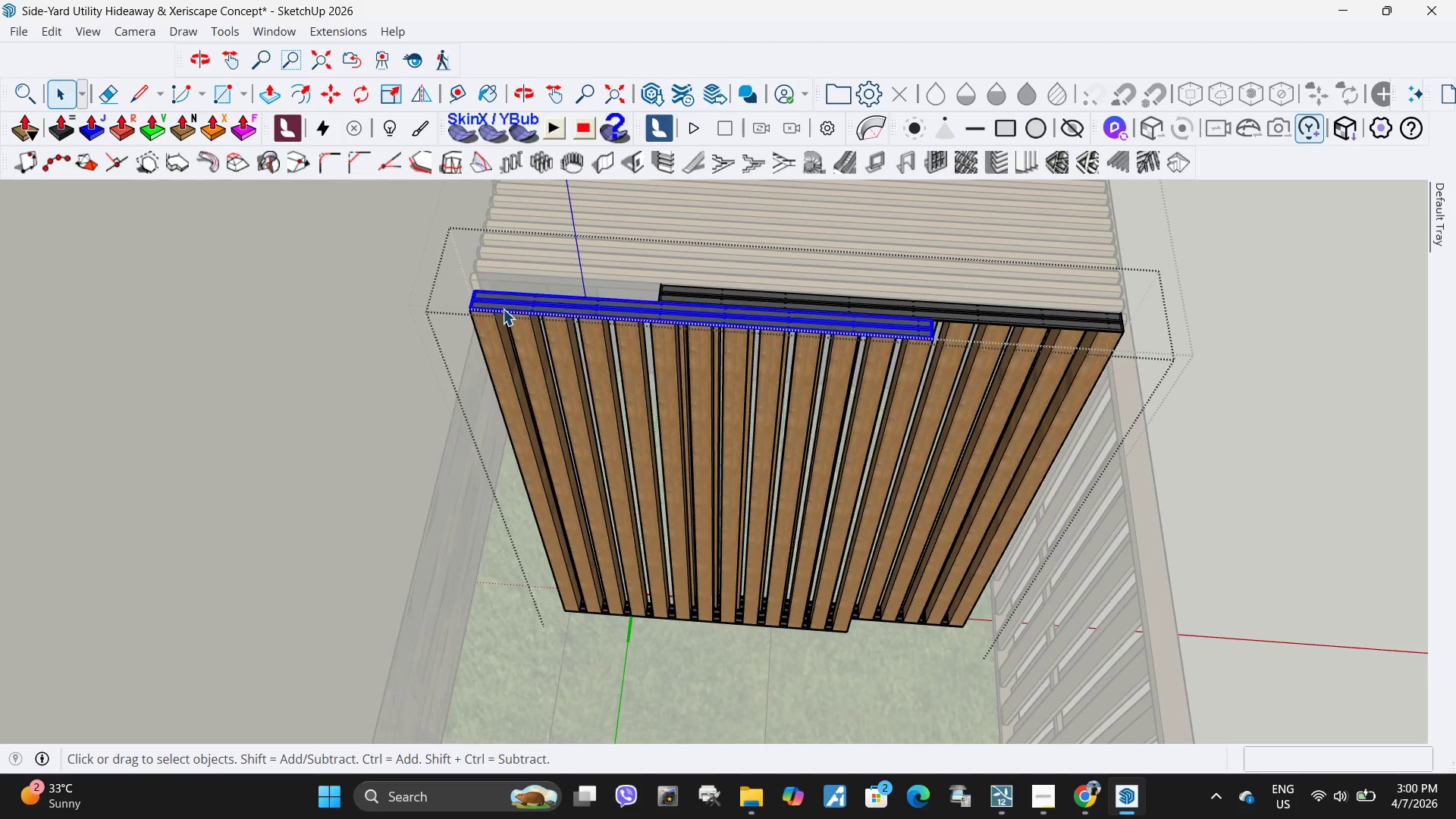 
double_click([503, 309])
 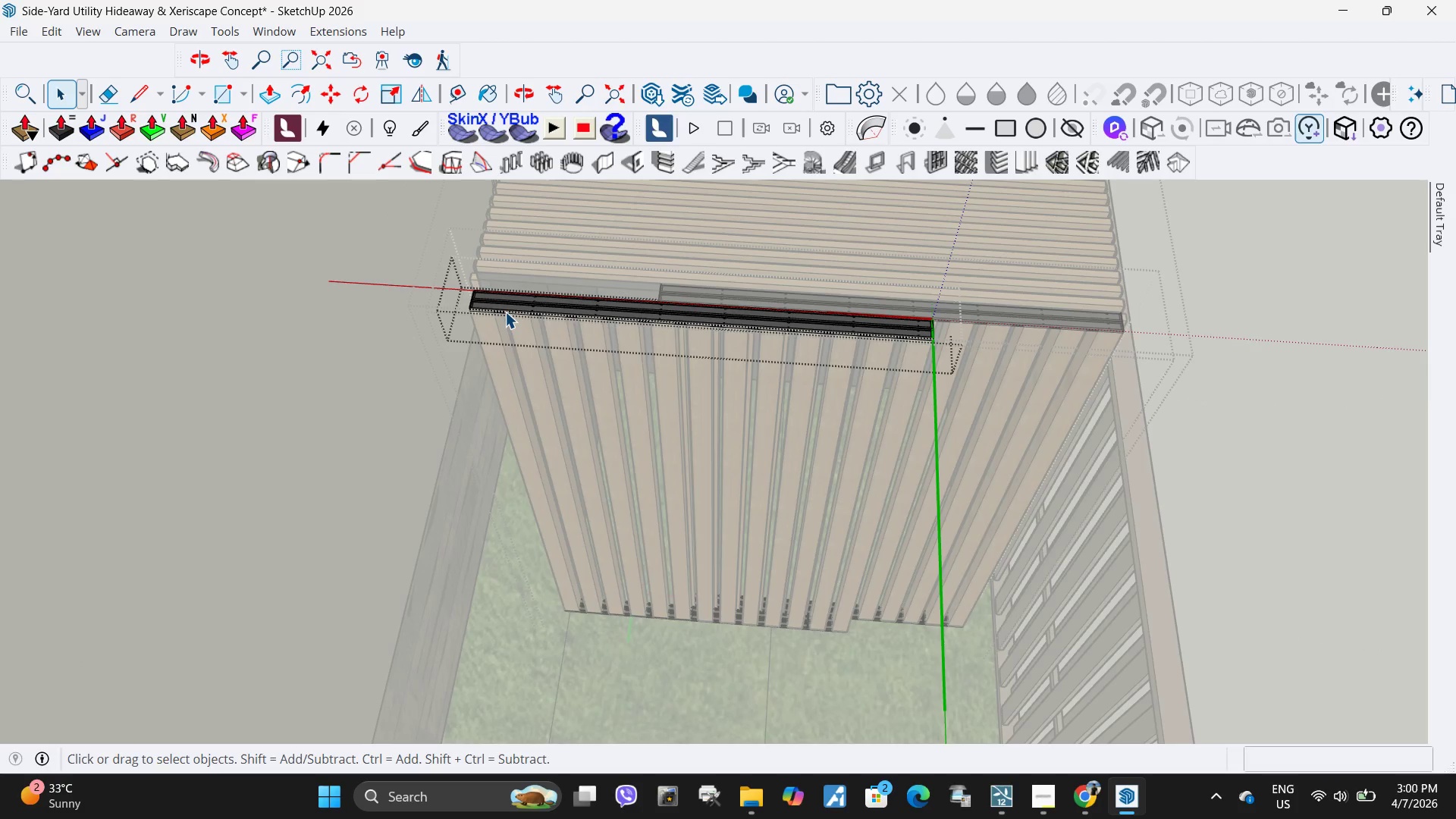 
key(Escape)
 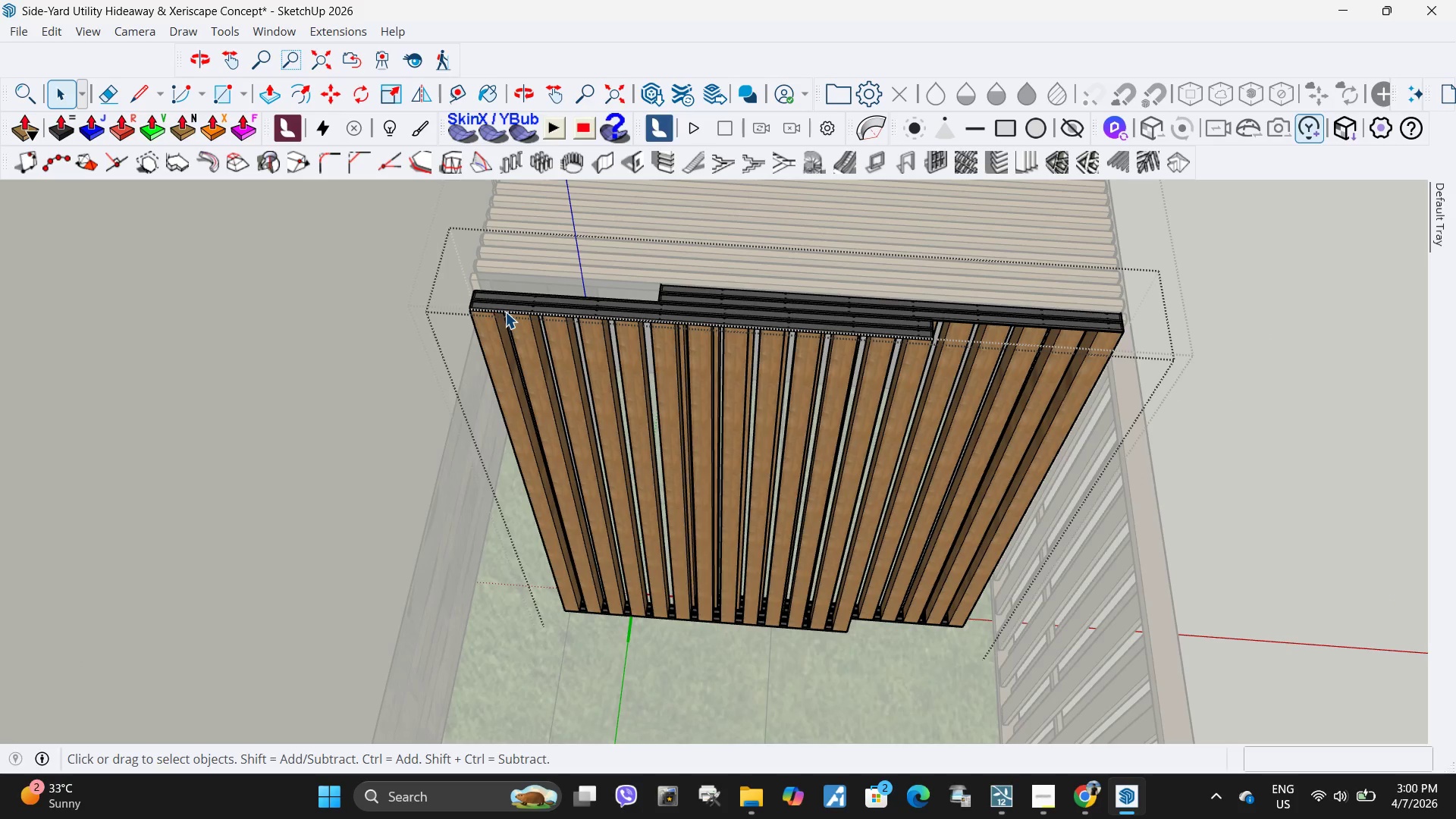 
left_click([505, 312])
 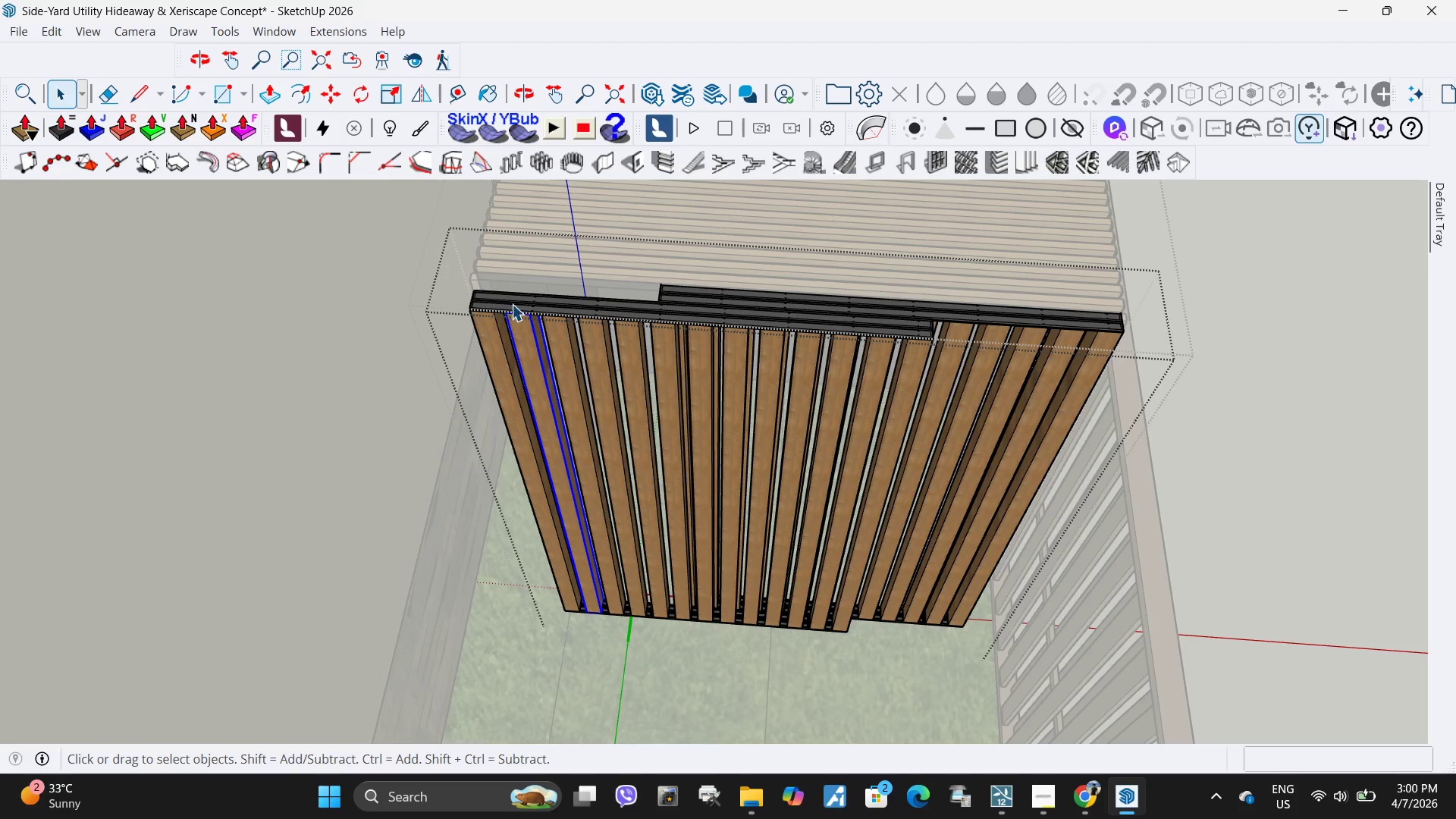 
left_click([512, 303])
 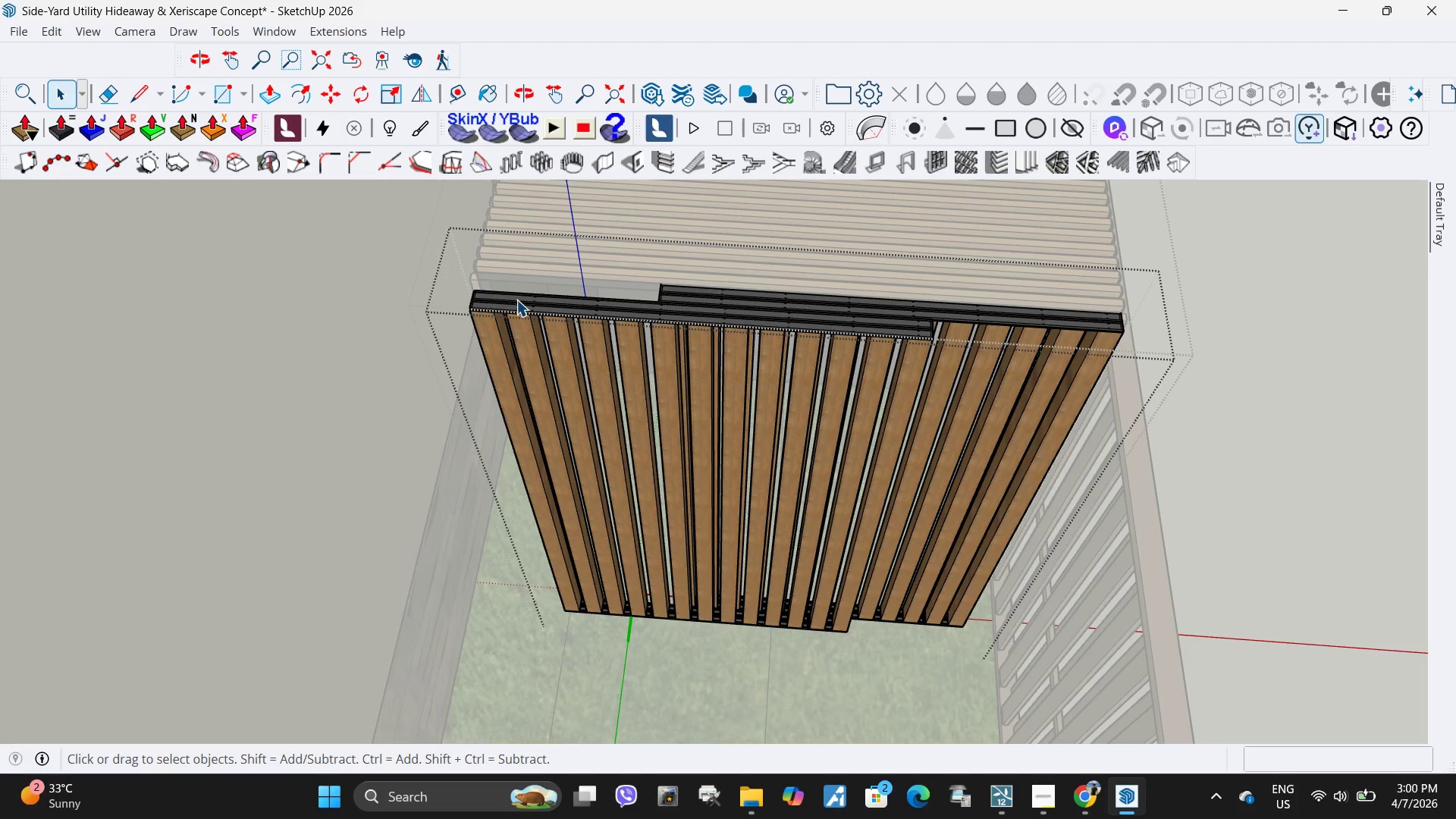 
left_click([516, 297])
 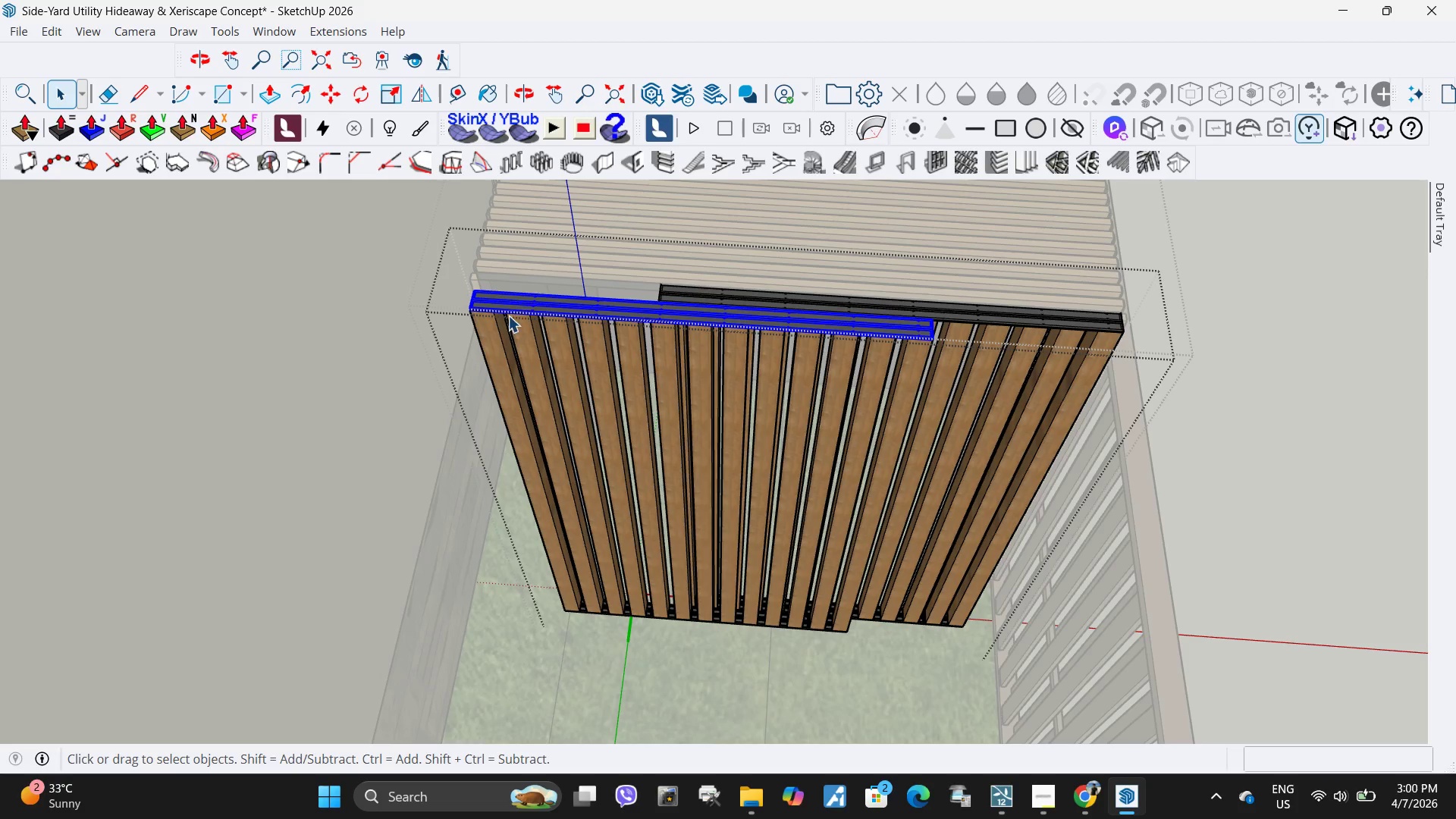 
hold_key(key=ControlLeft, duration=1.36)
left_click([500, 332])
 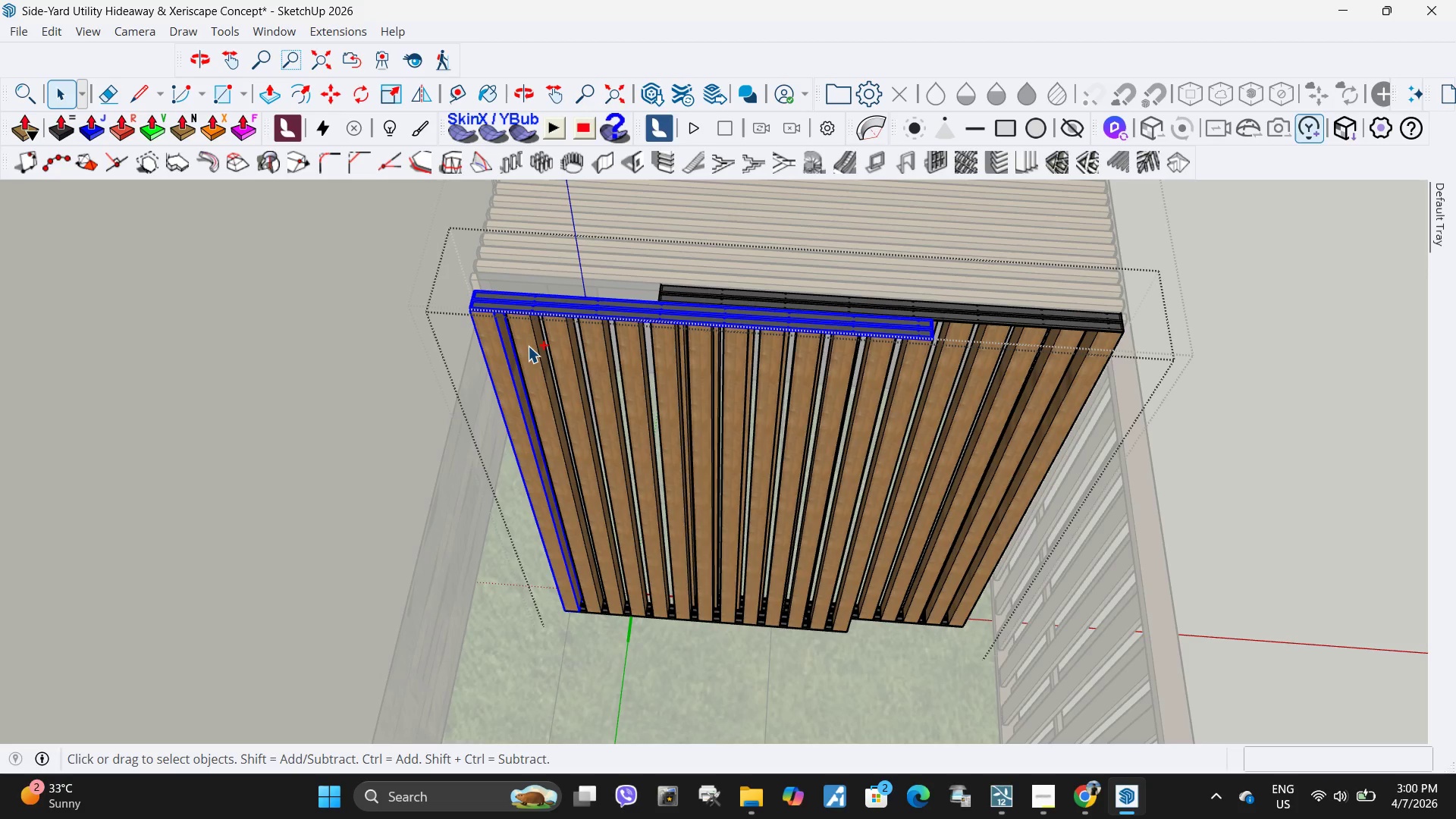 
double_click([528, 346])
 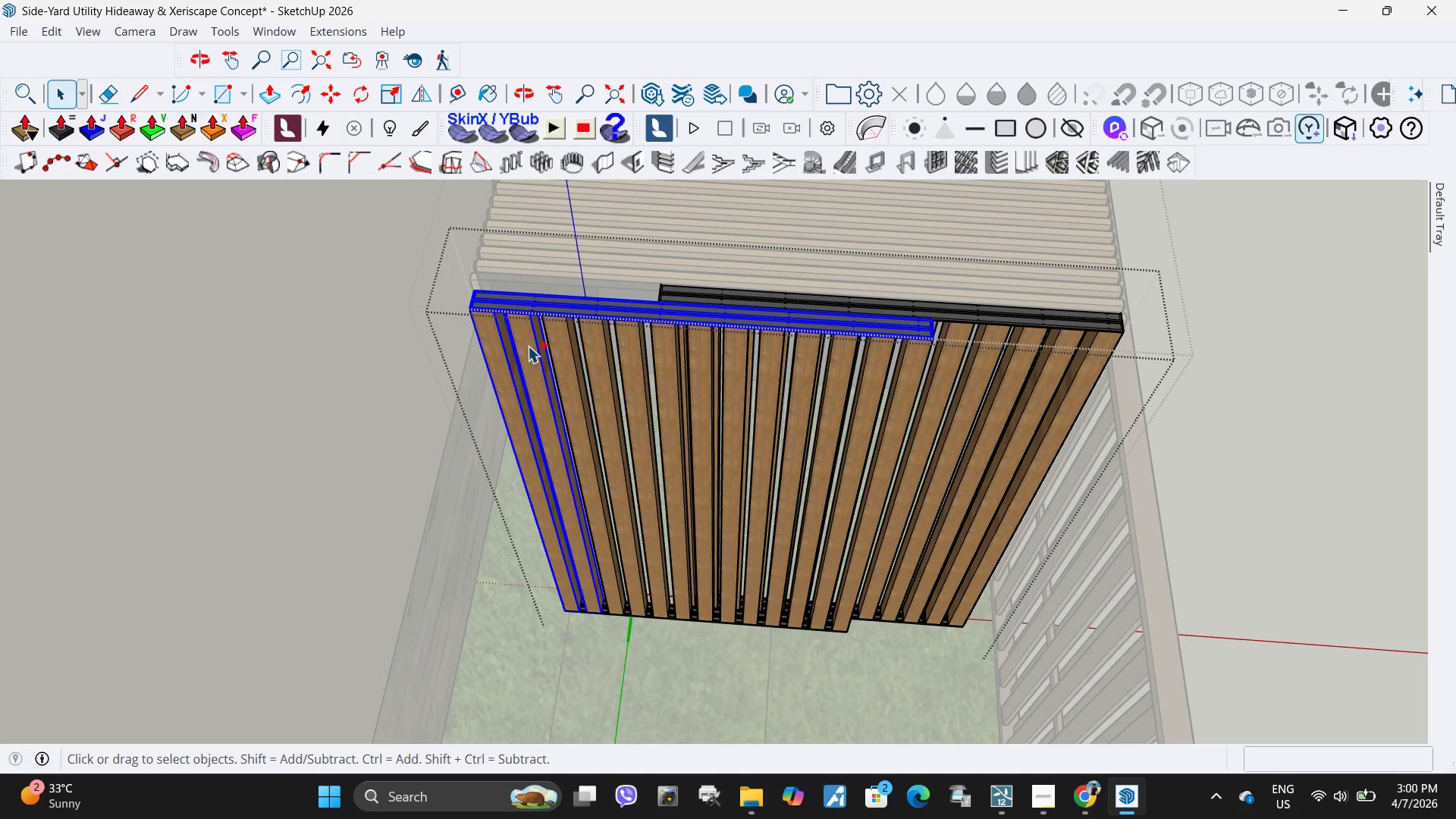 
triple_click([528, 346])
 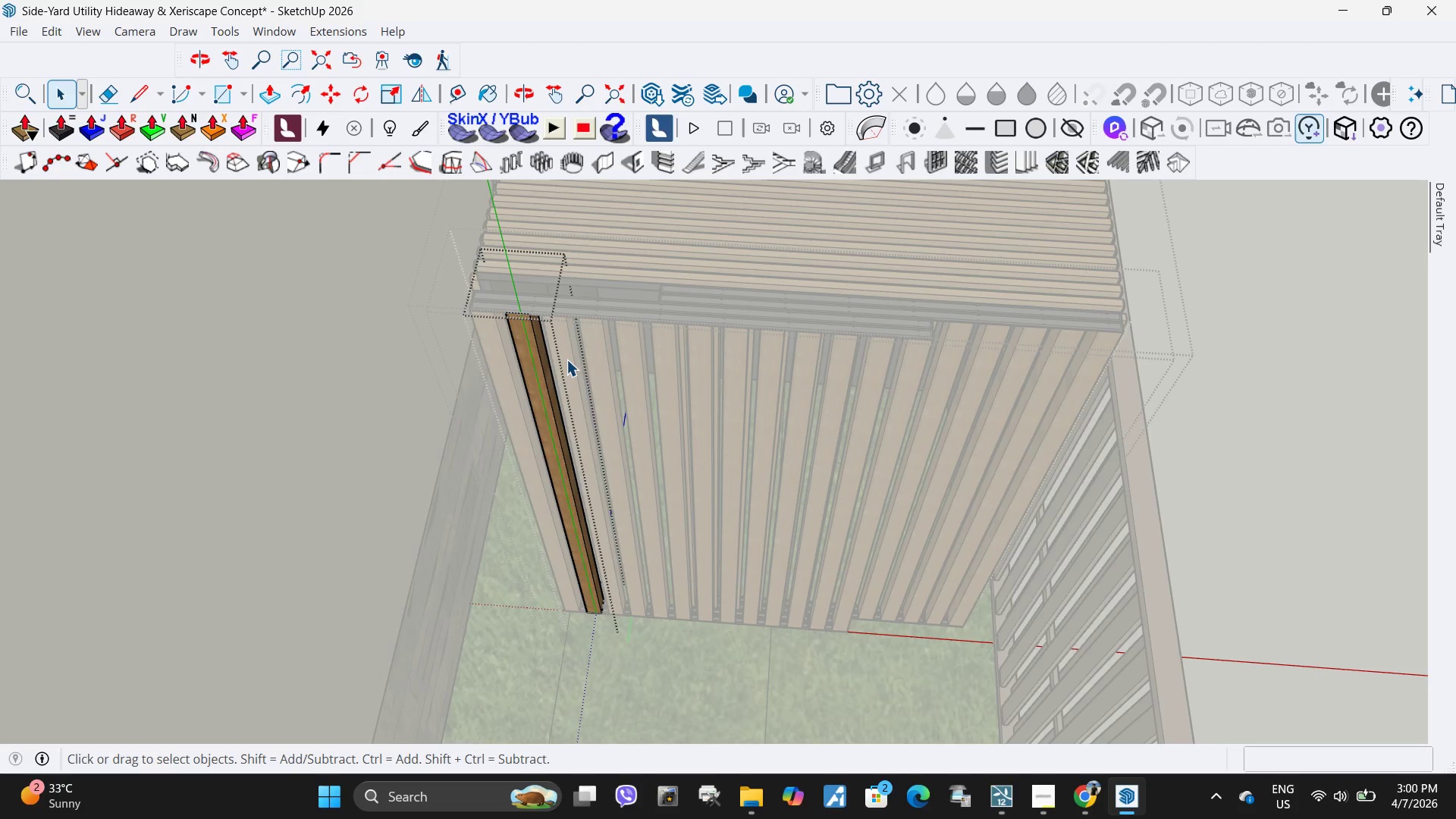 
key(Escape)
 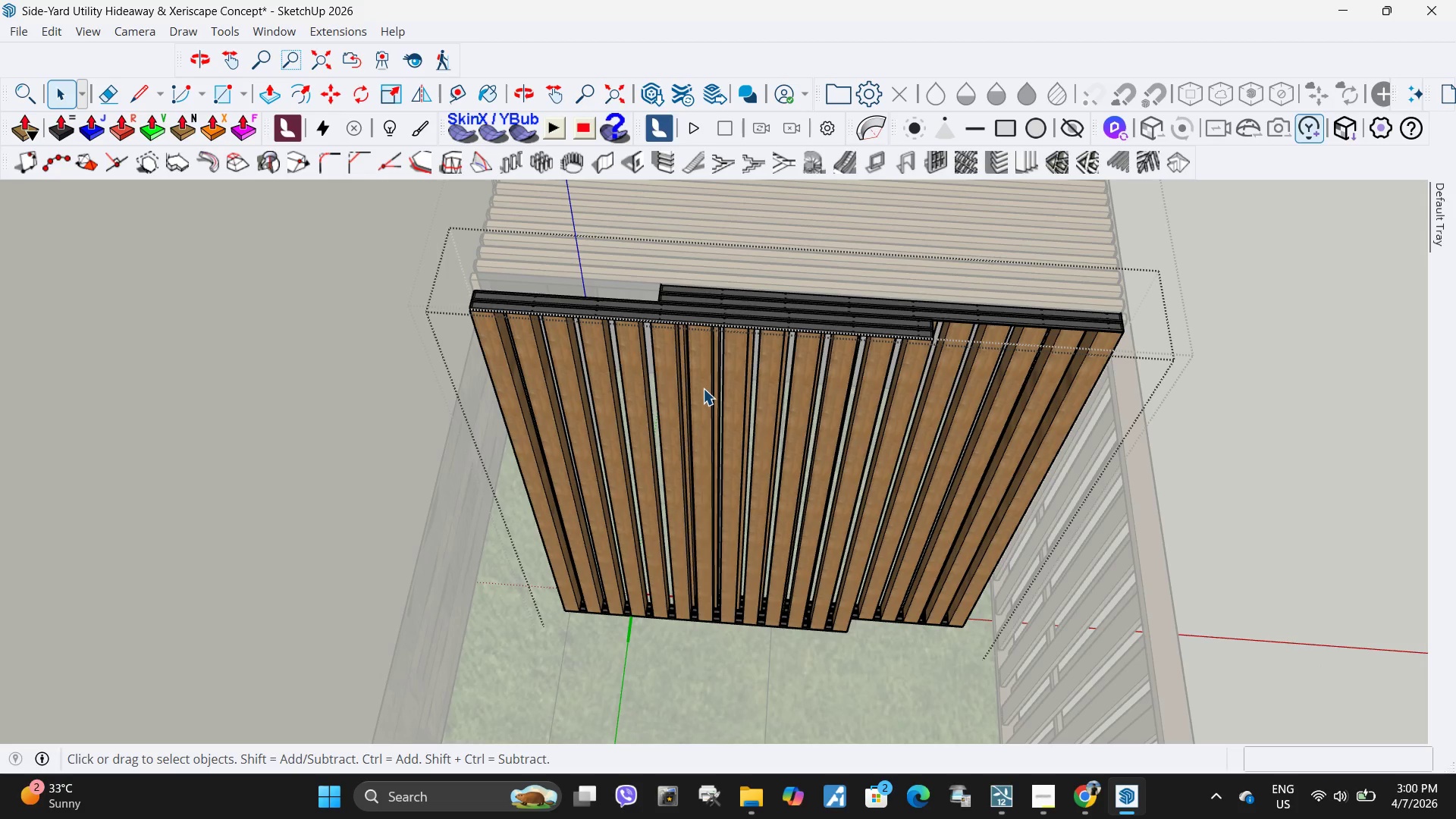 
hold_key(key=ControlLeft, duration=1.08)
left_click([703, 388])
 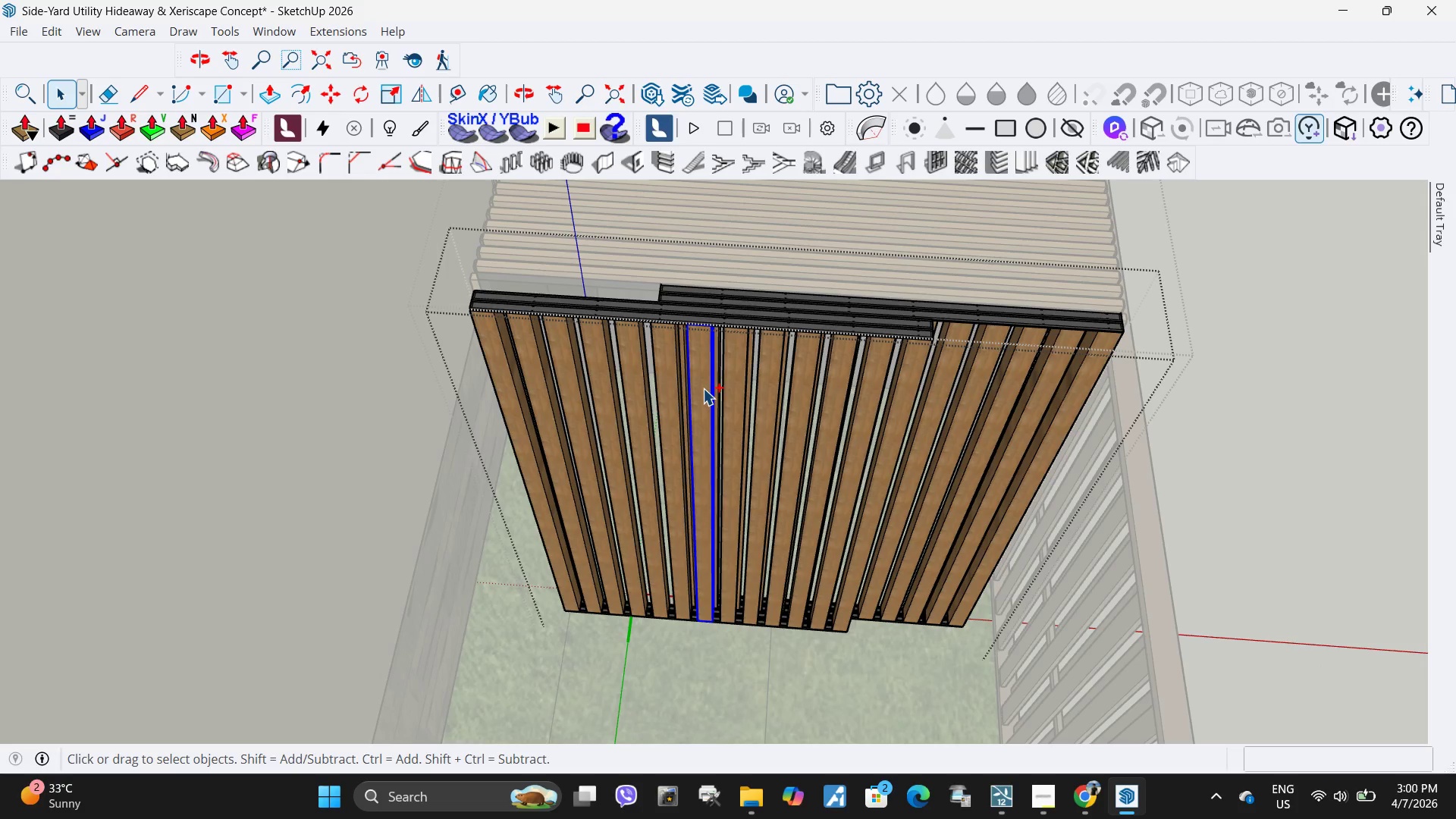 
key(Delete)
 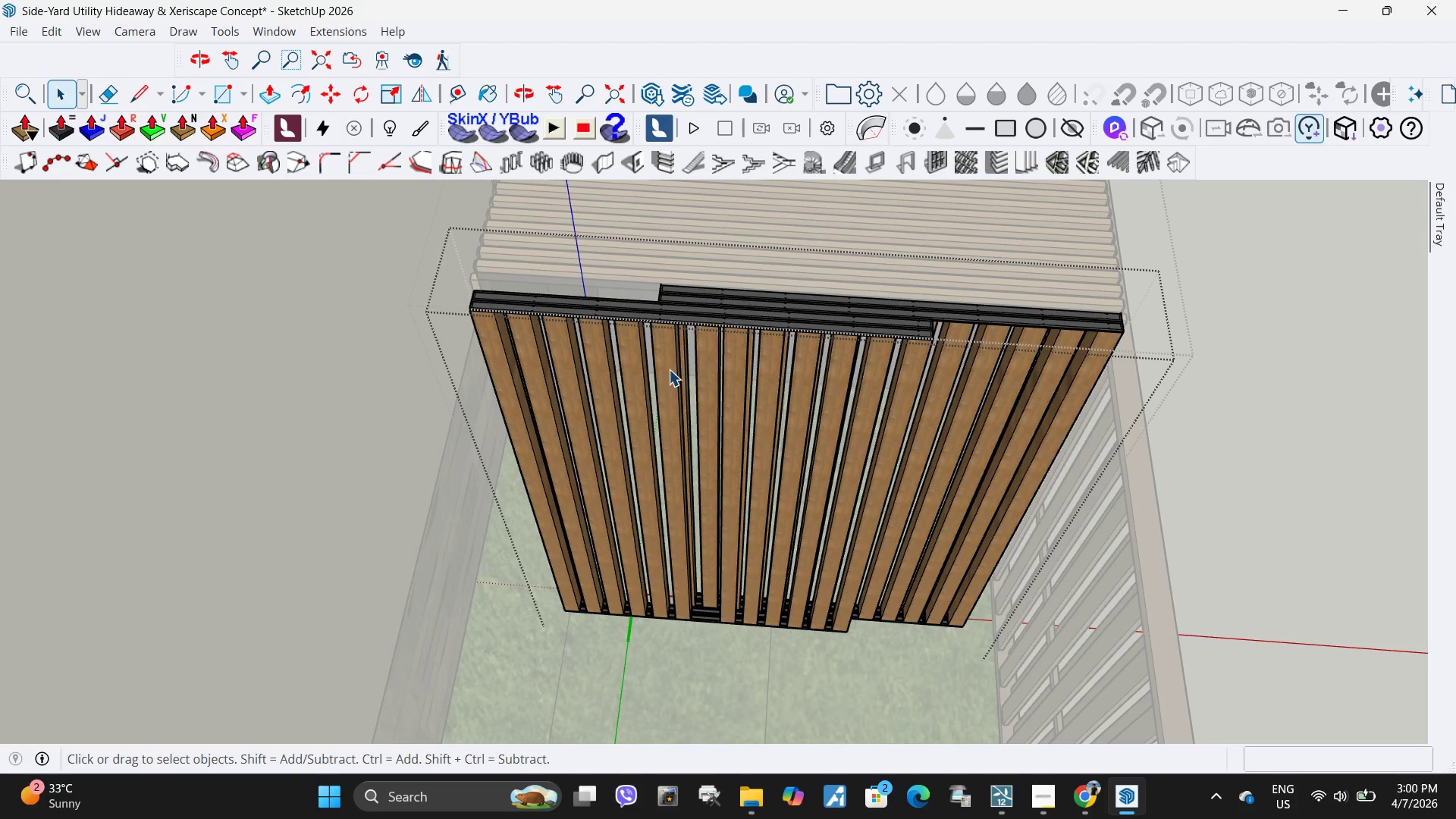 
double_click([668, 369])
 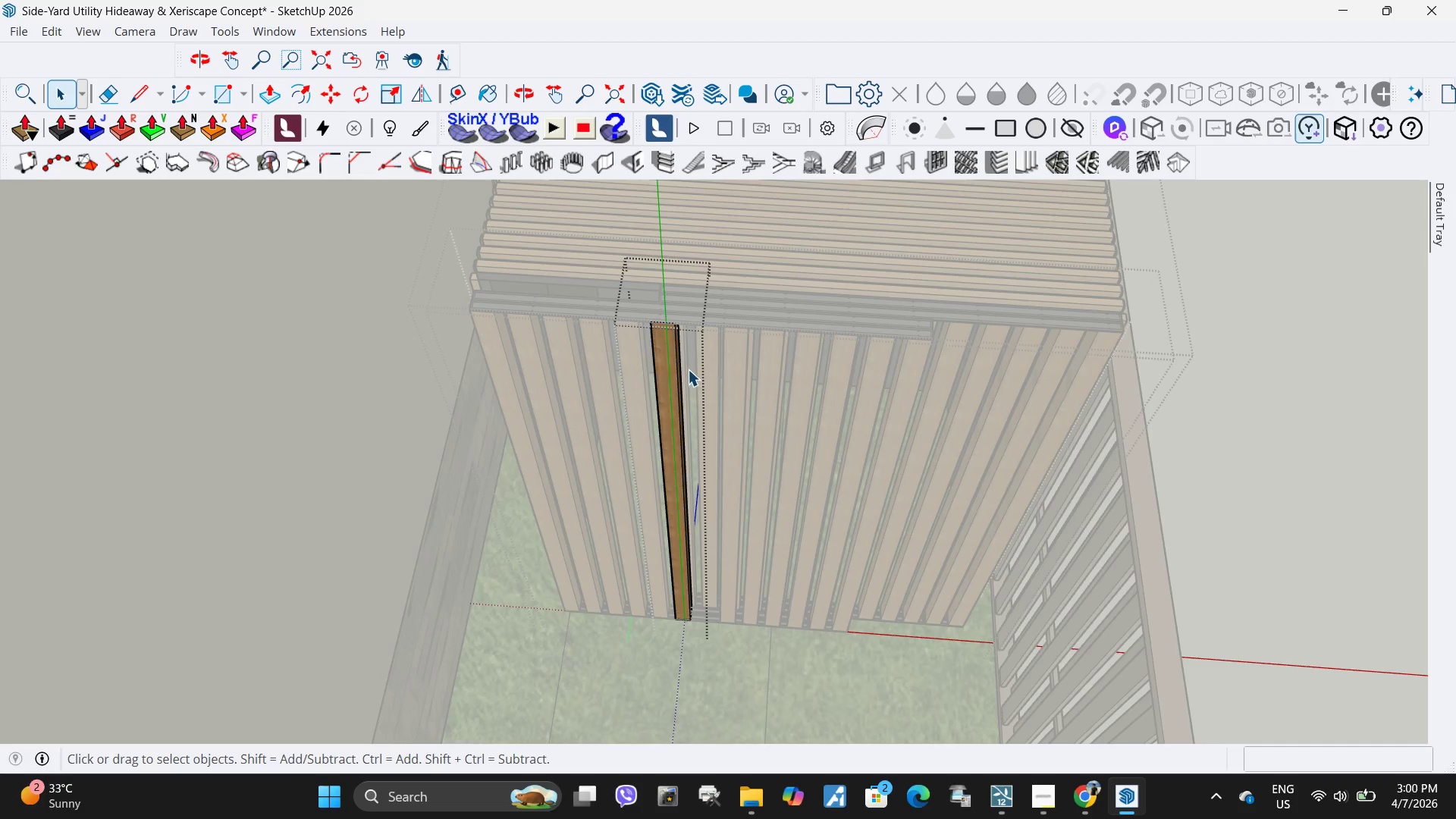 
key(Delete)
 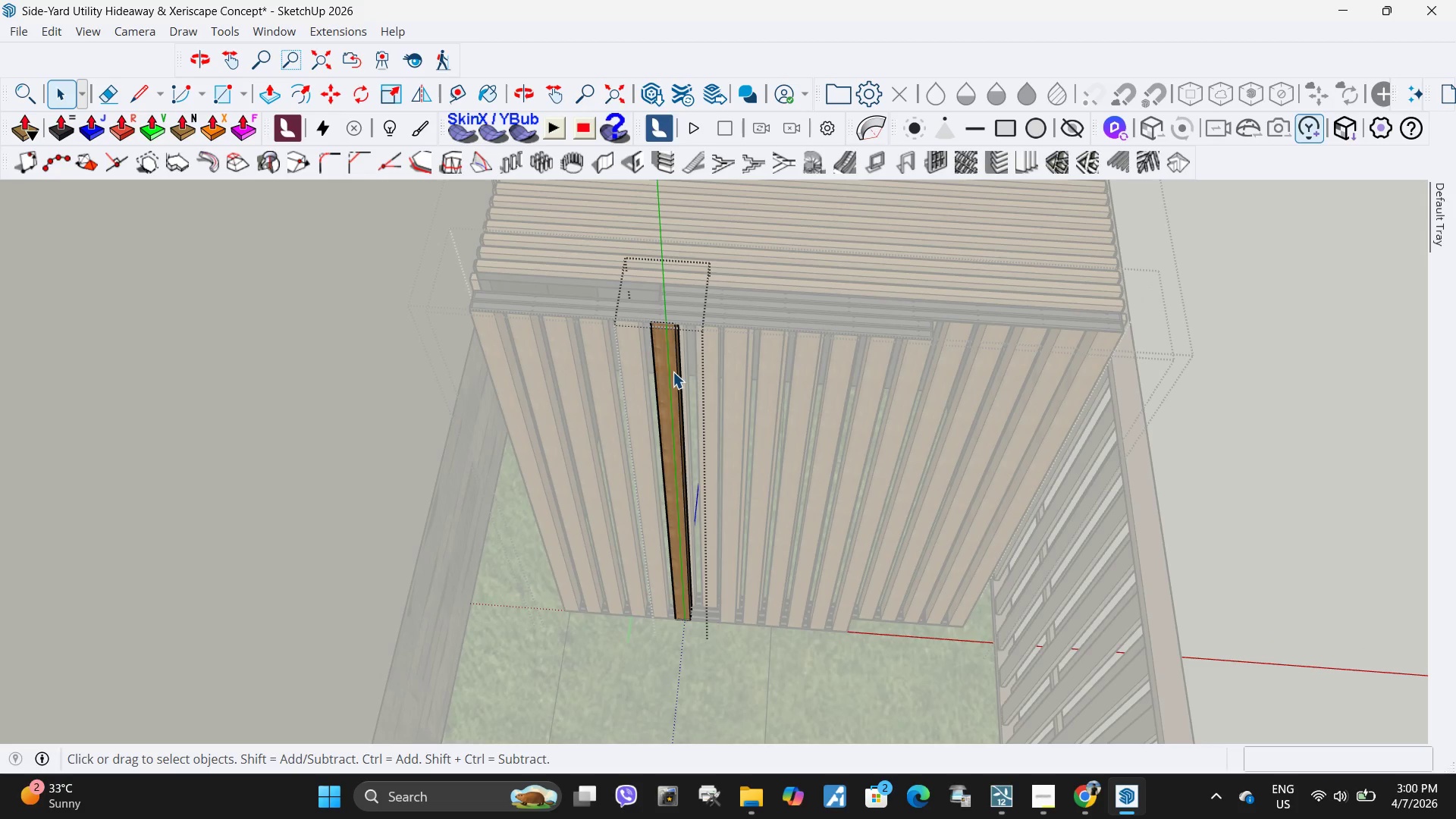 
key(Escape)
 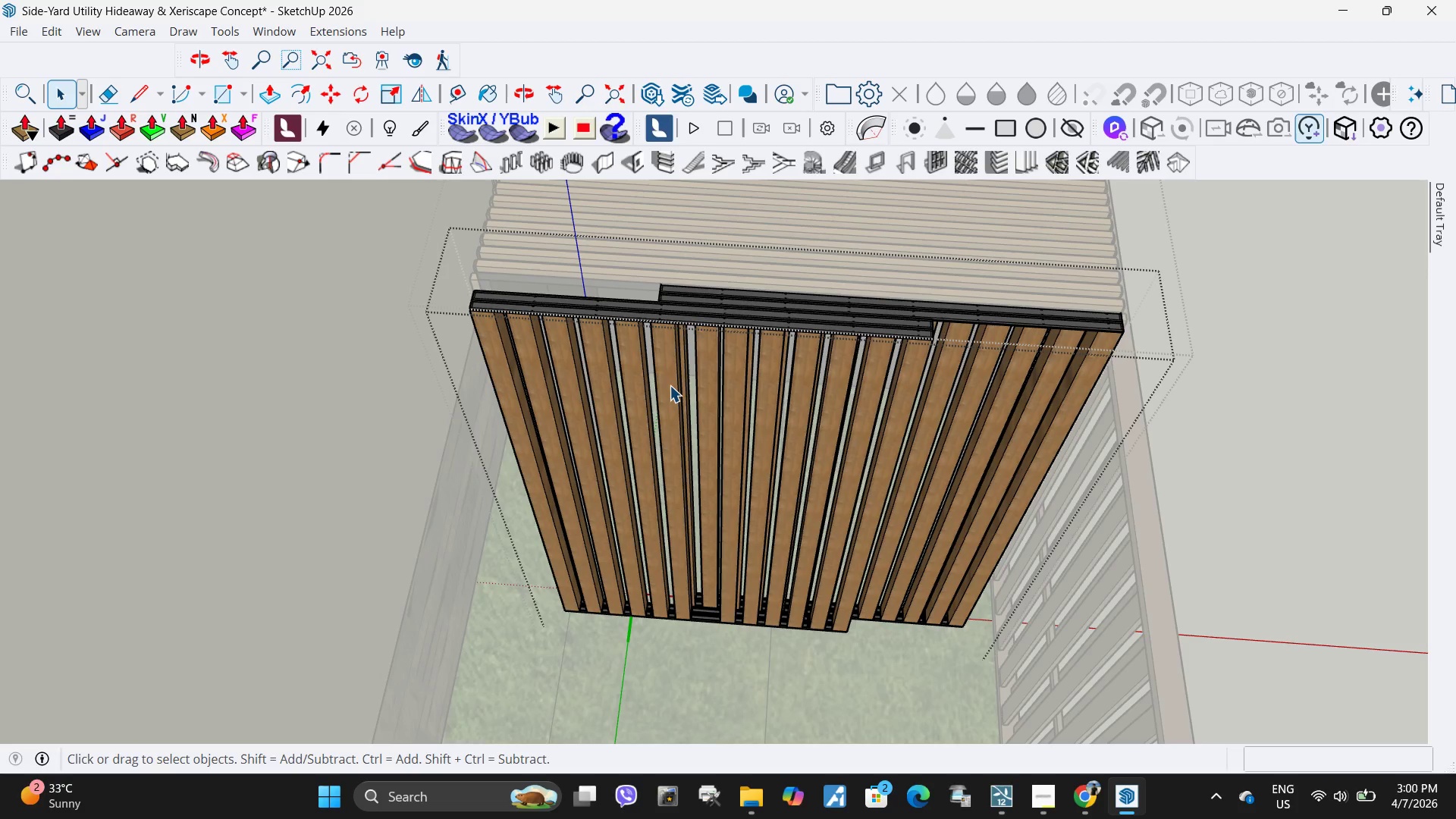 
left_click([670, 385])
 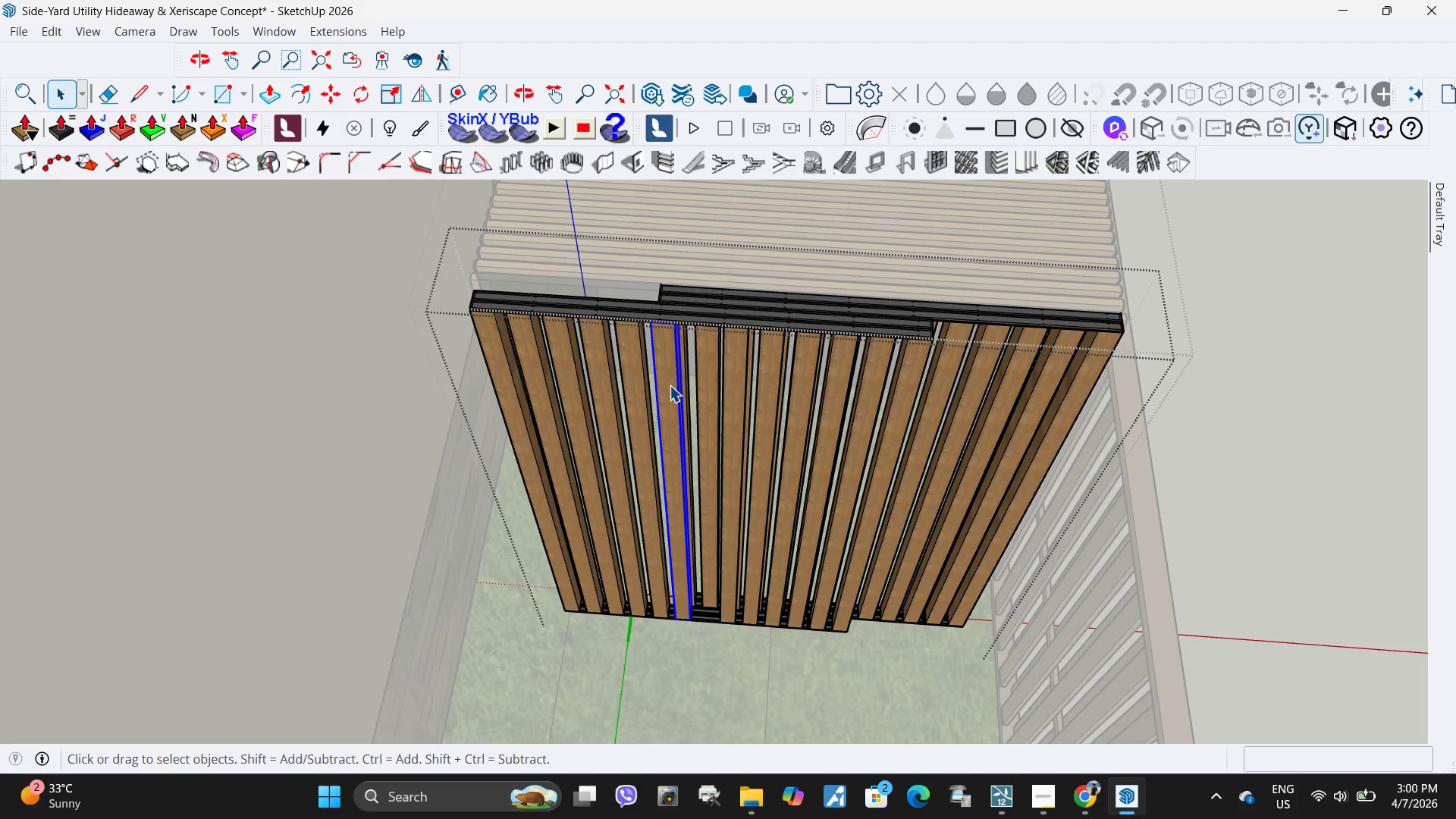 
key(Delete)
 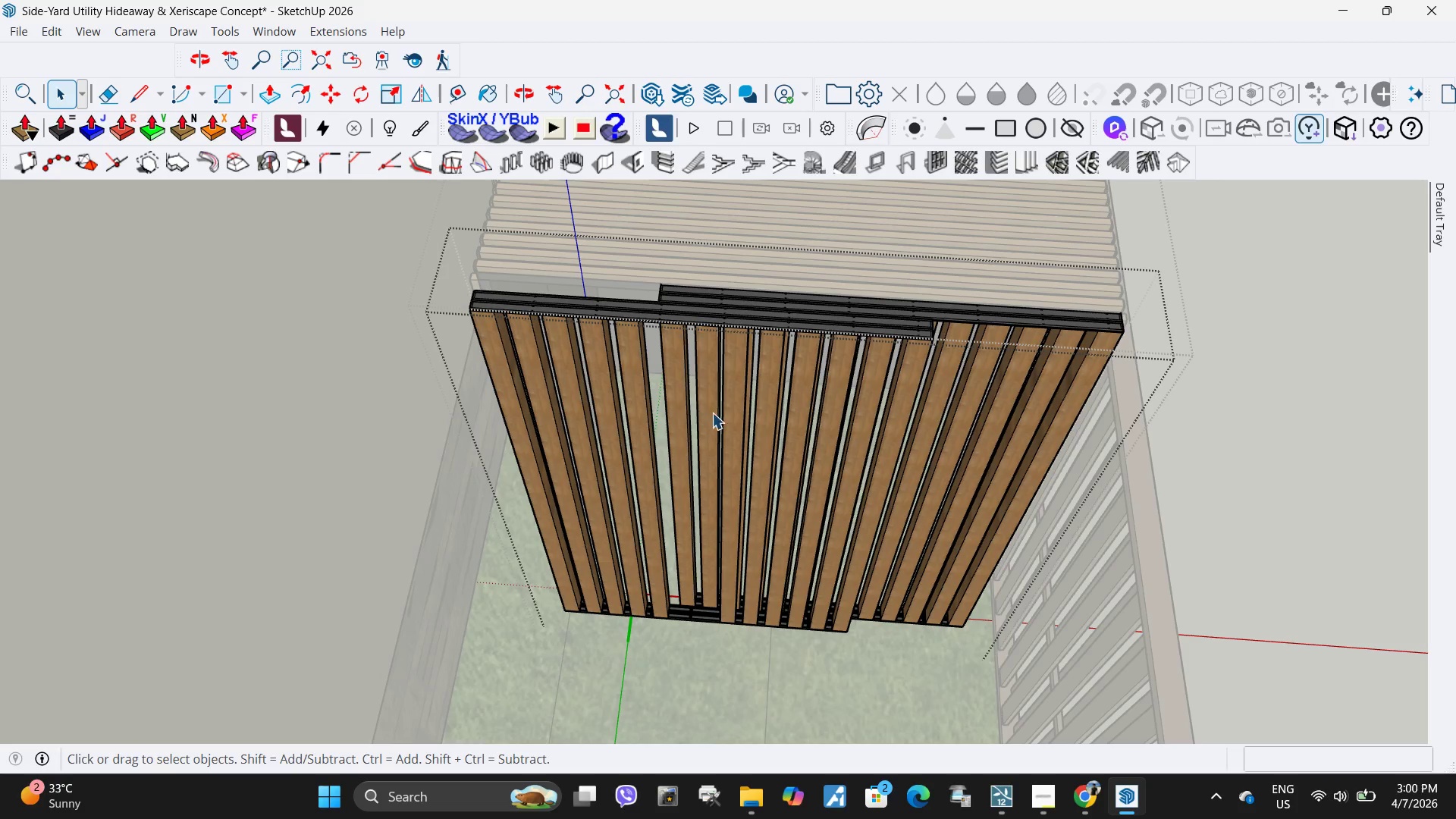 
left_click([714, 426])
 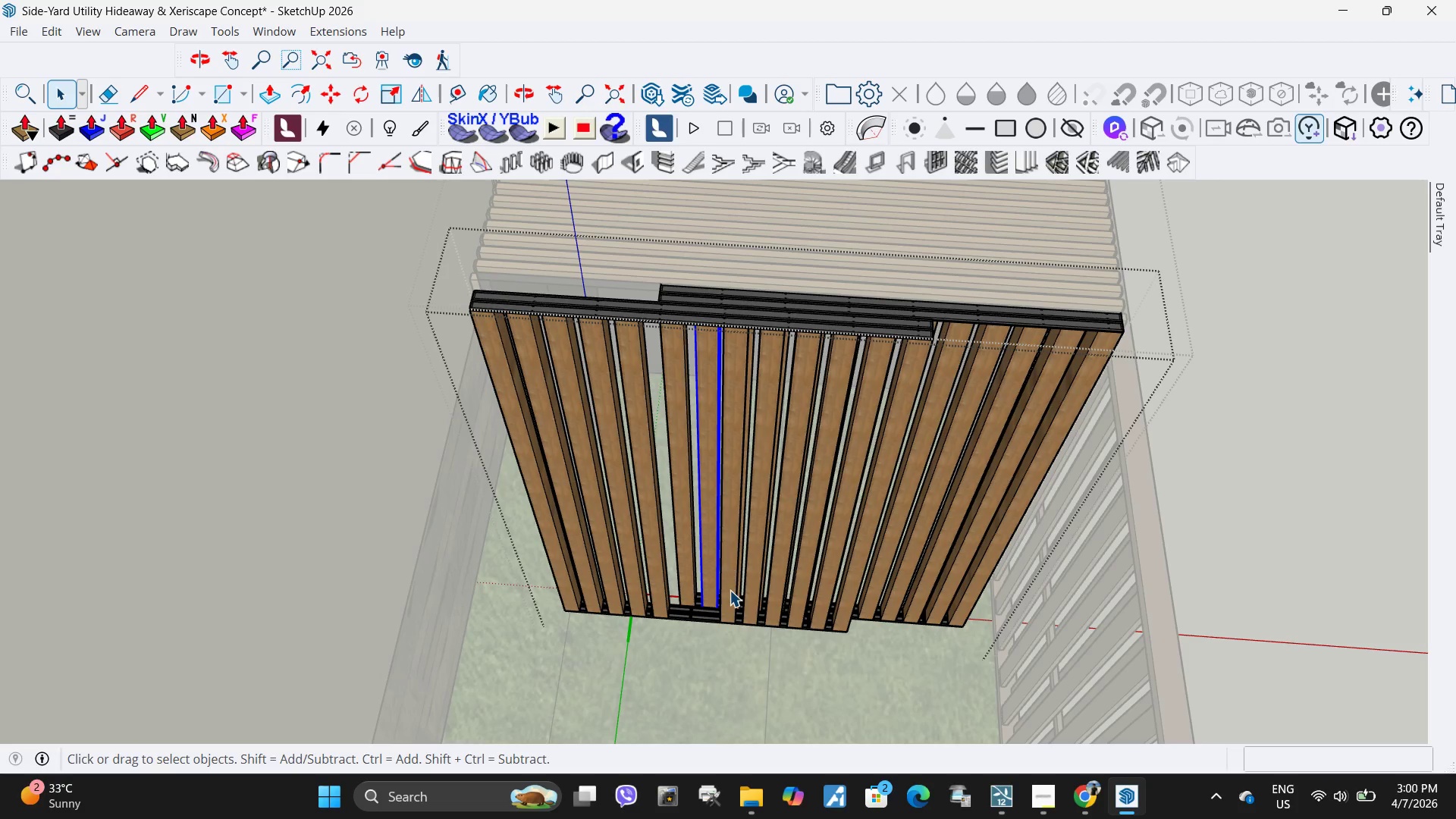 
left_click([730, 591])
 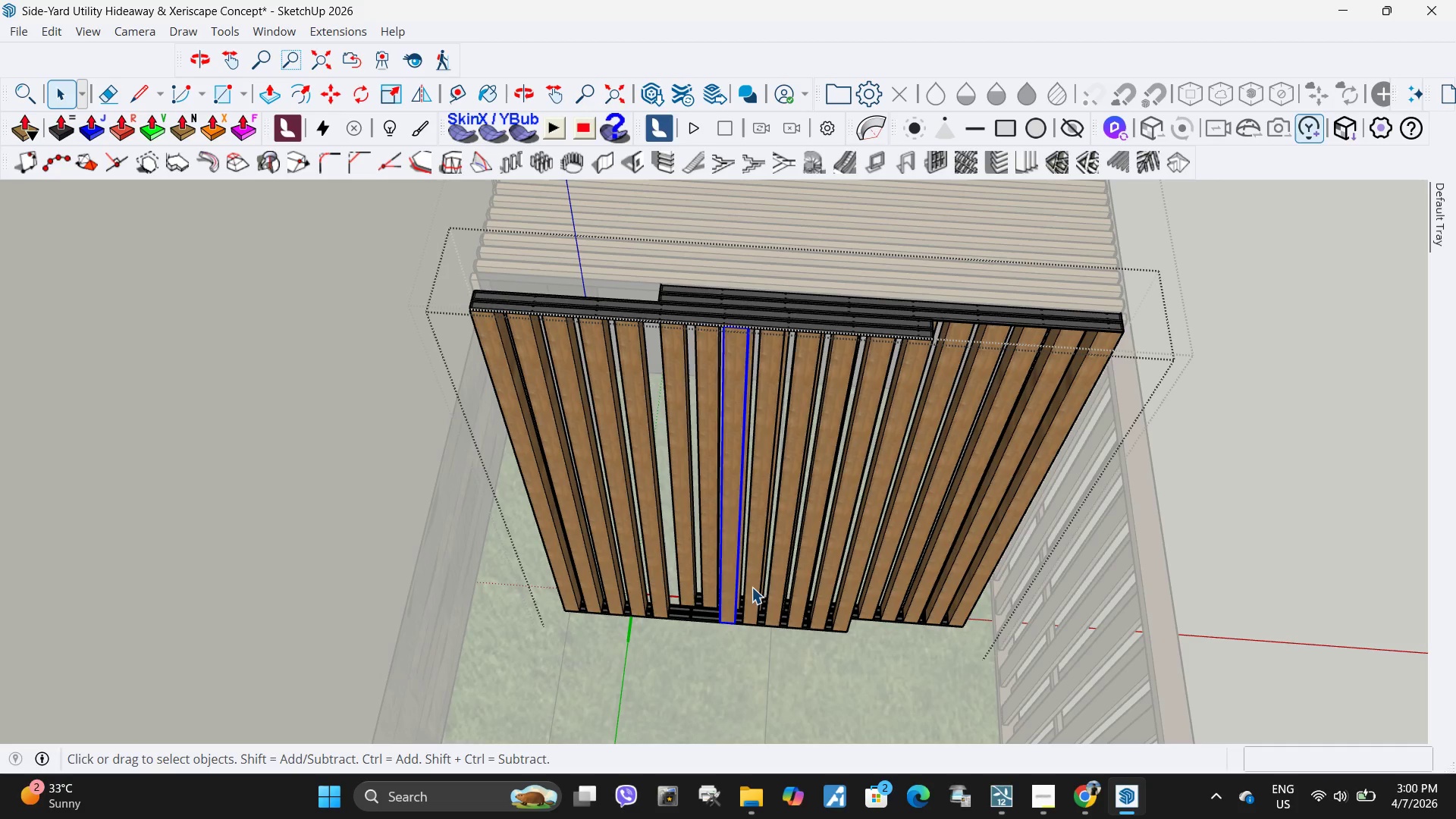 
key(Delete)
 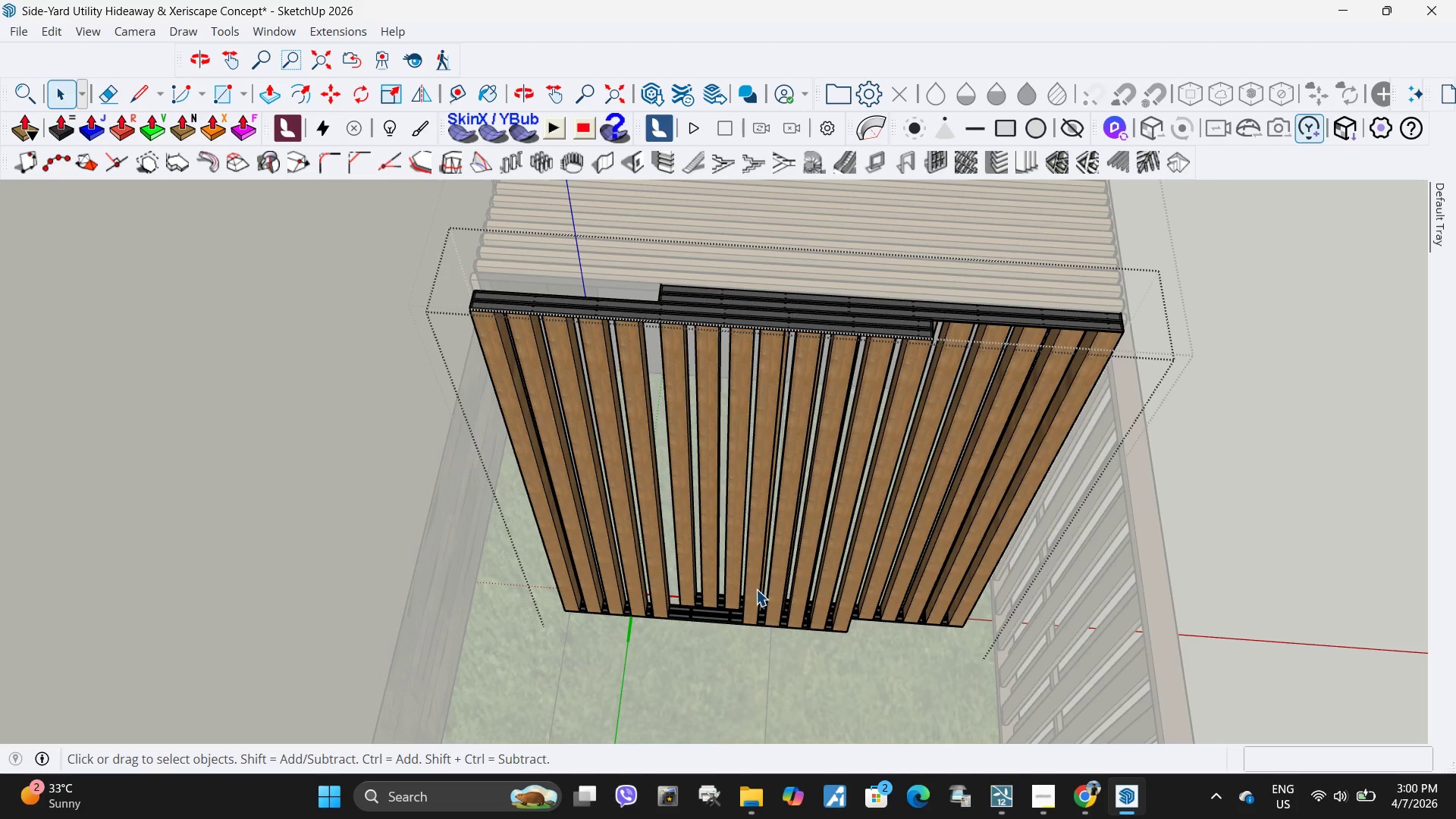 
left_click([756, 589])
 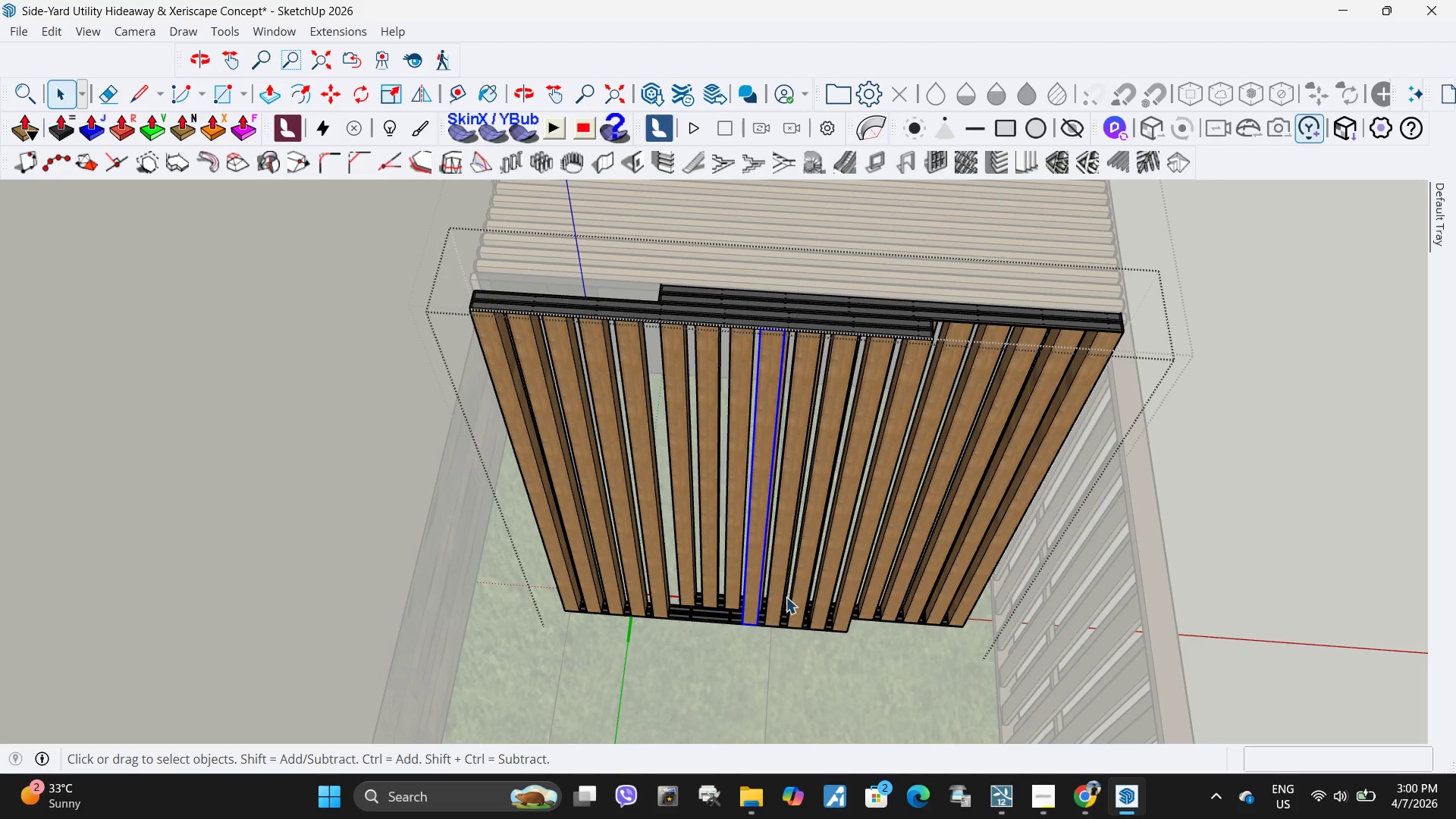 
key(Delete)
 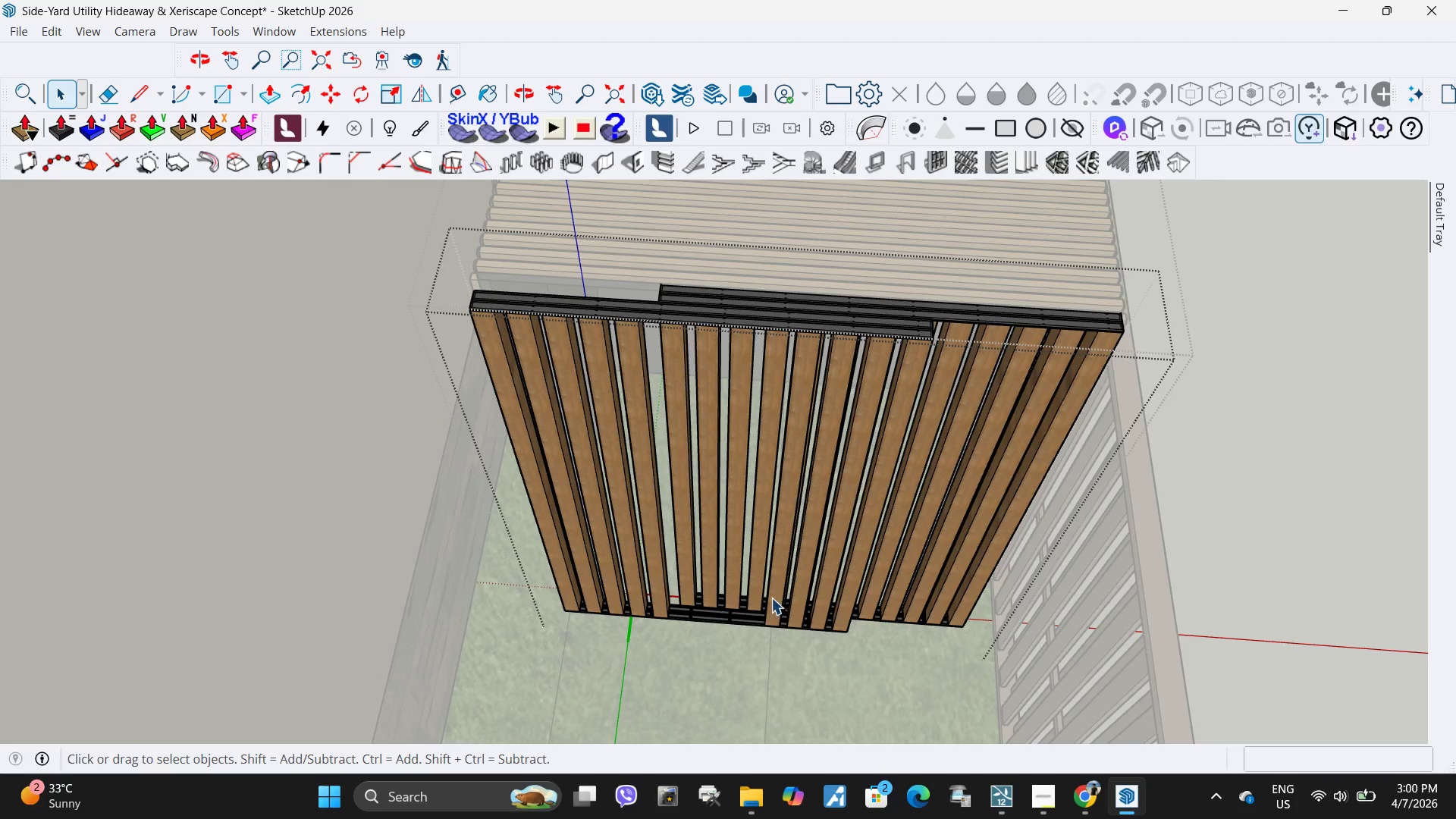 
left_click([770, 597])
 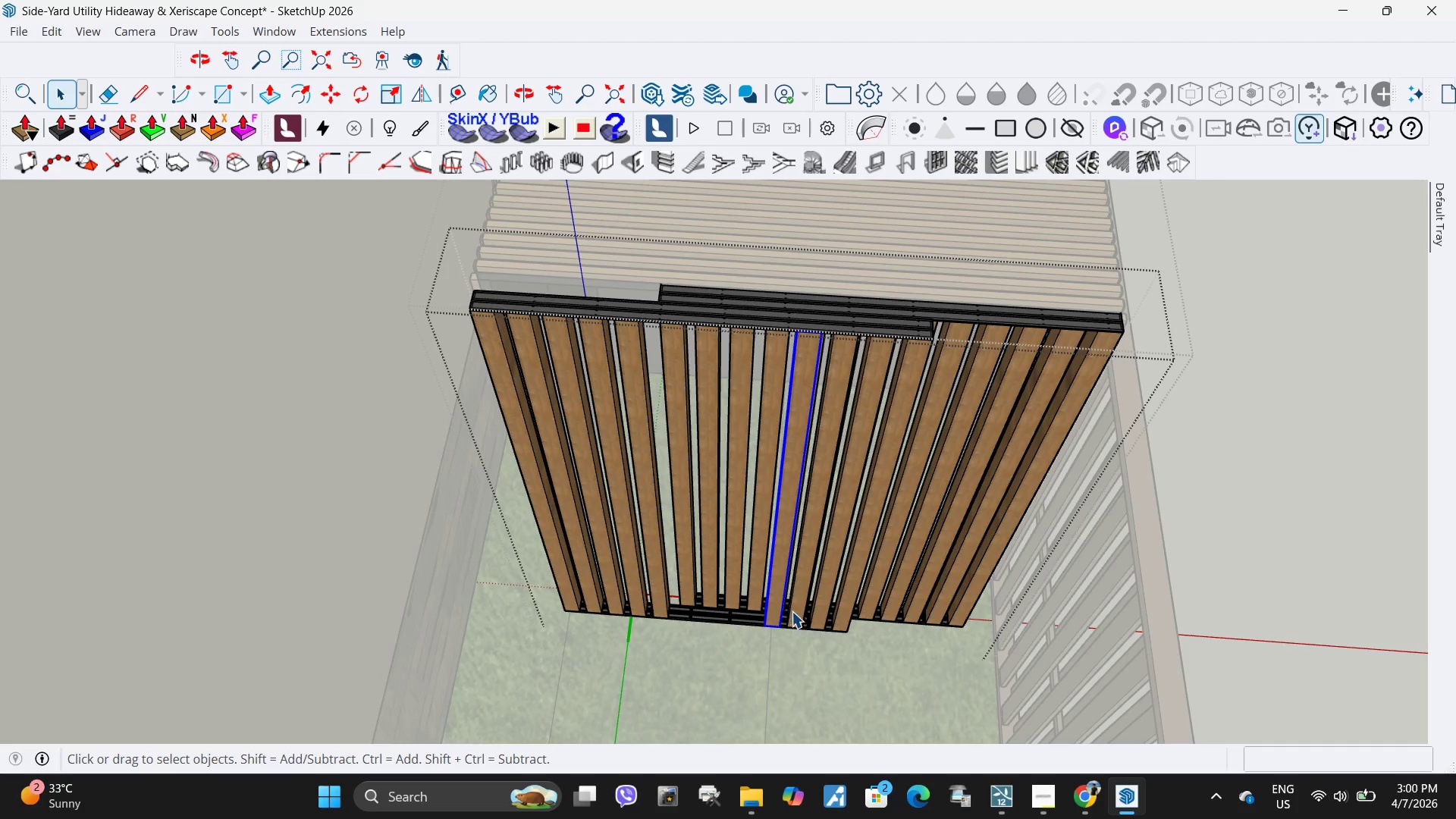 
key(Delete)
 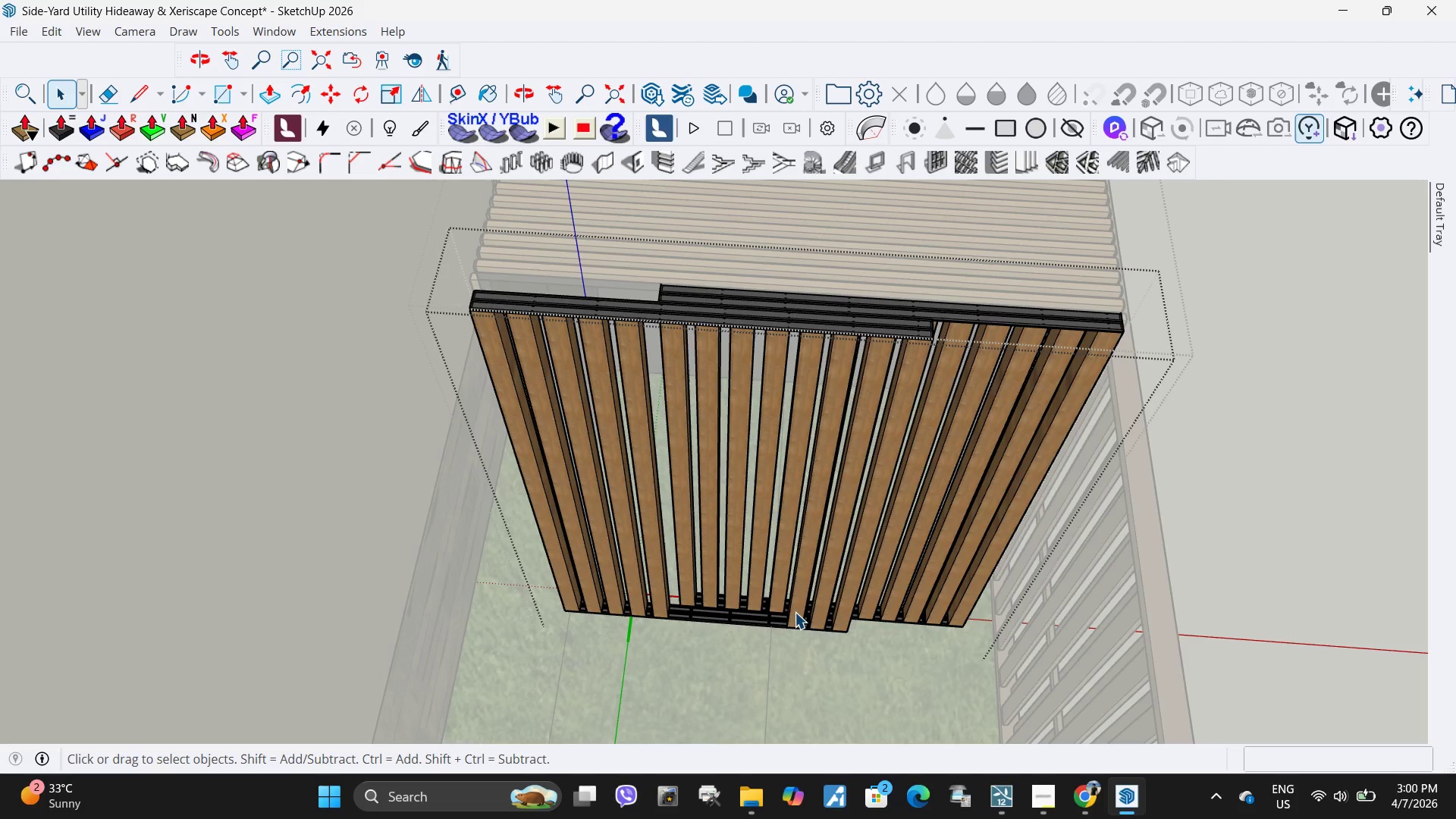 
left_click([795, 612])
 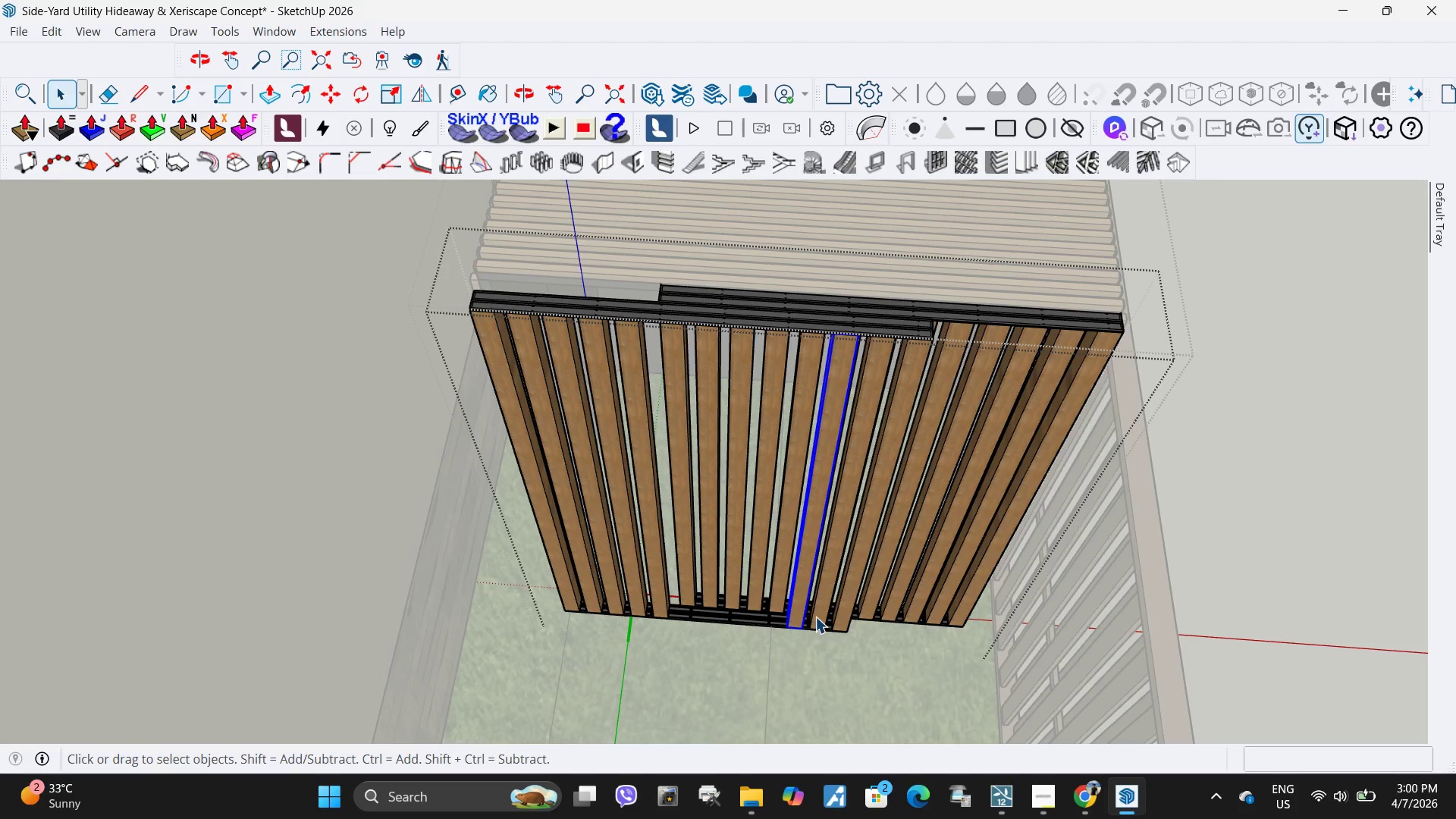 
key(Delete)
 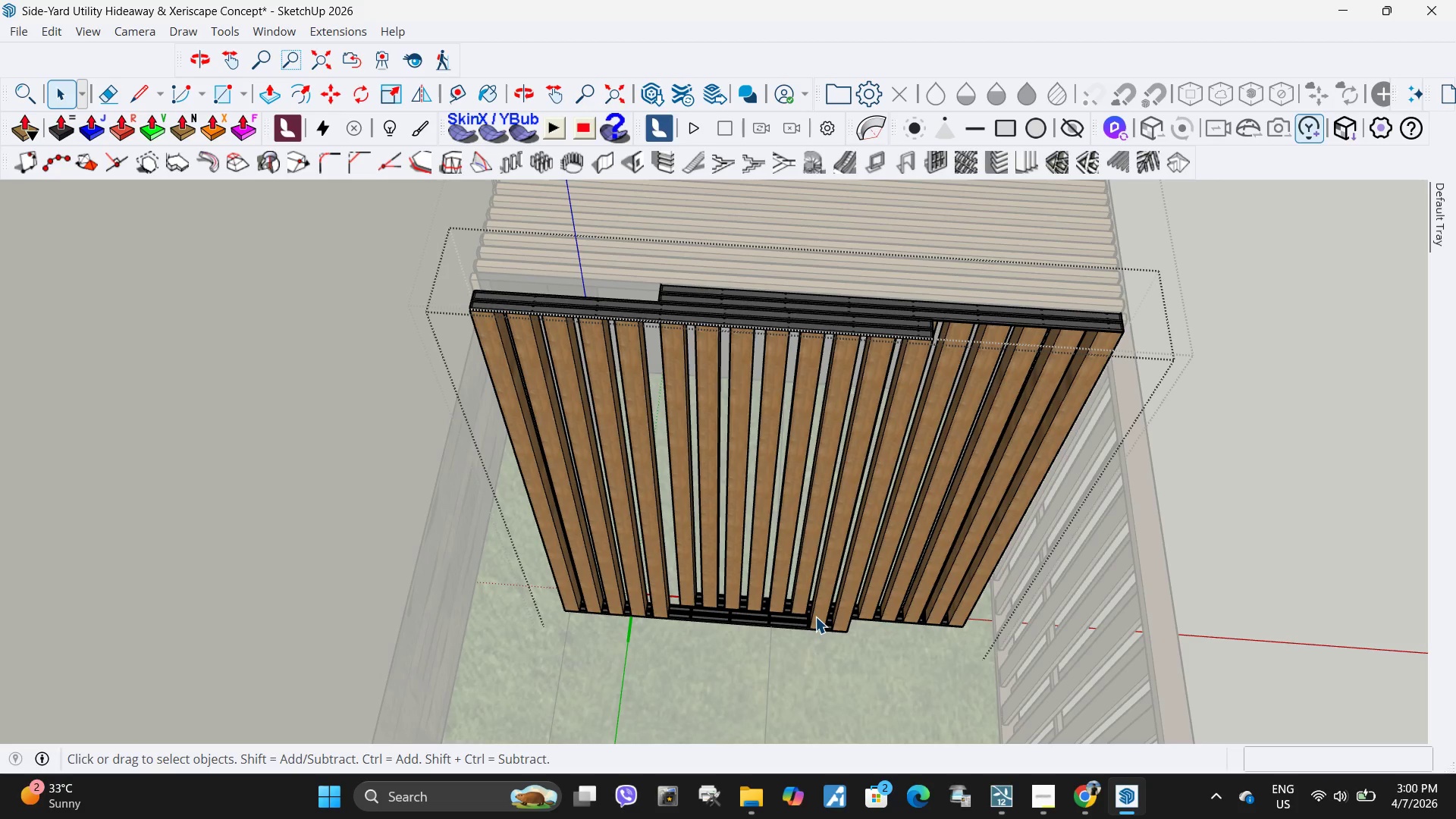 
double_click([815, 617])
 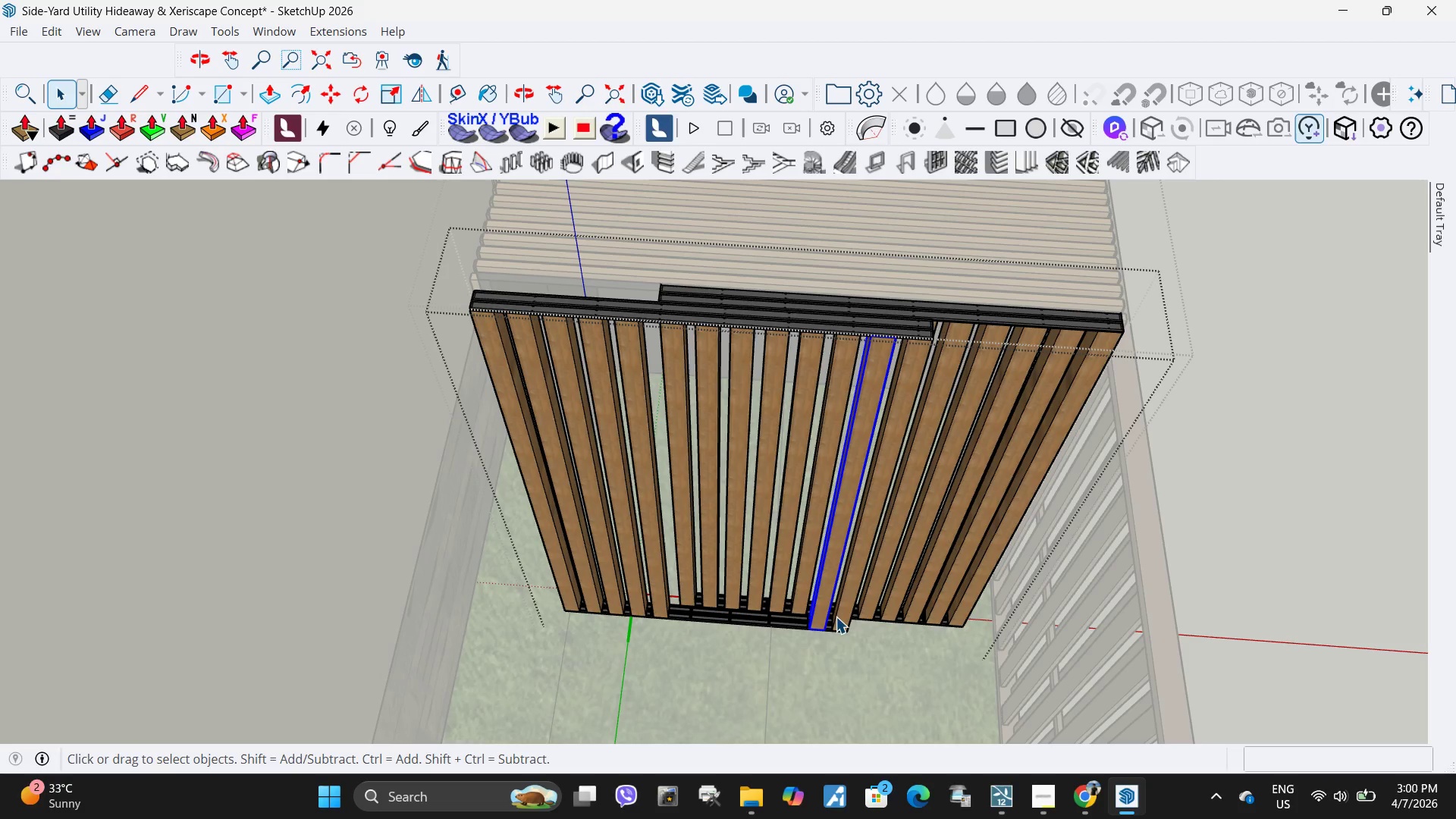 
key(Delete)
 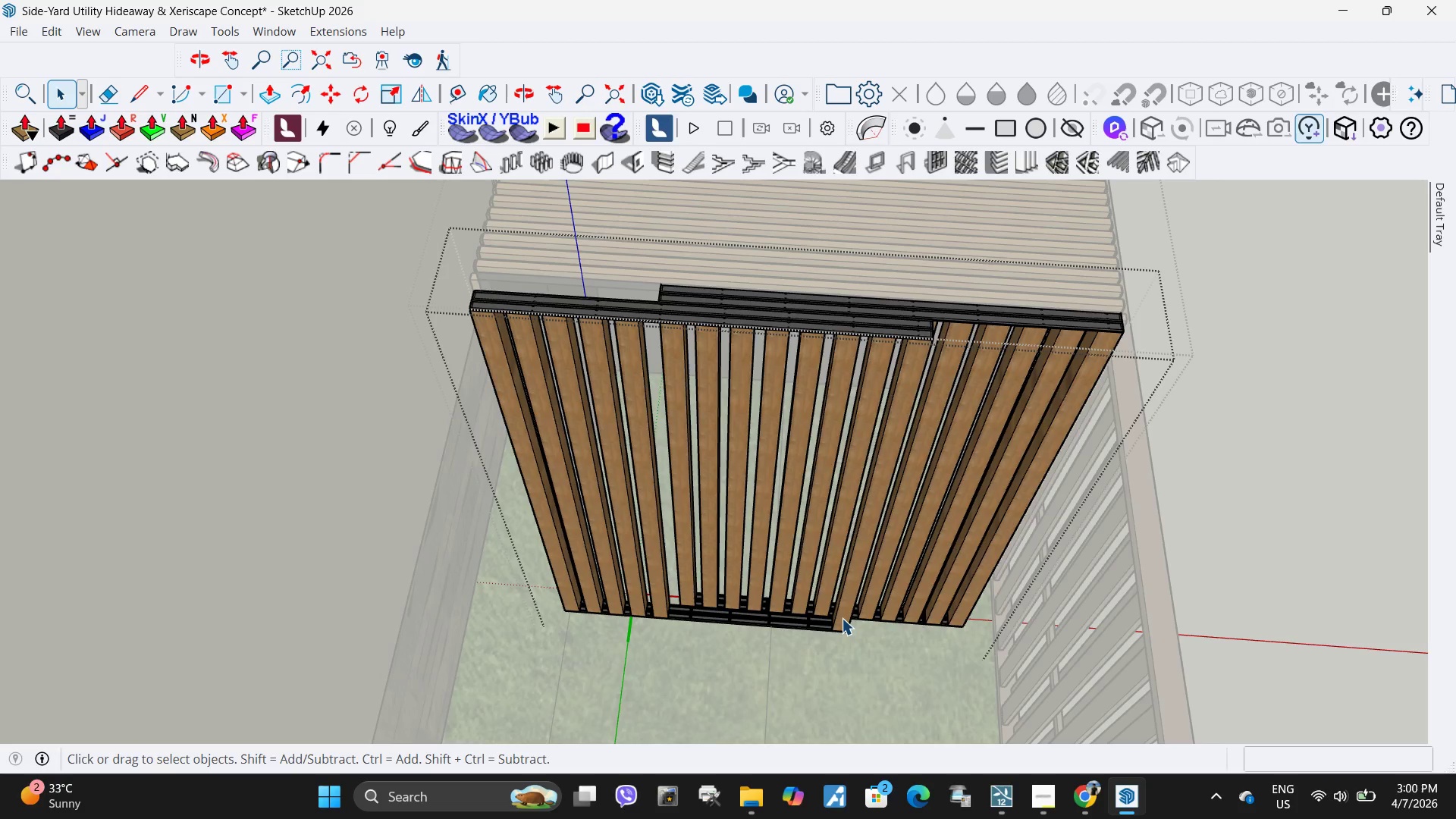 
double_click([842, 618])
 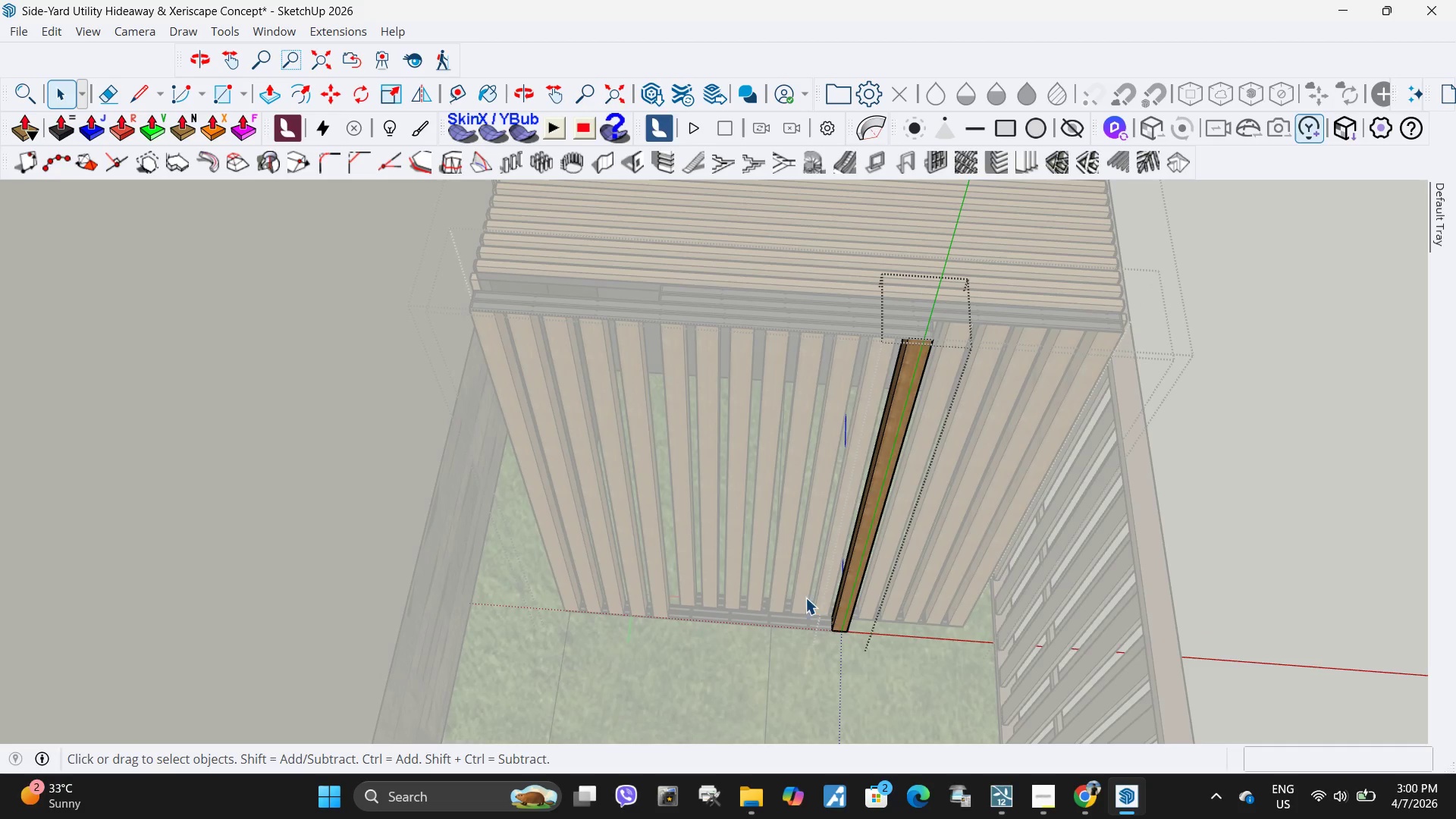 
key(Delete)
 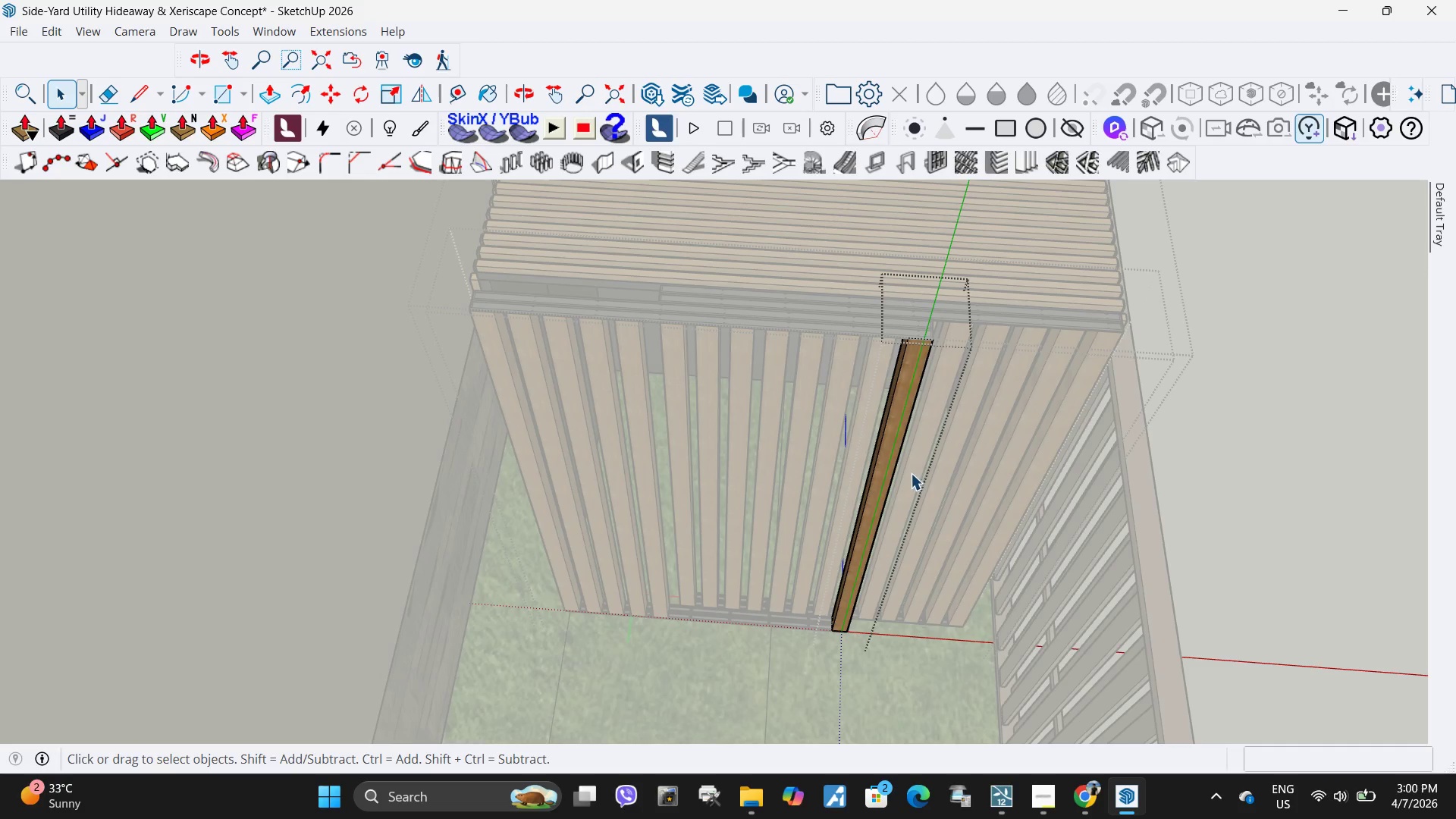 
key(Escape)
 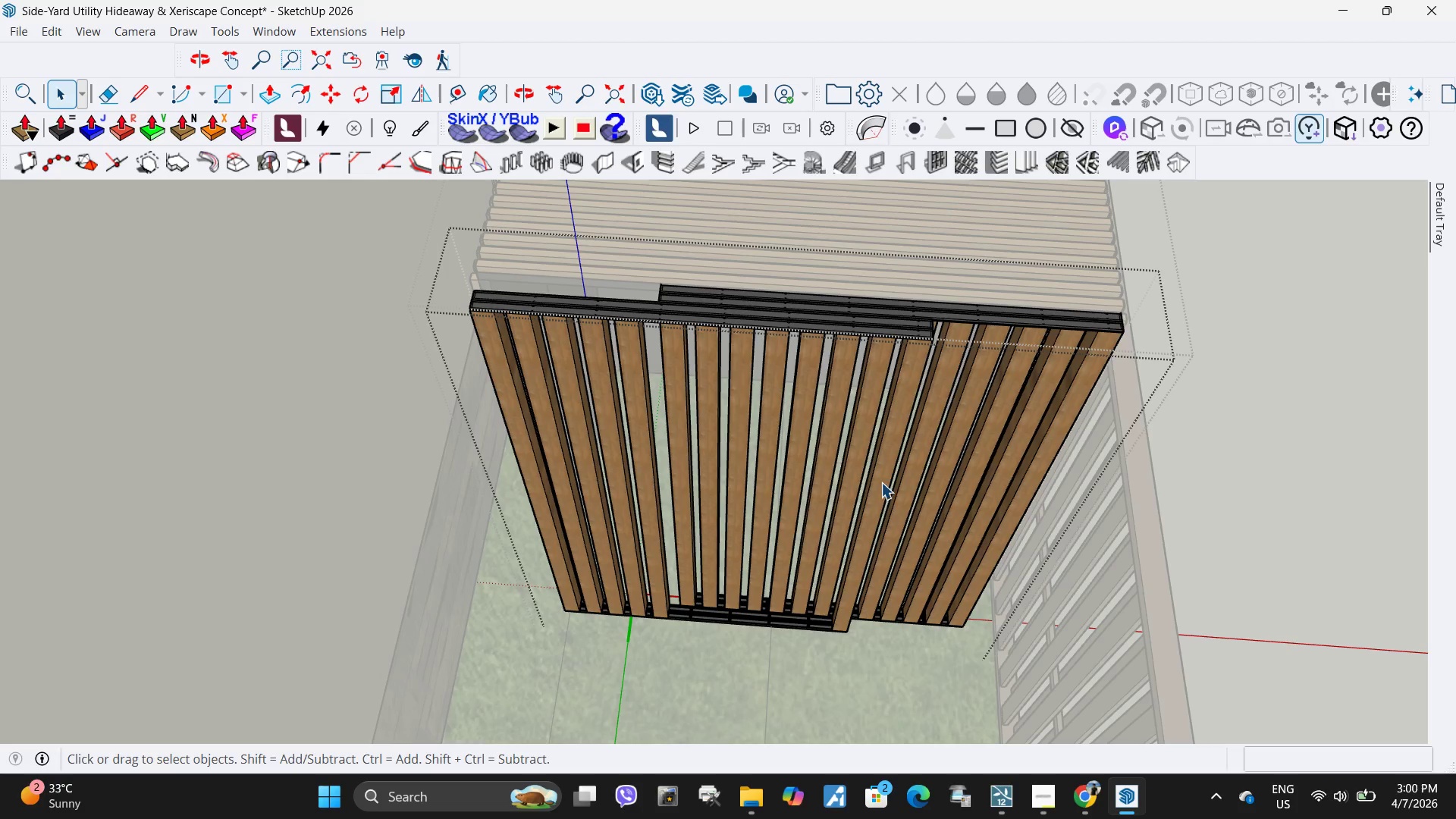 
left_click([881, 482])
 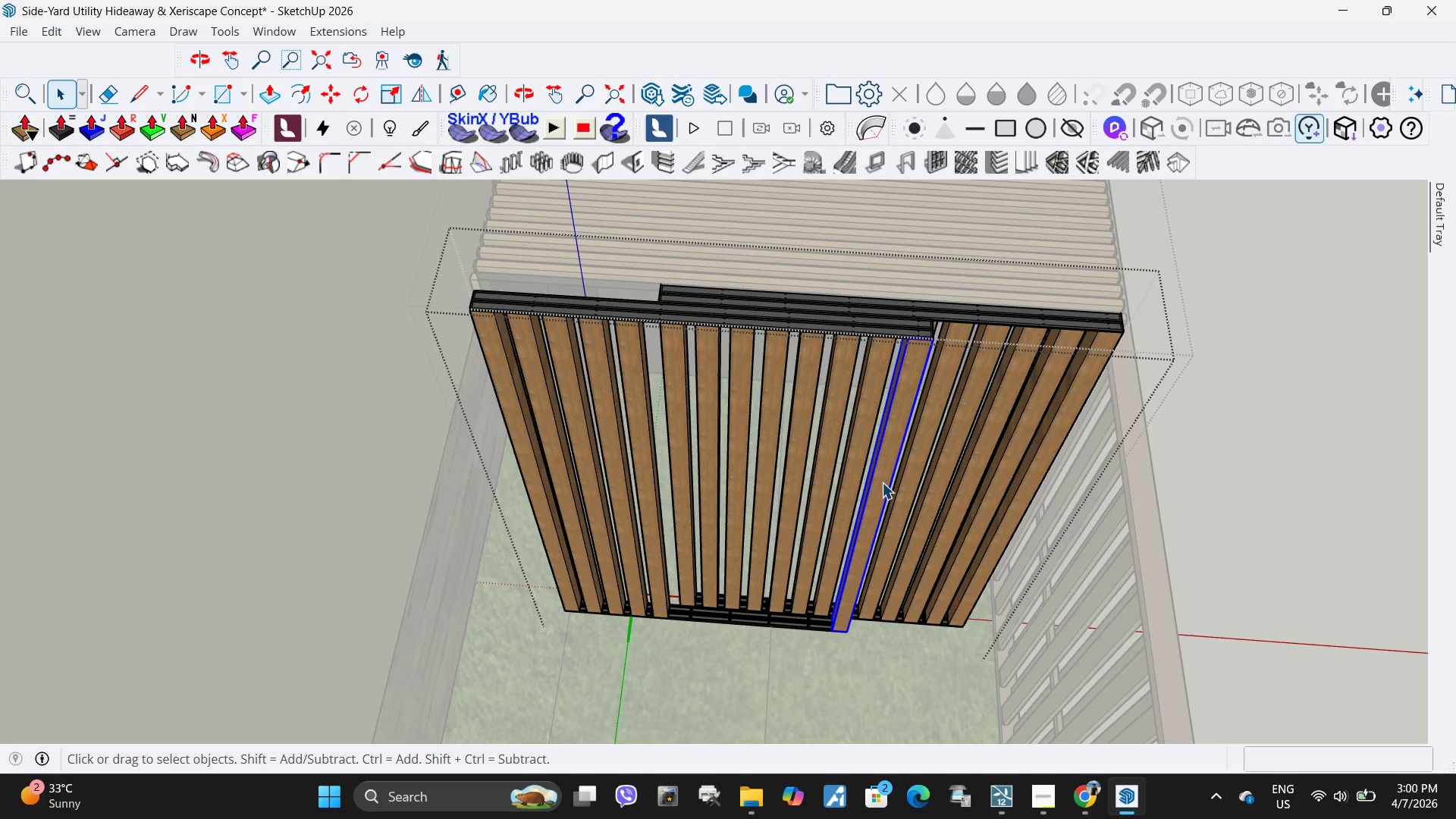 
key(Delete)
 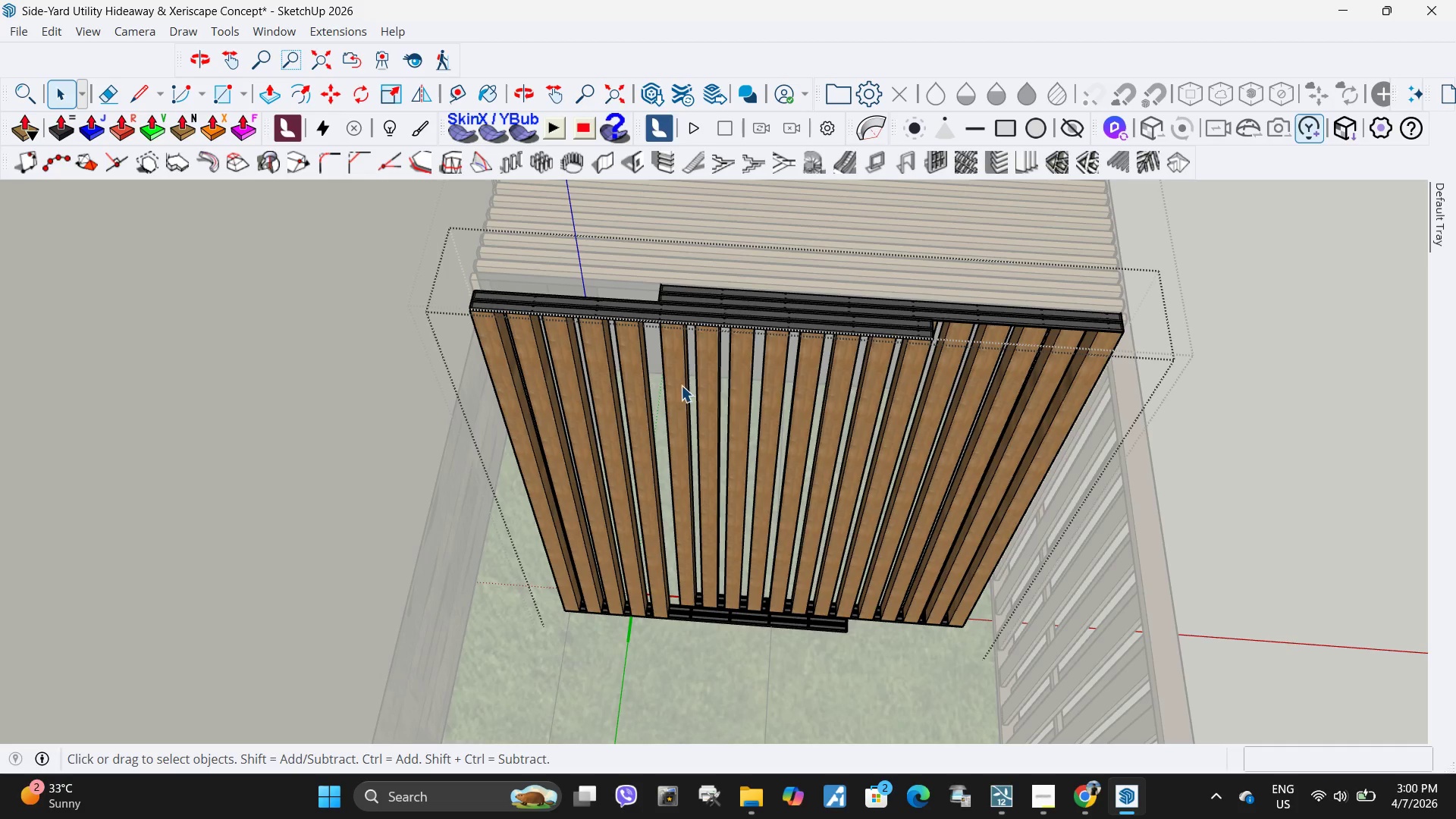 
double_click([673, 384])
 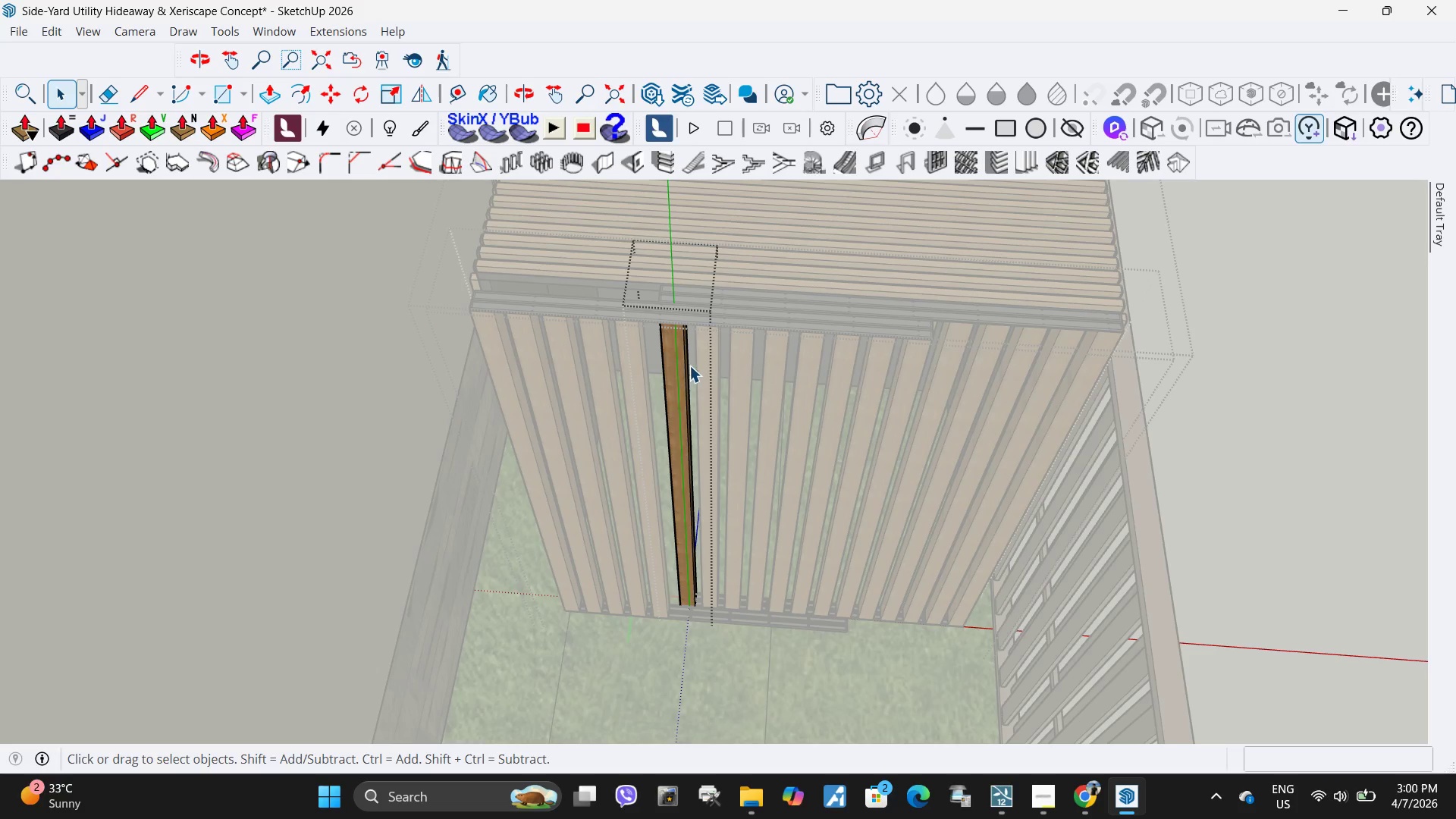 
key(Escape)
 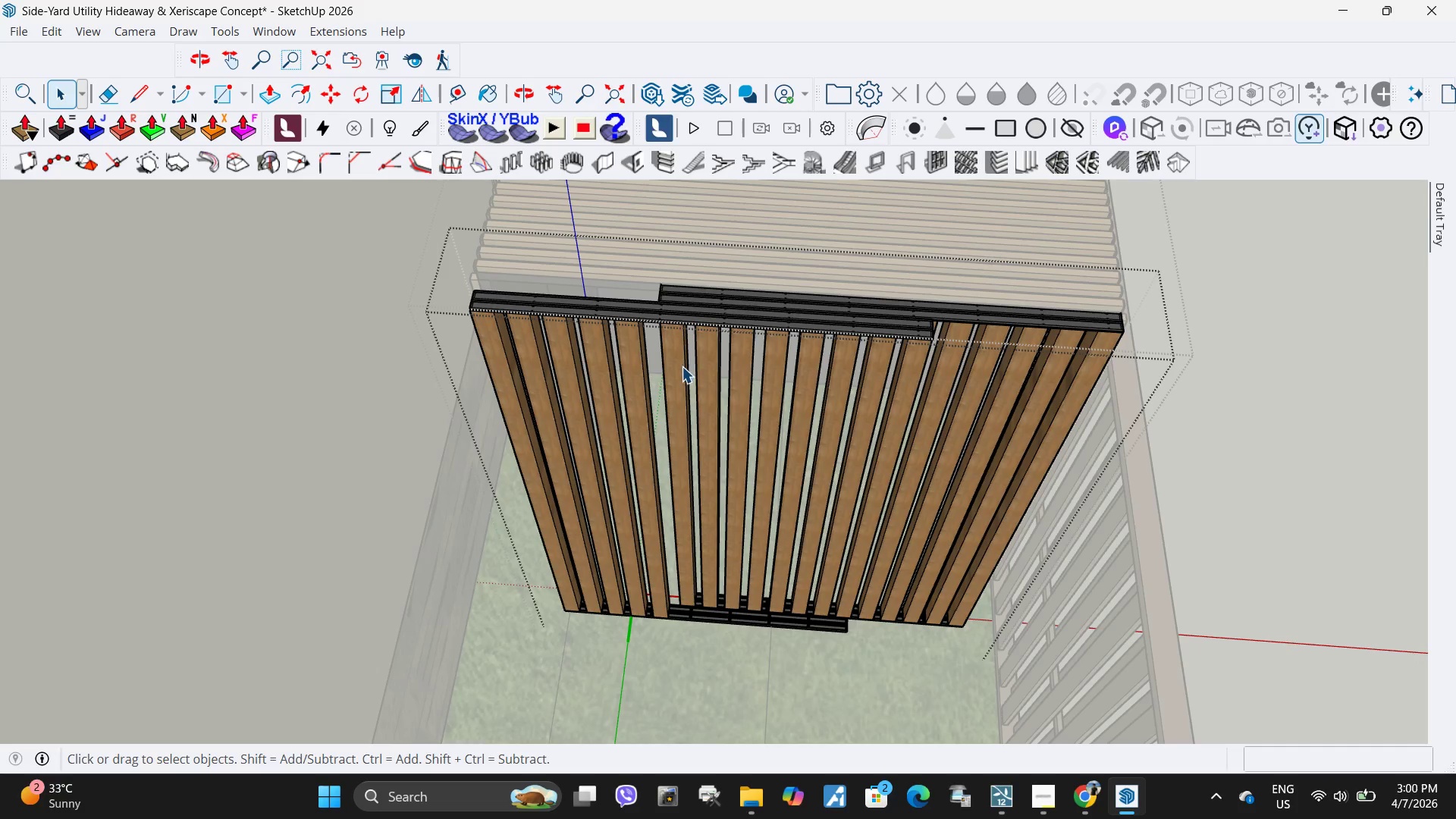 
double_click([682, 366])
 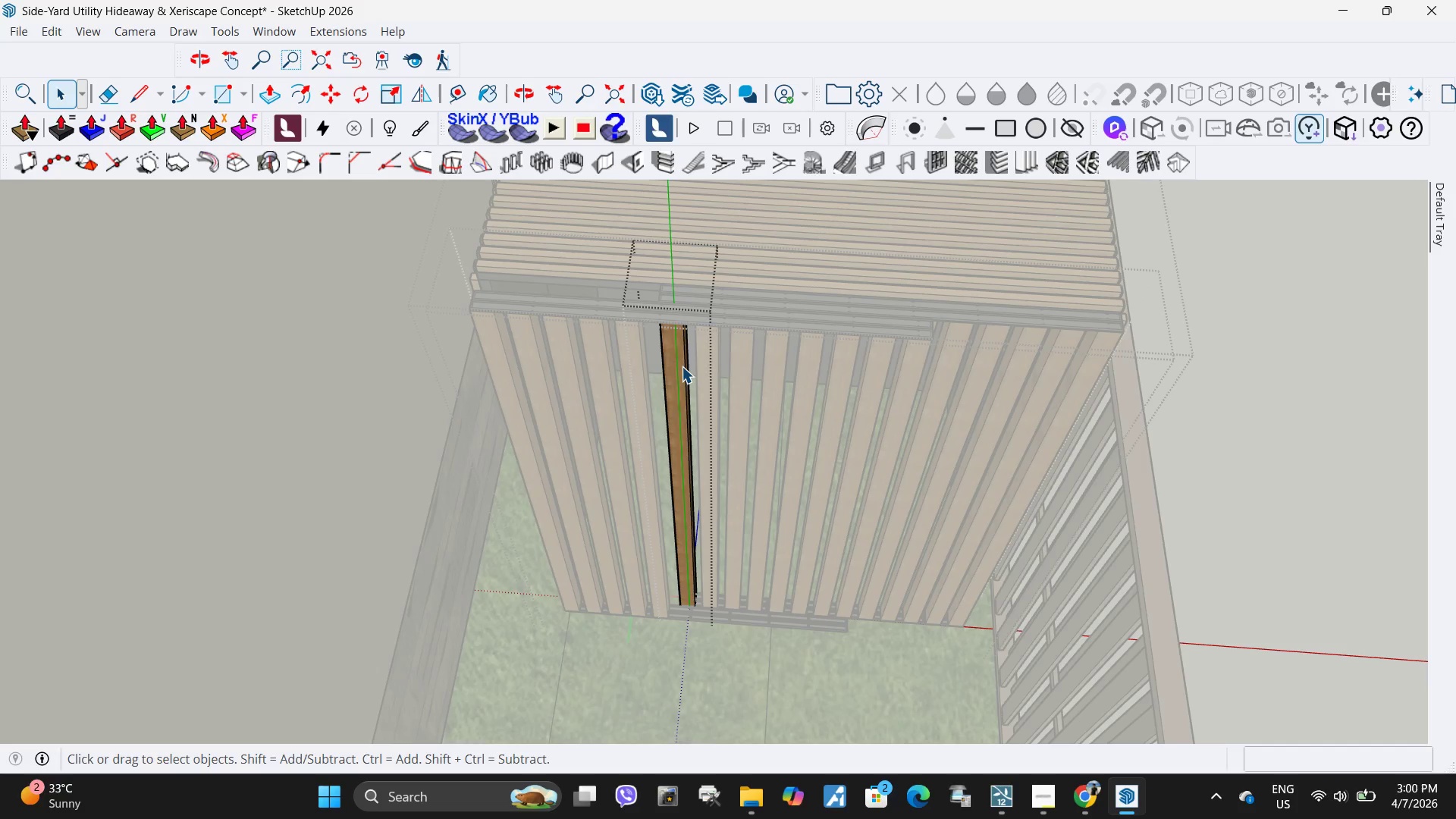 
key(Escape)
 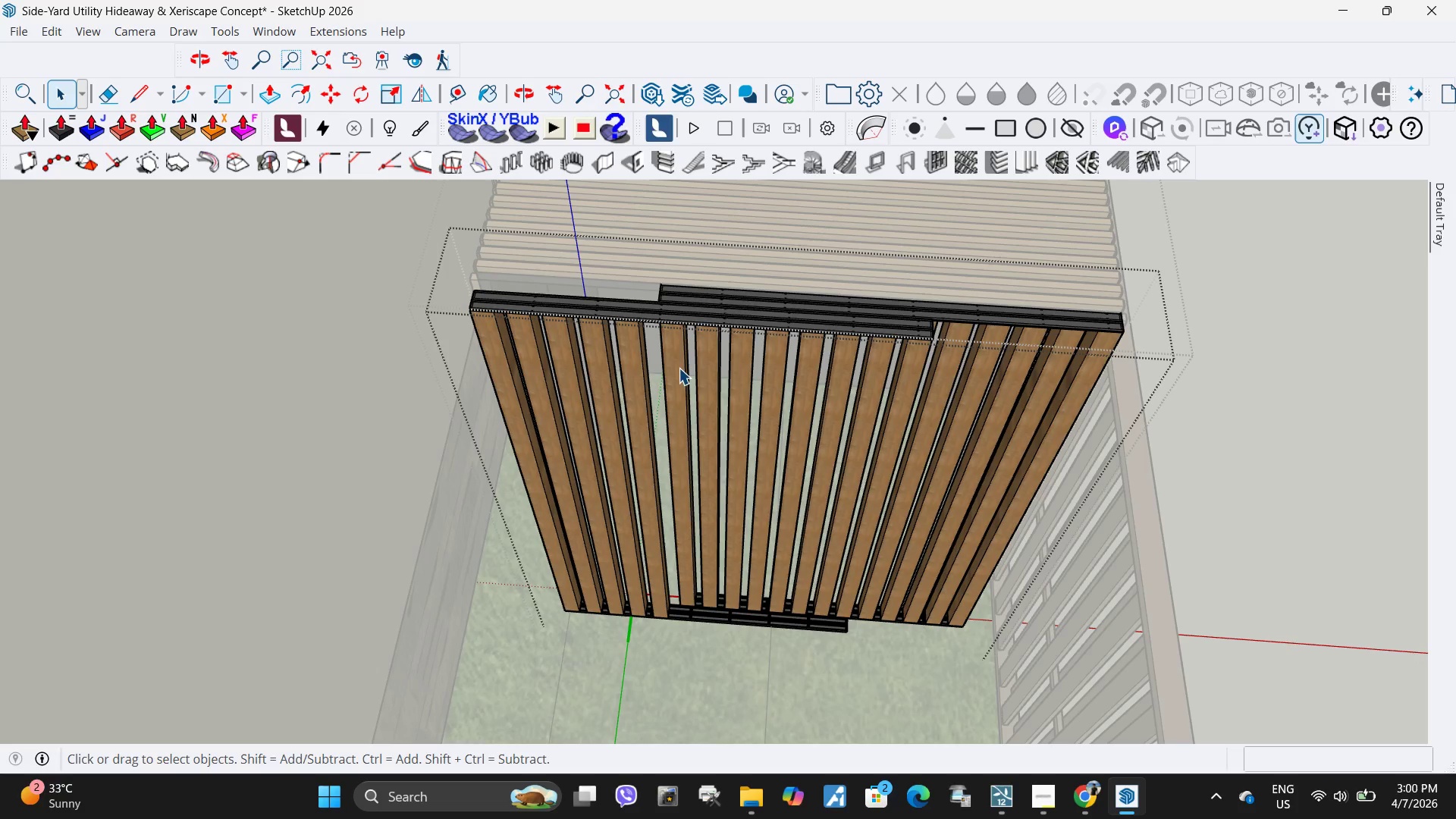 
left_click([679, 368])
 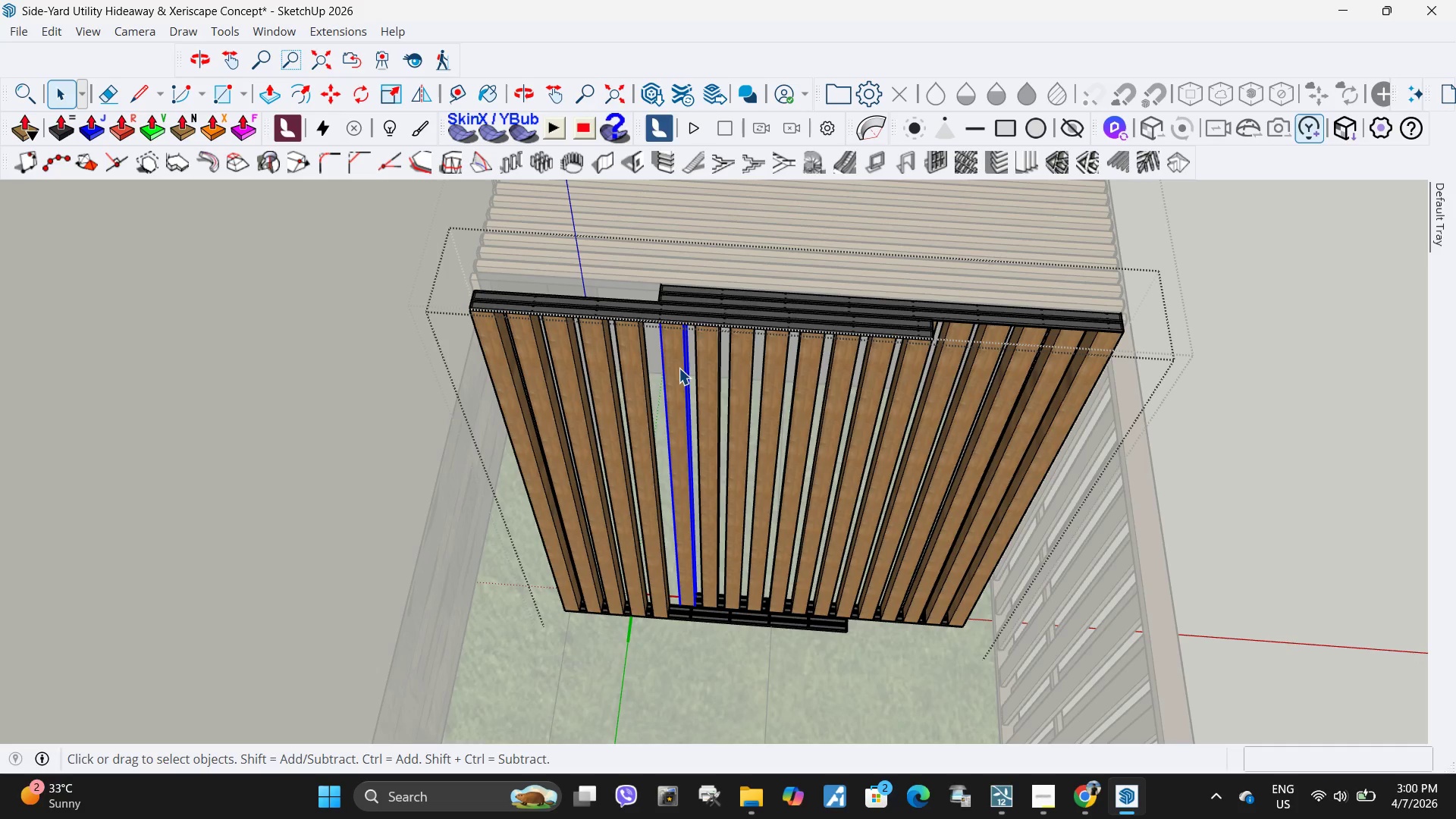 
key(Delete)
 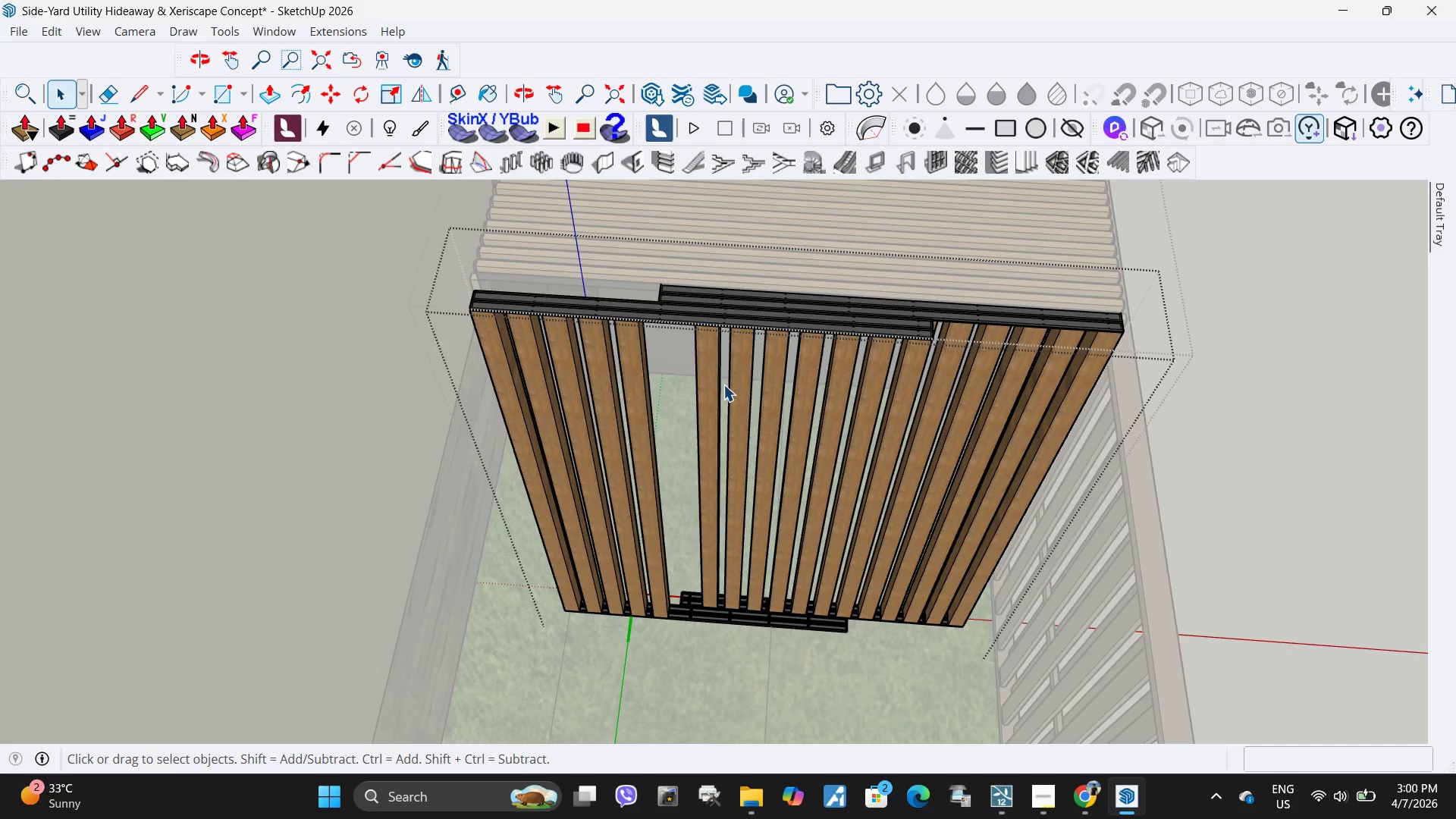 
double_click([717, 385])
 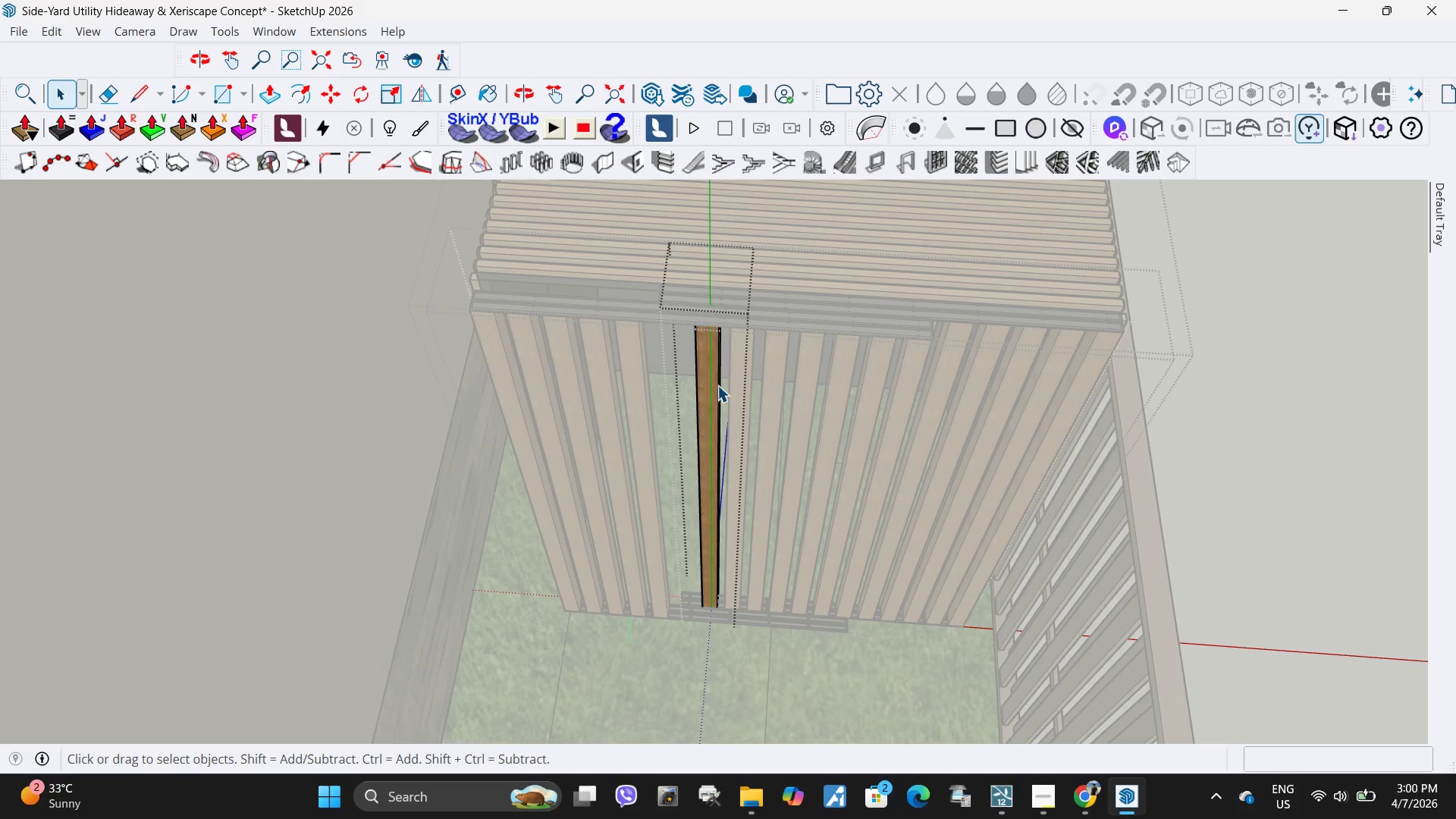 
triple_click([717, 385])
 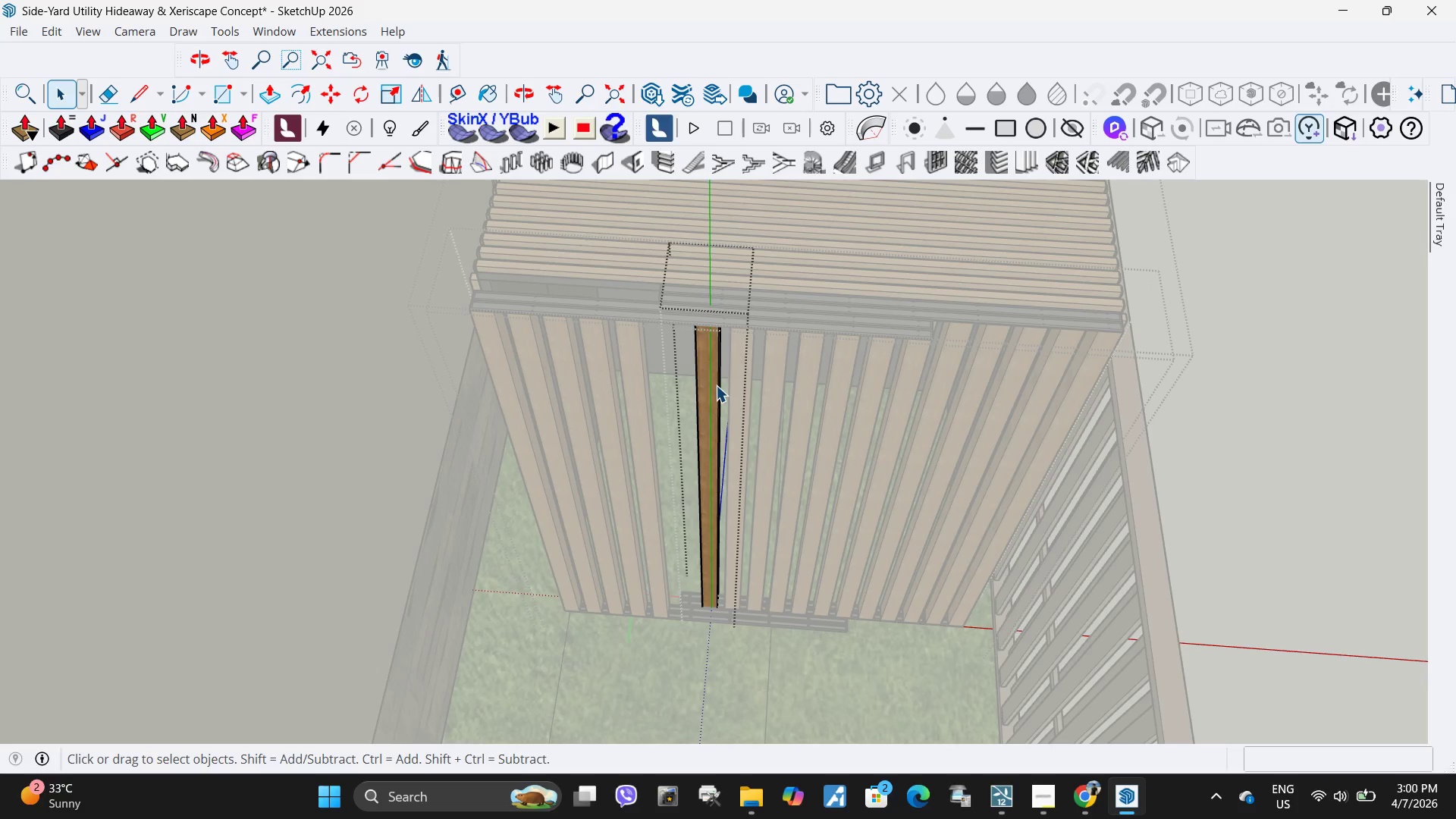 
key(Escape)
 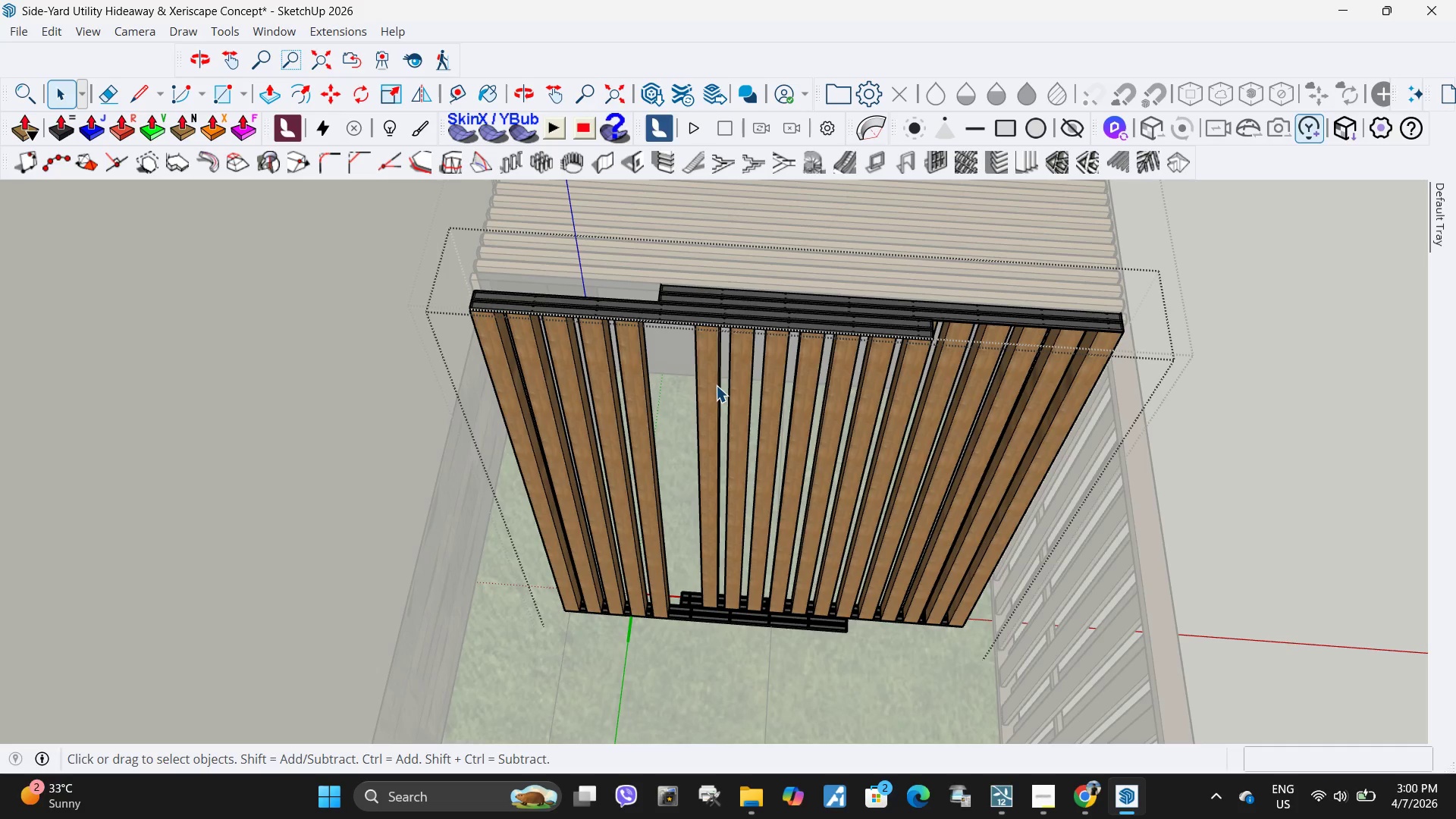 
left_click([716, 385])
 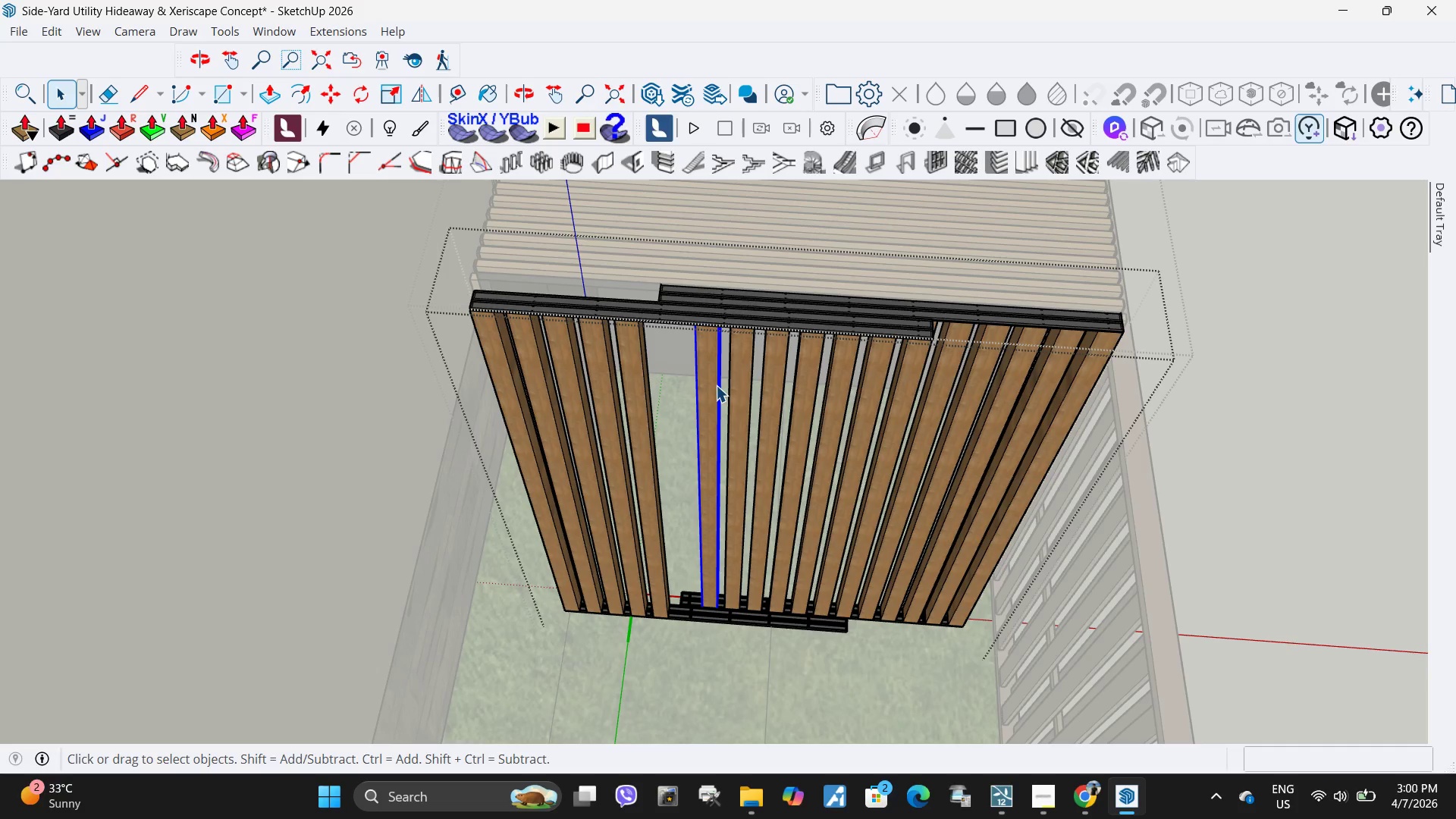 
key(Delete)
 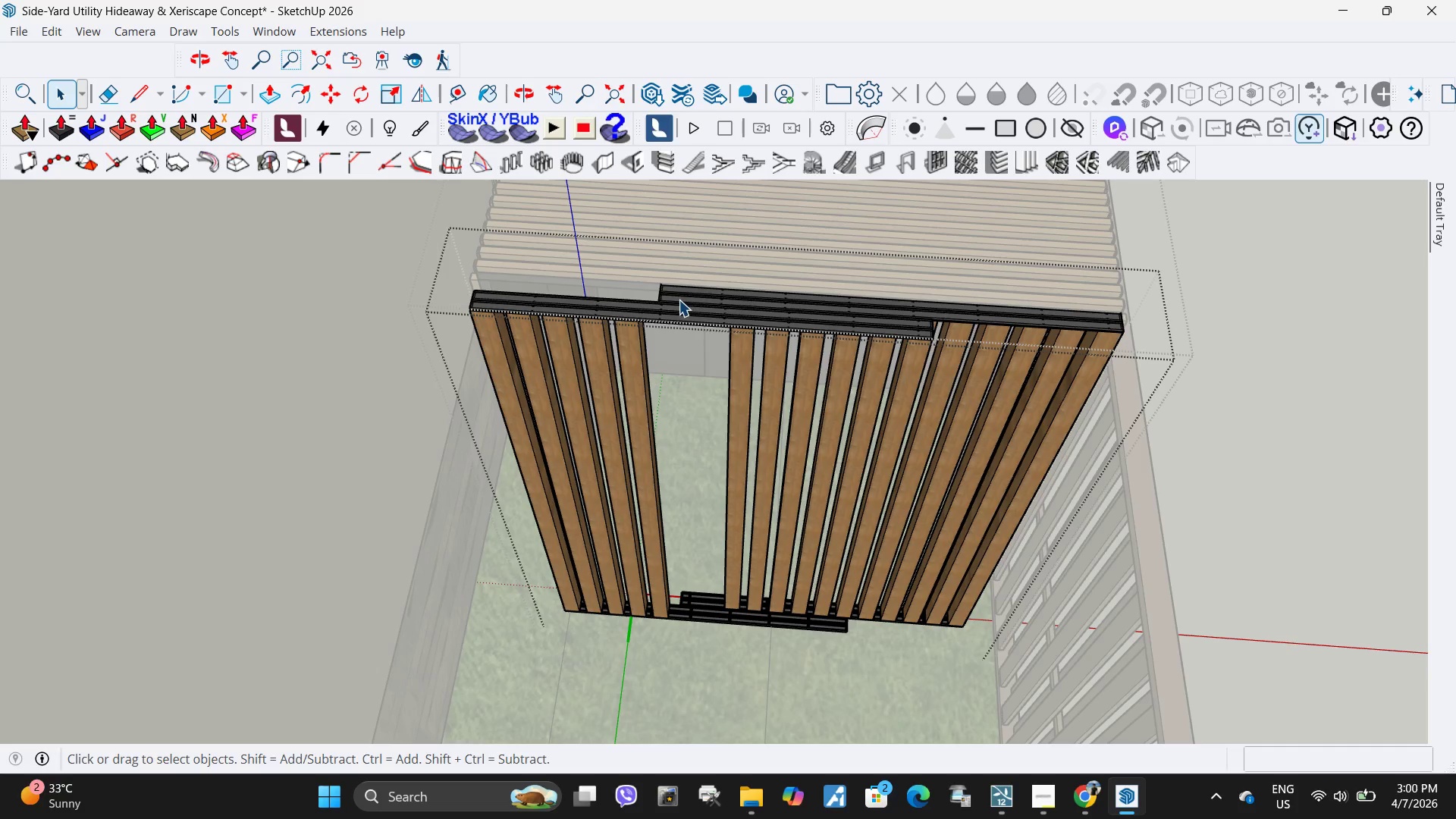 
left_click([679, 300])
 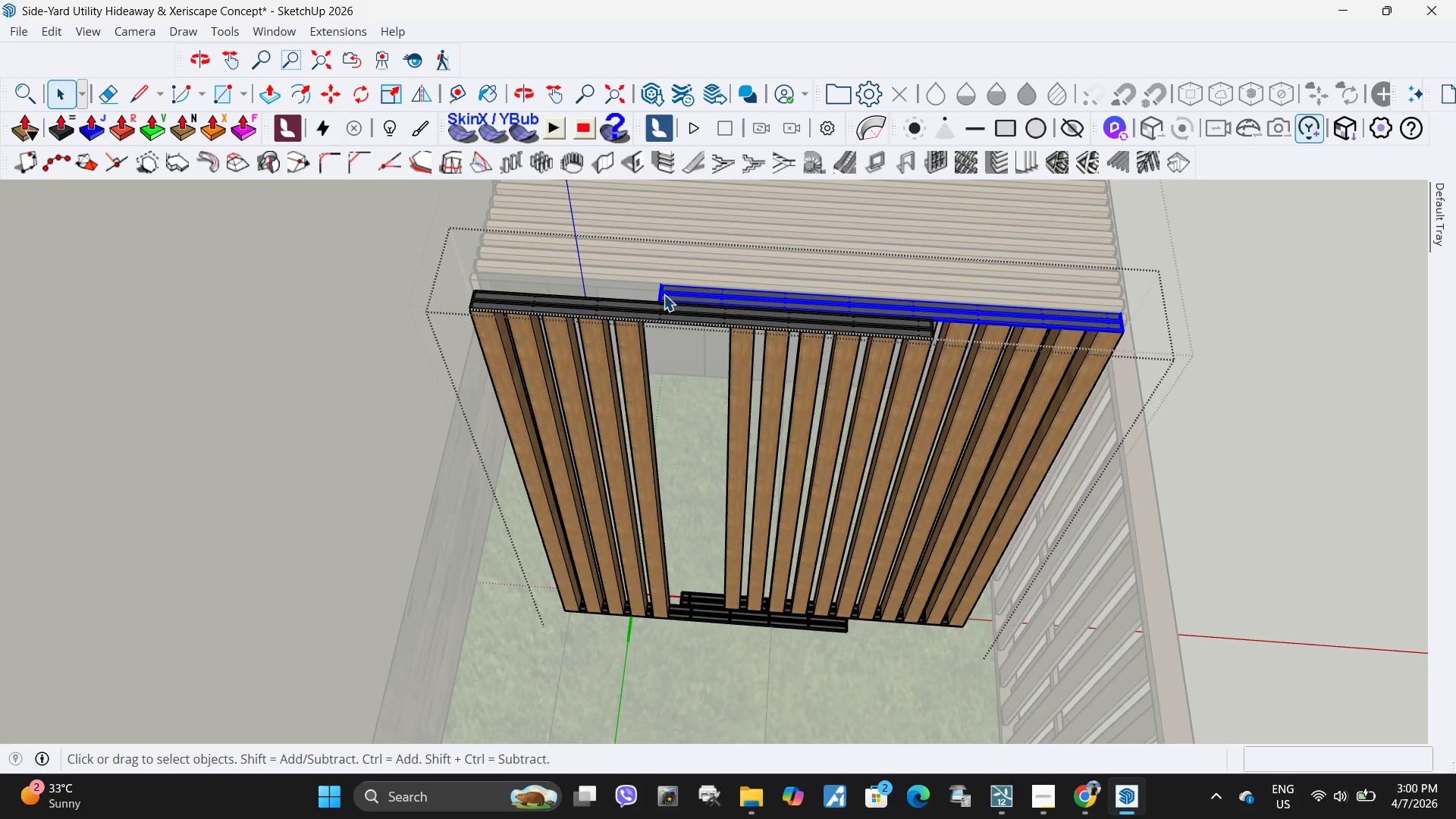 
key(S)
 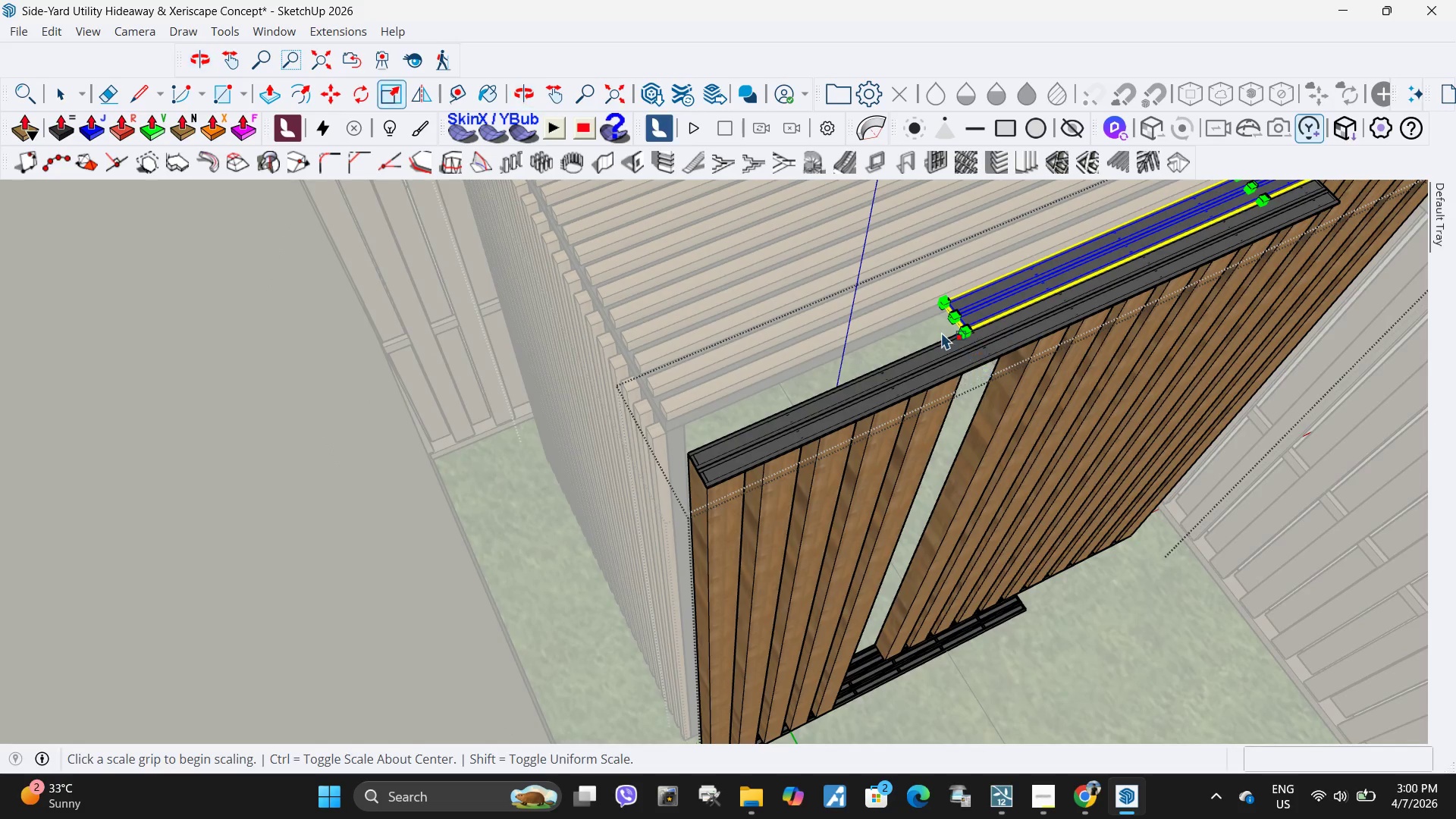 
scroll: coordinate [976, 301], scroll_direction: up, amount: 12.0
 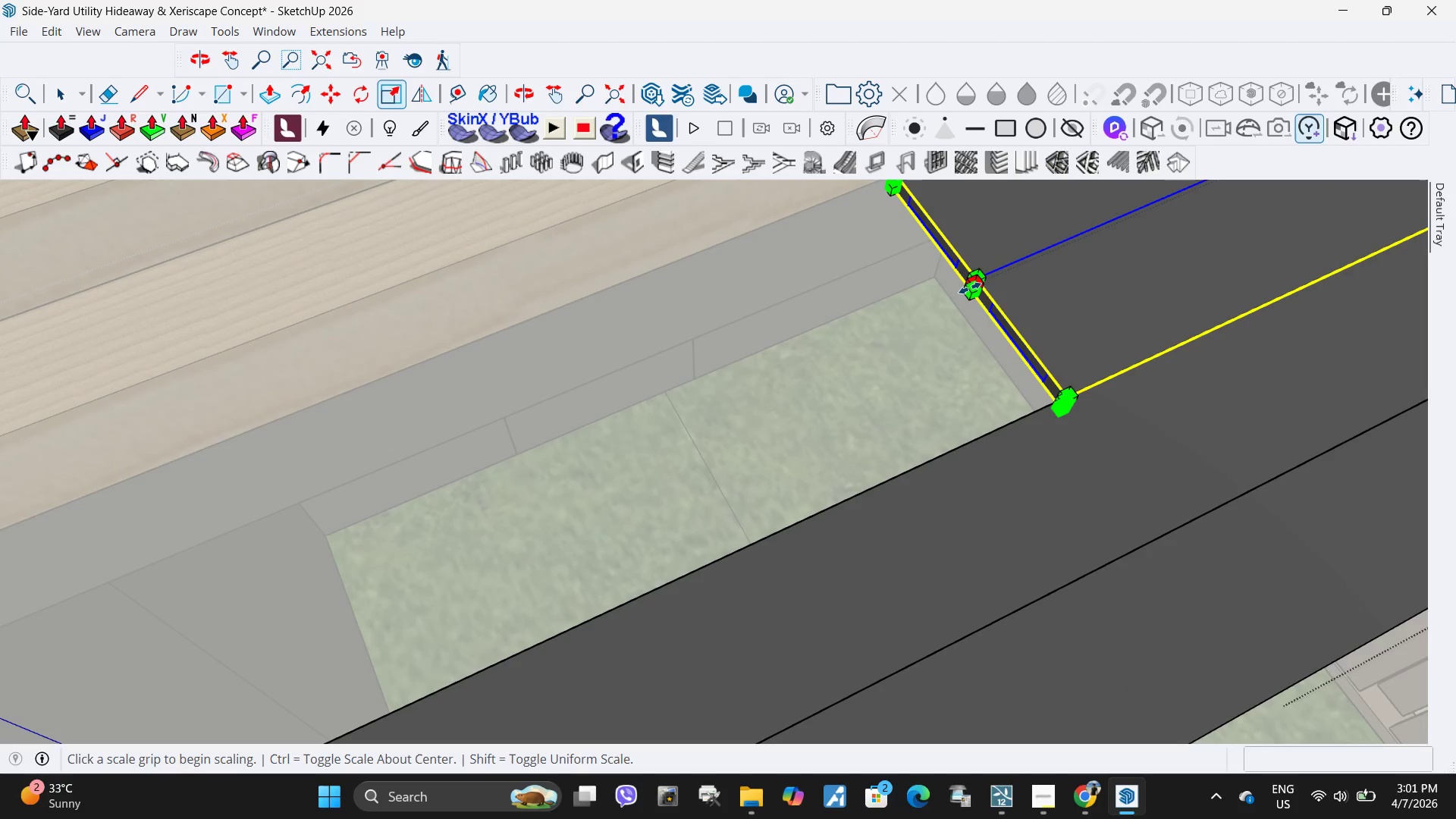 
left_click([970, 288])
 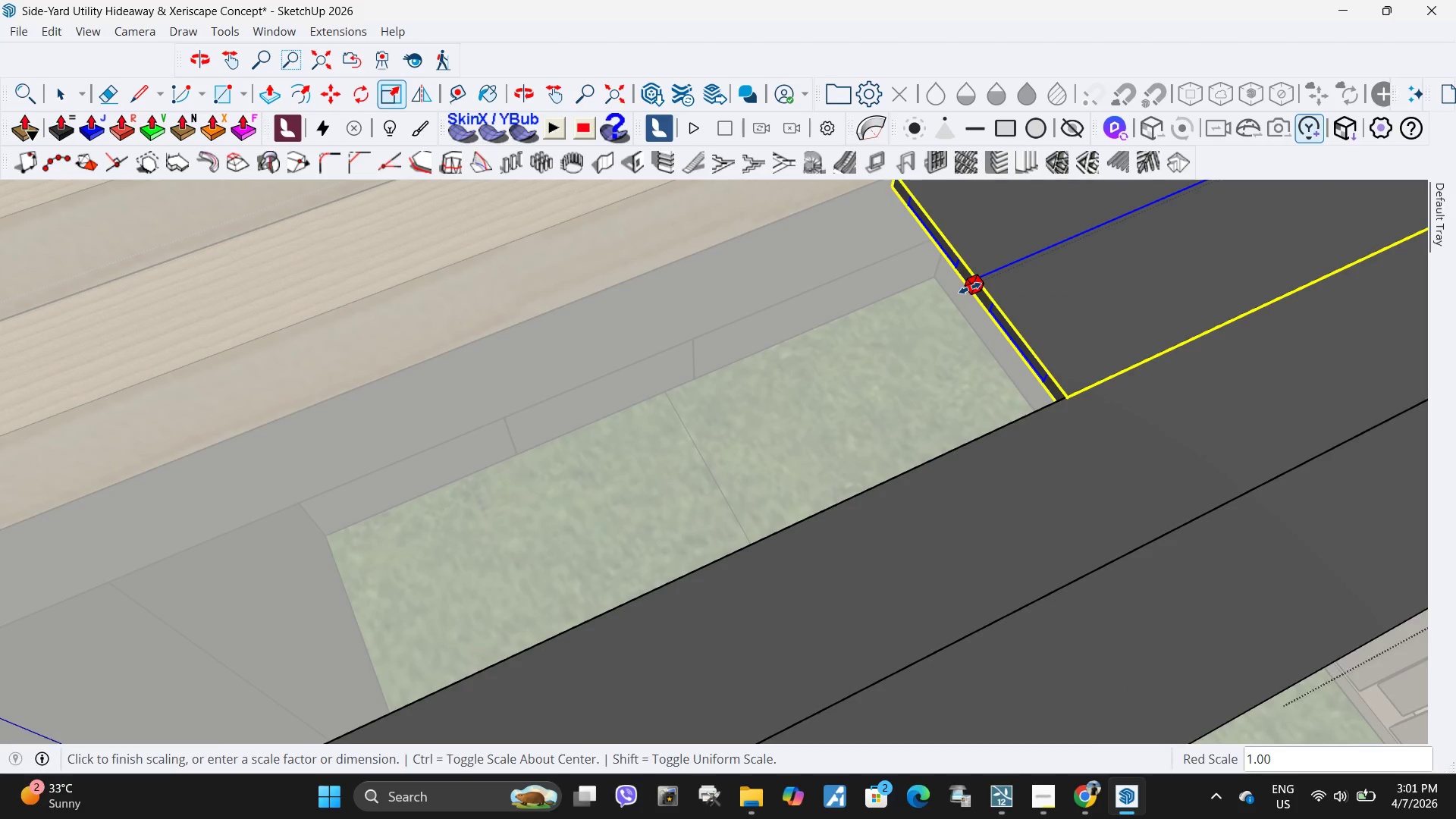 
scroll: coordinate [375, 341], scroll_direction: down, amount: 18.0
 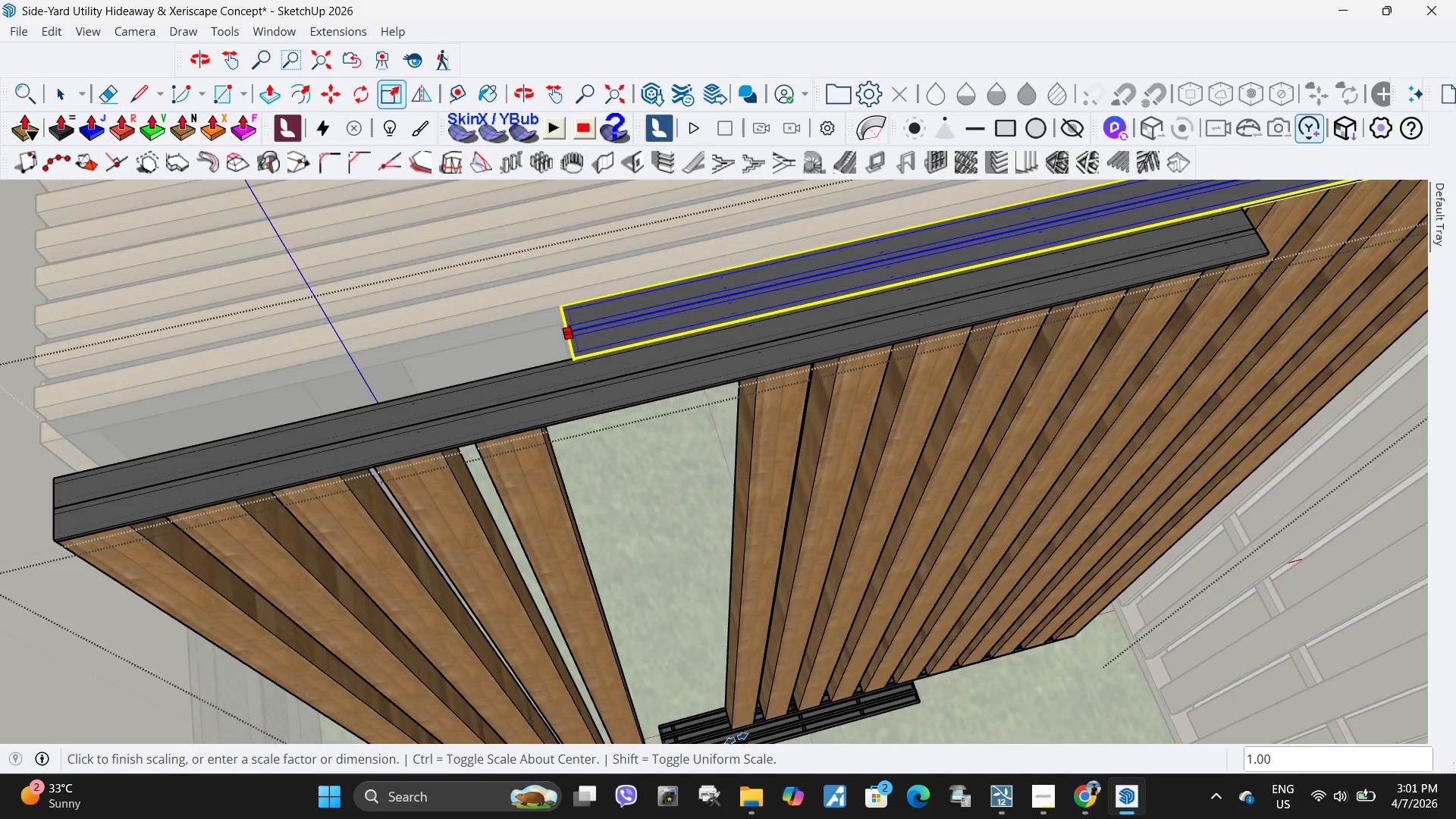 
left_click([734, 722])
 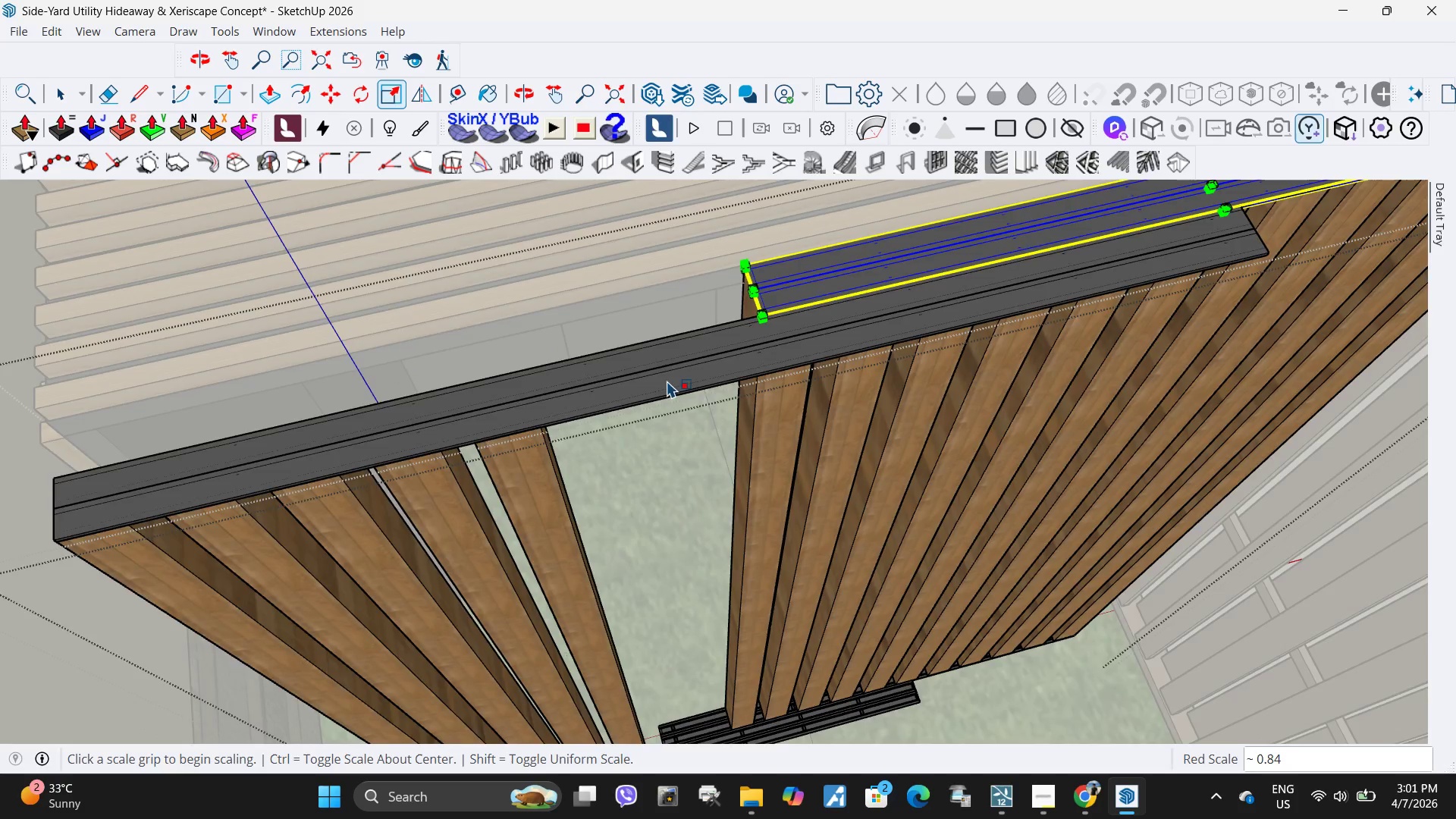 
key(Space)
 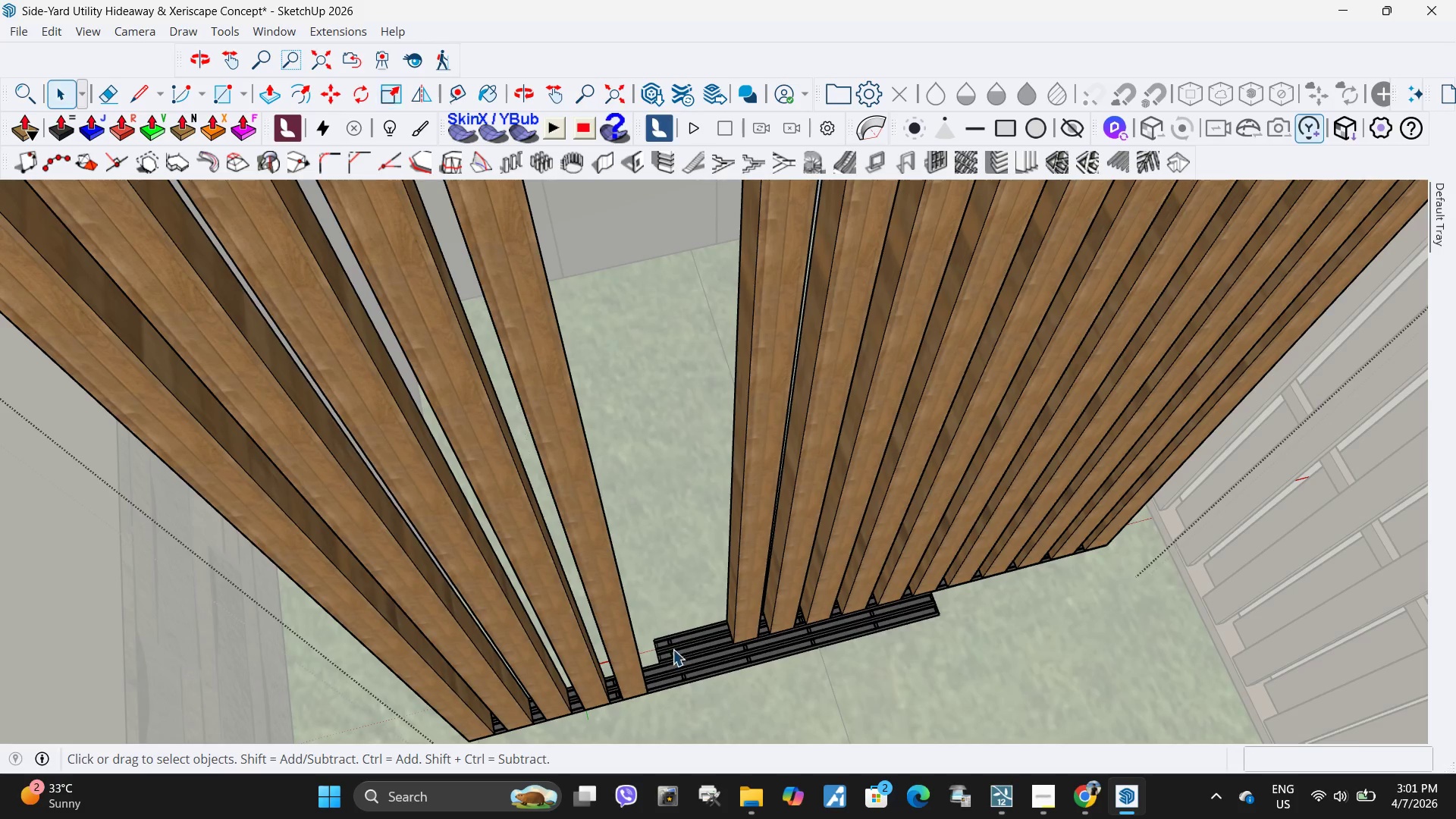 
scroll: coordinate [673, 588], scroll_direction: down, amount: 5.0
 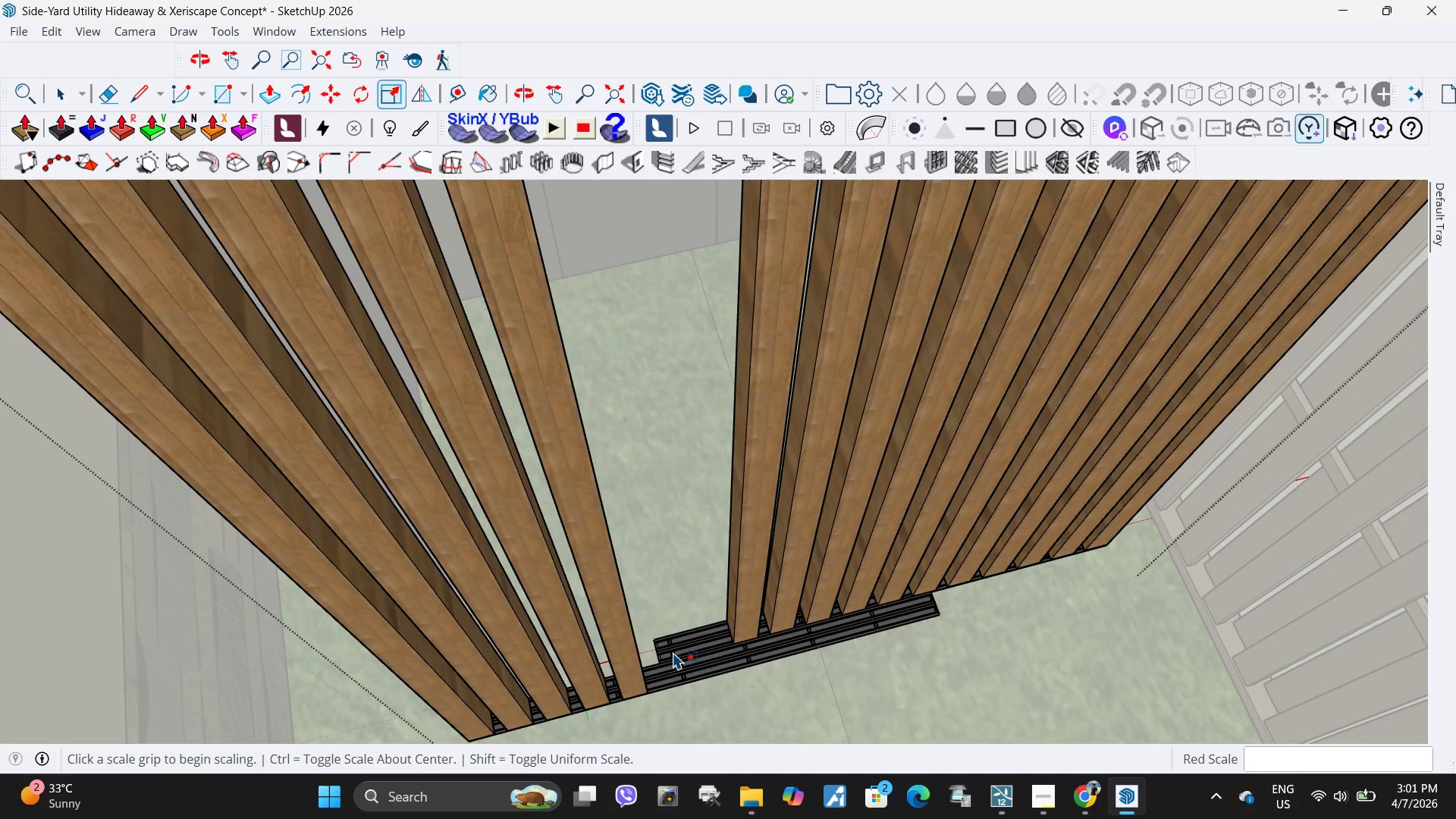 
left_click([673, 645])
 